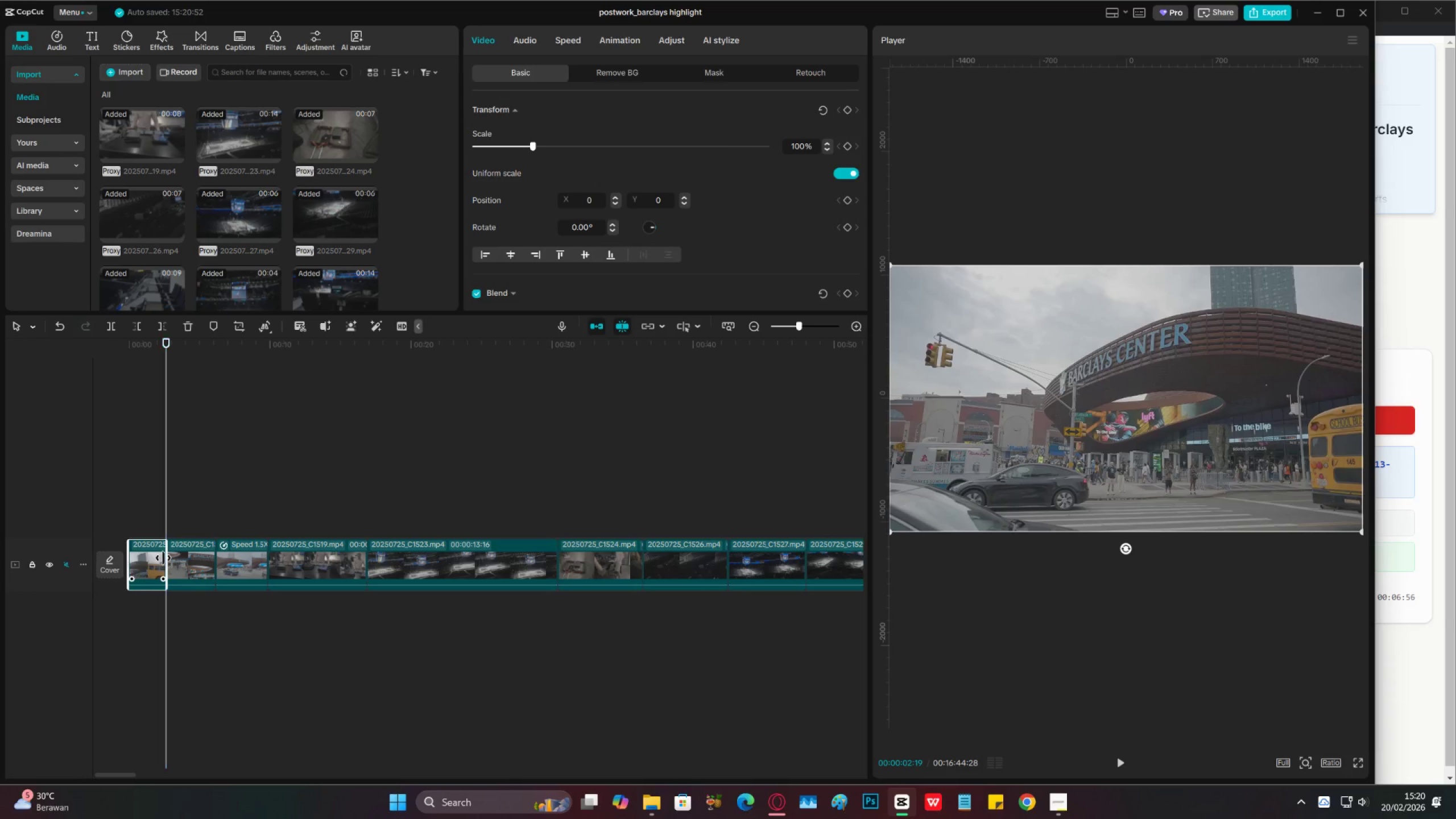 
key(Space)
 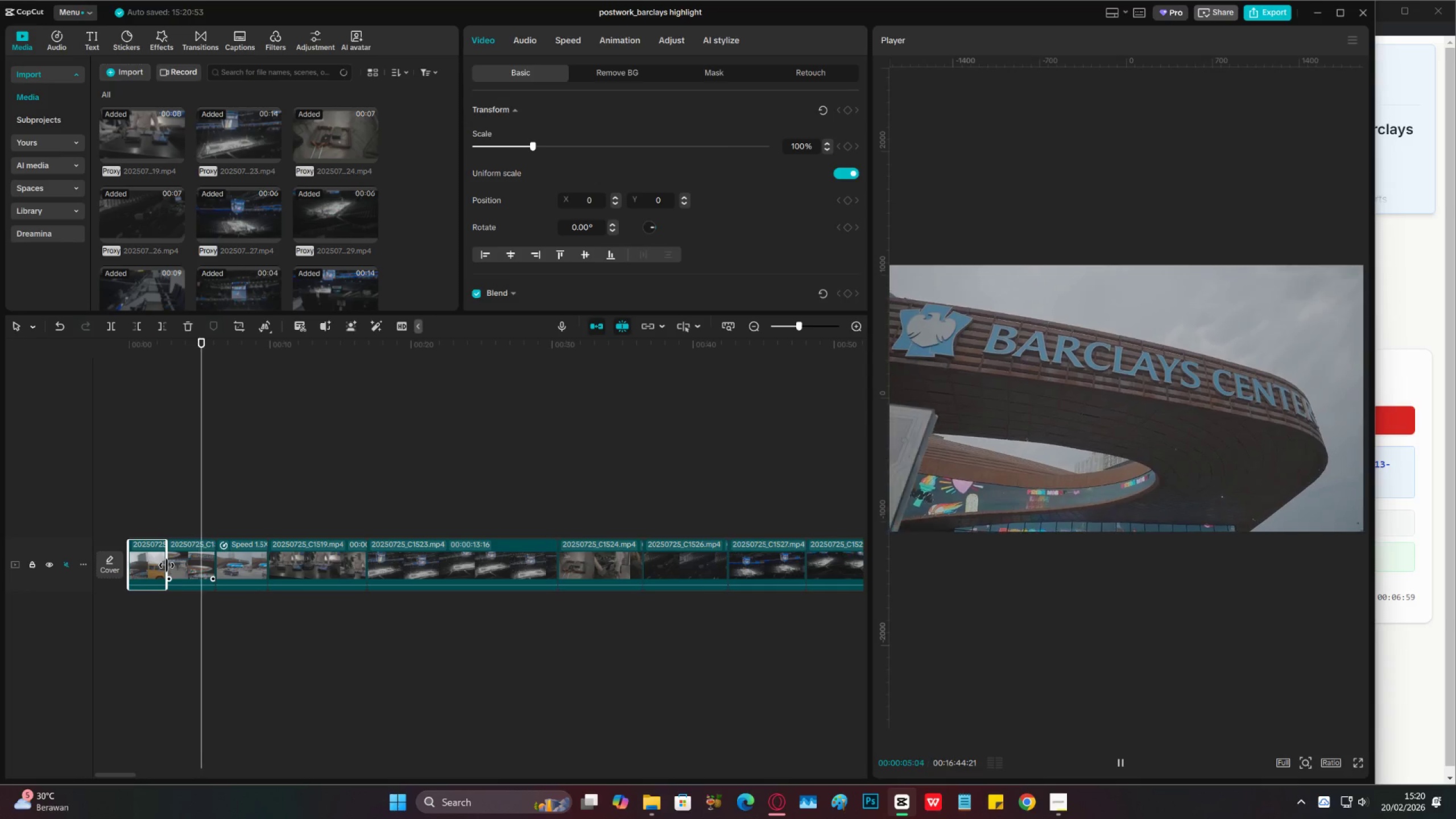 
key(Space)
 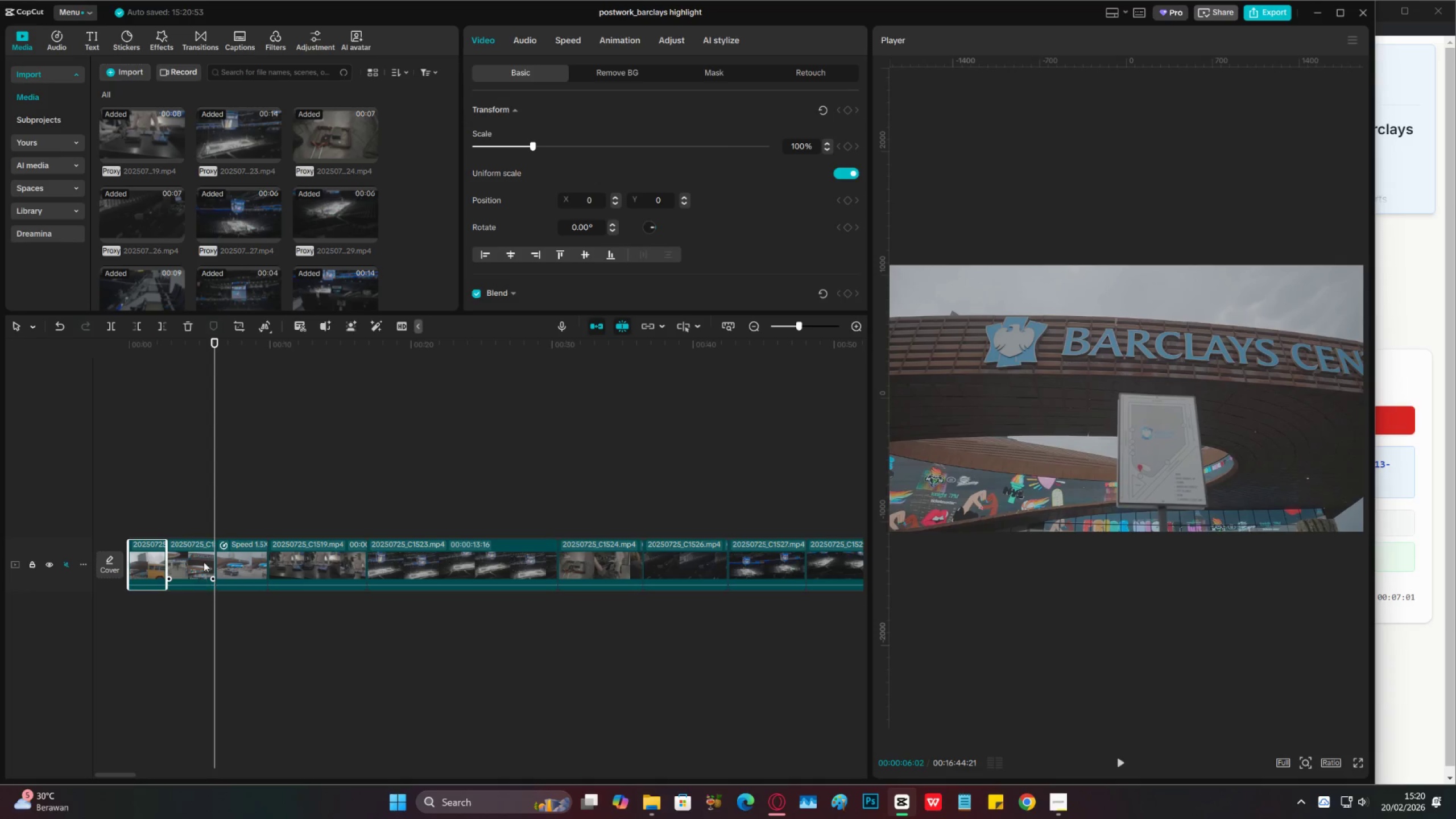 
left_click([204, 561])
 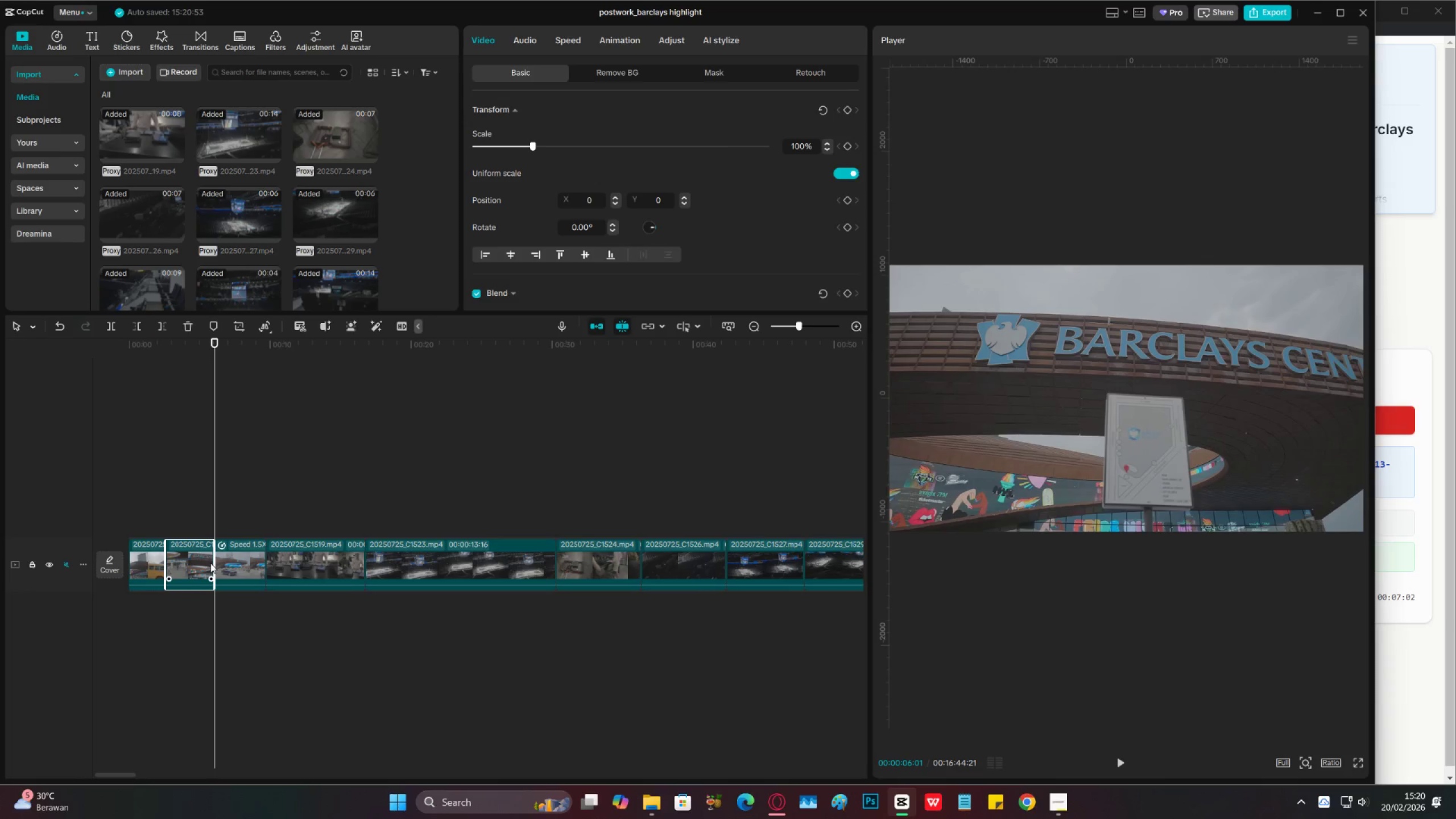 
key(Space)
 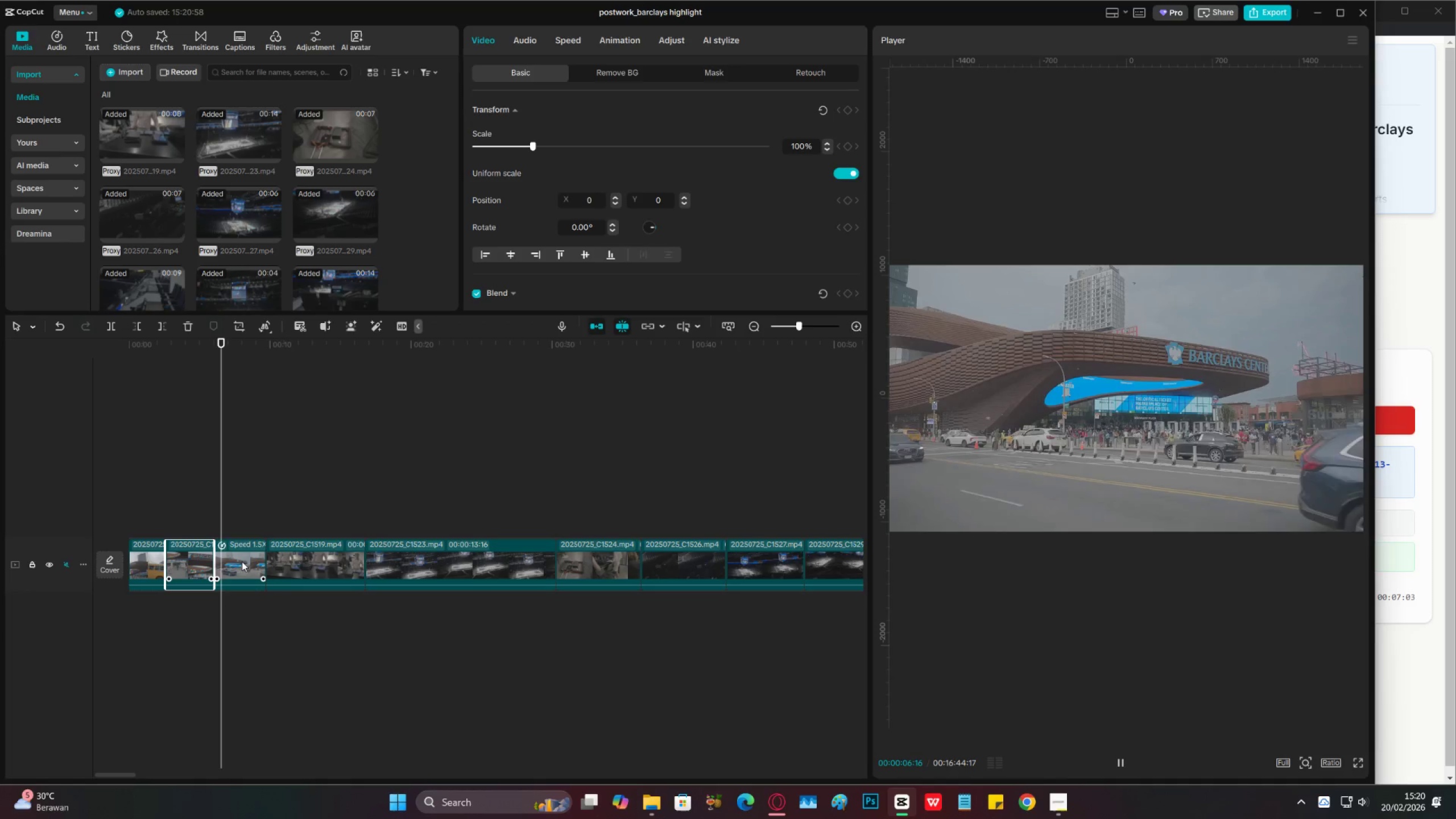 
left_click([242, 561])
 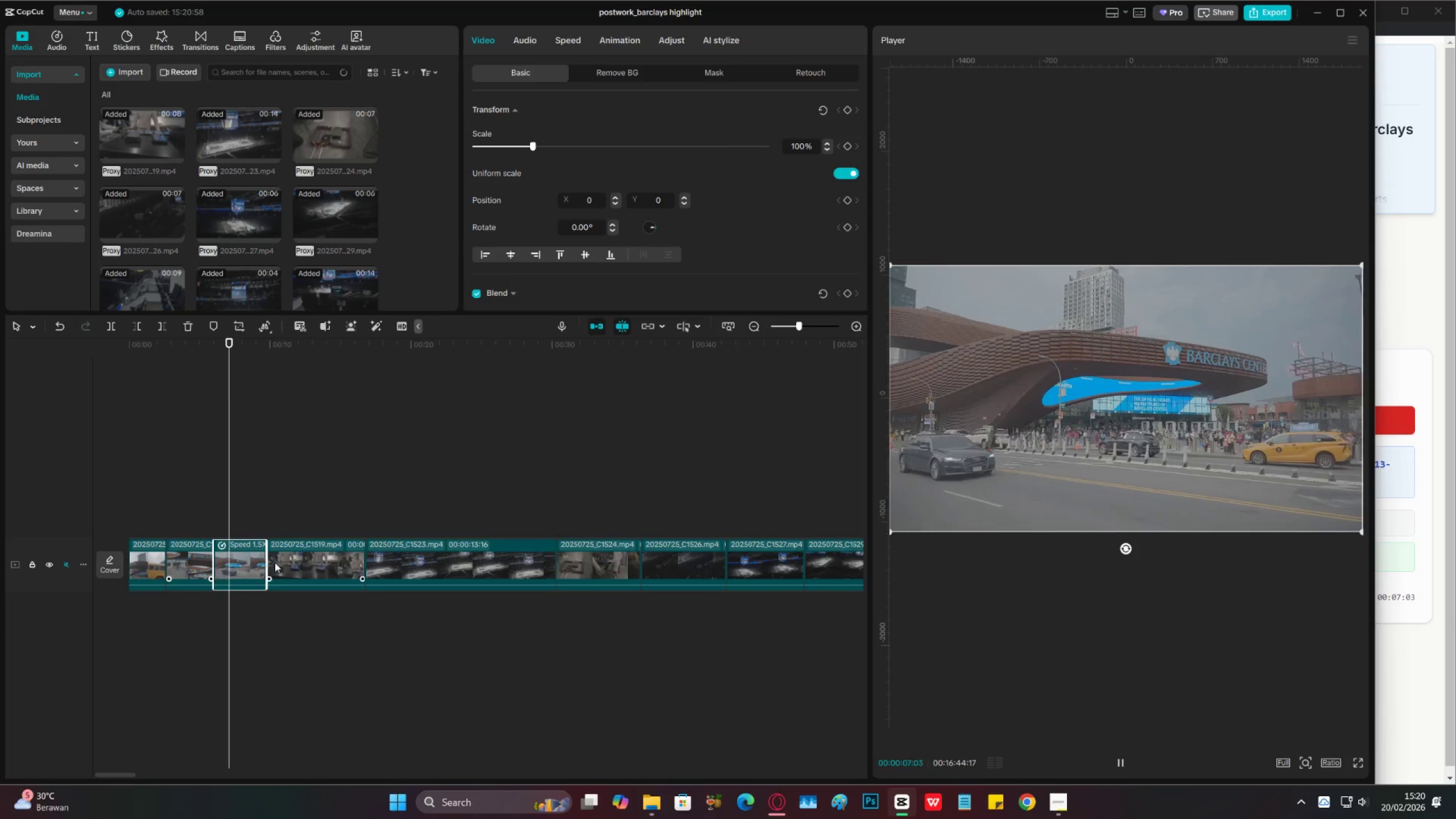 
key(X)
 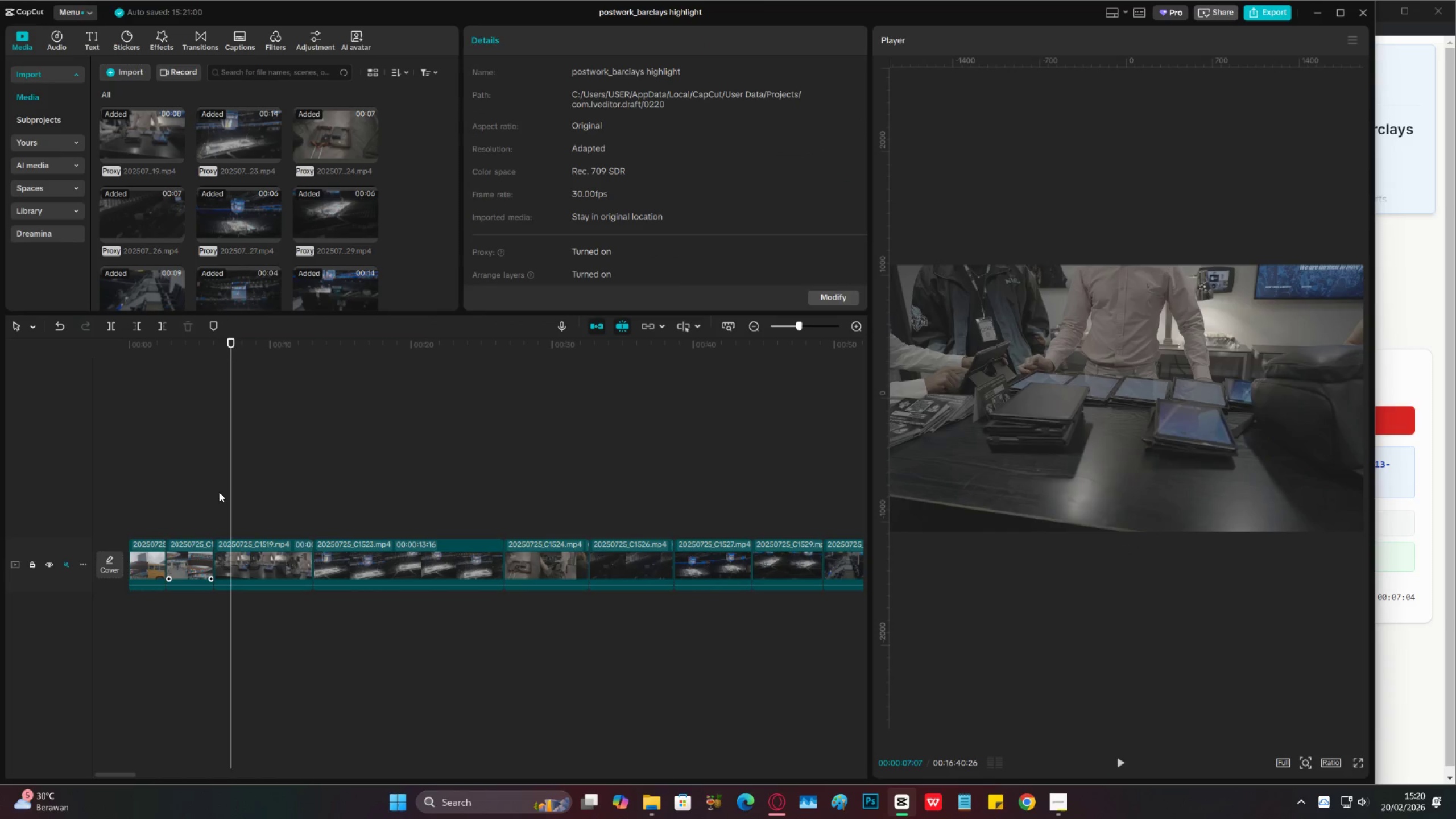 
key(Space)
 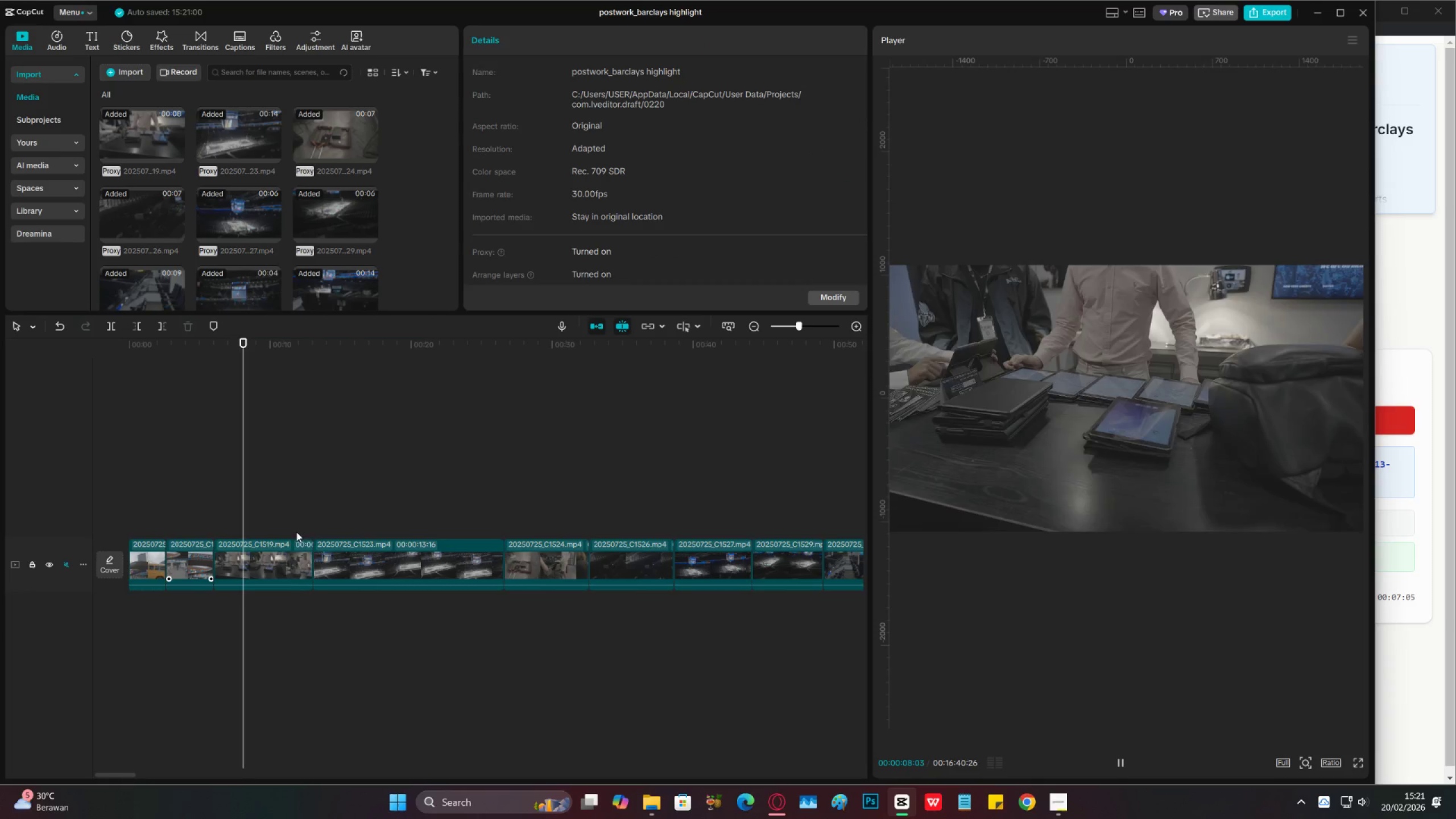 
left_click([303, 522])
 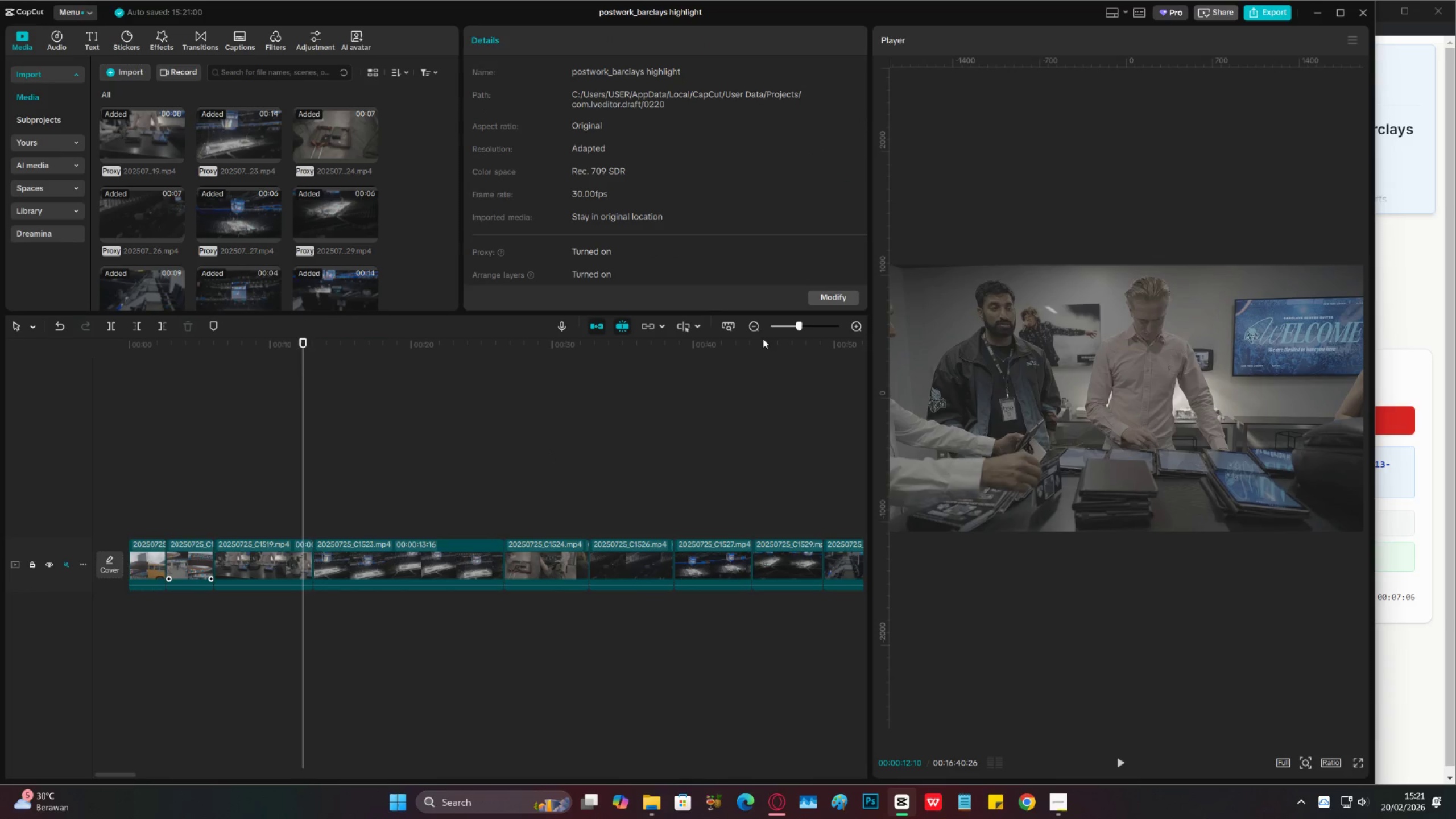 
left_click([759, 329])
 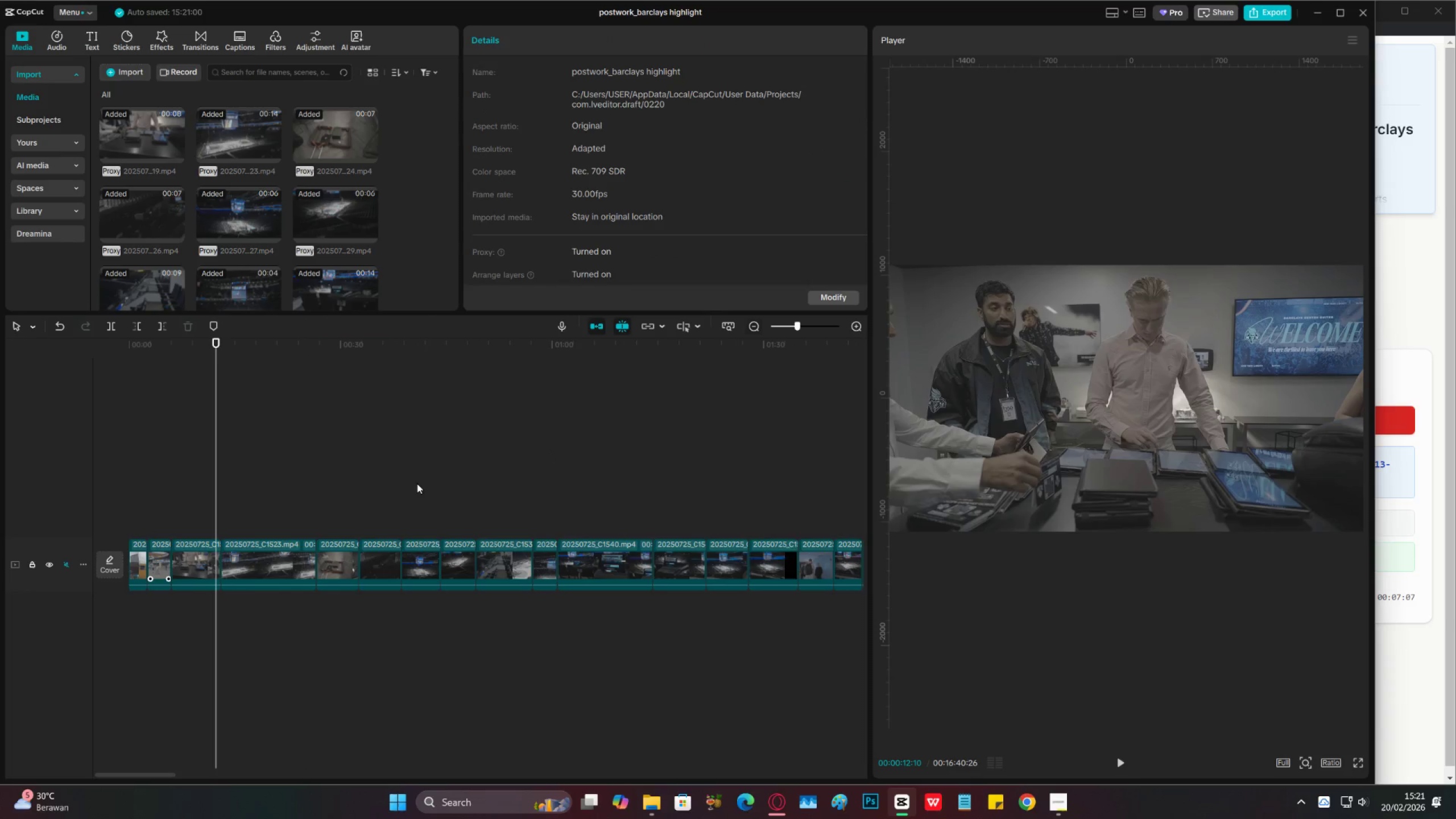 
left_click([325, 504])
 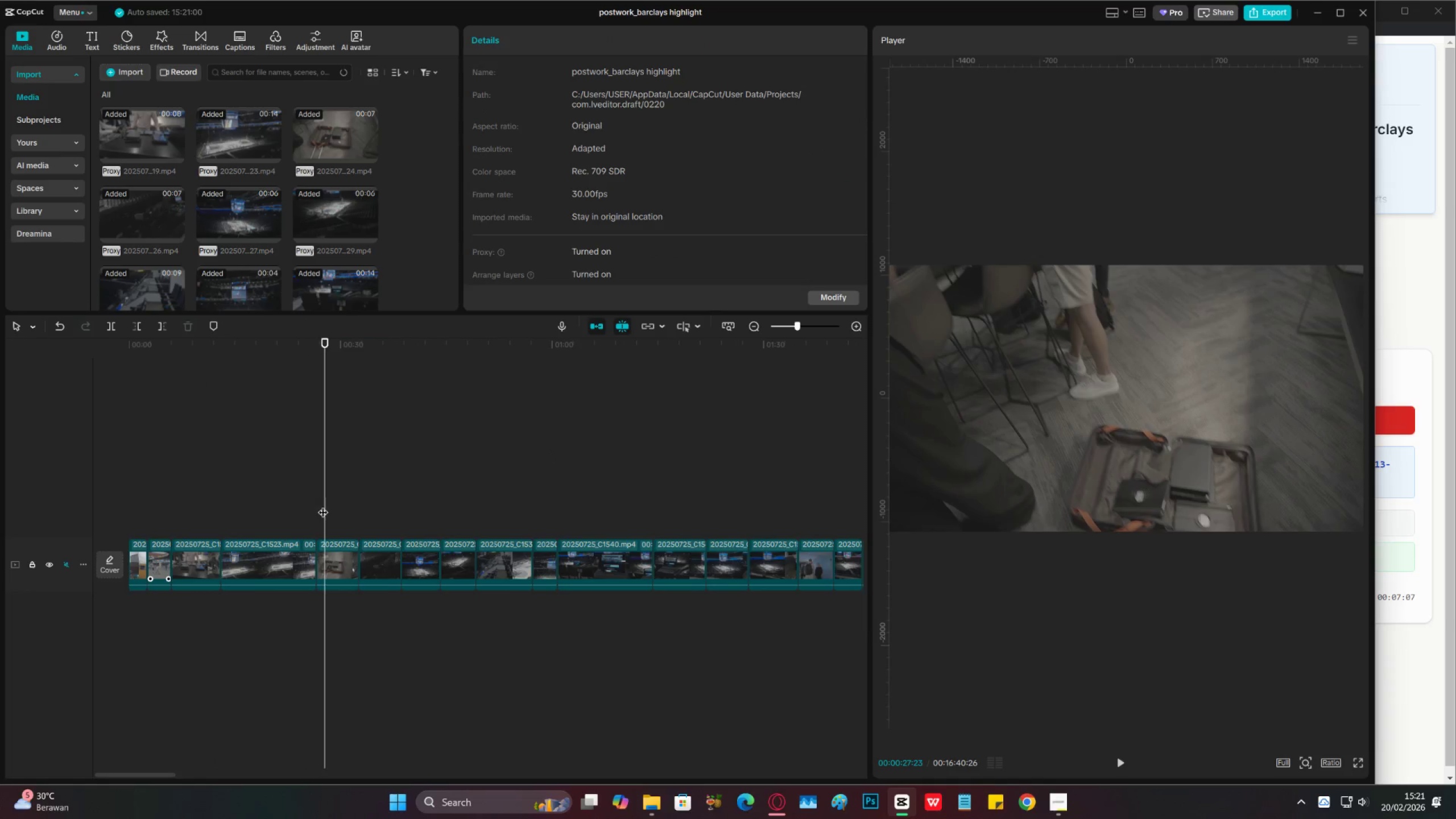 
left_click_drag(start_coordinate=[321, 505], to_coordinate=[296, 550])
 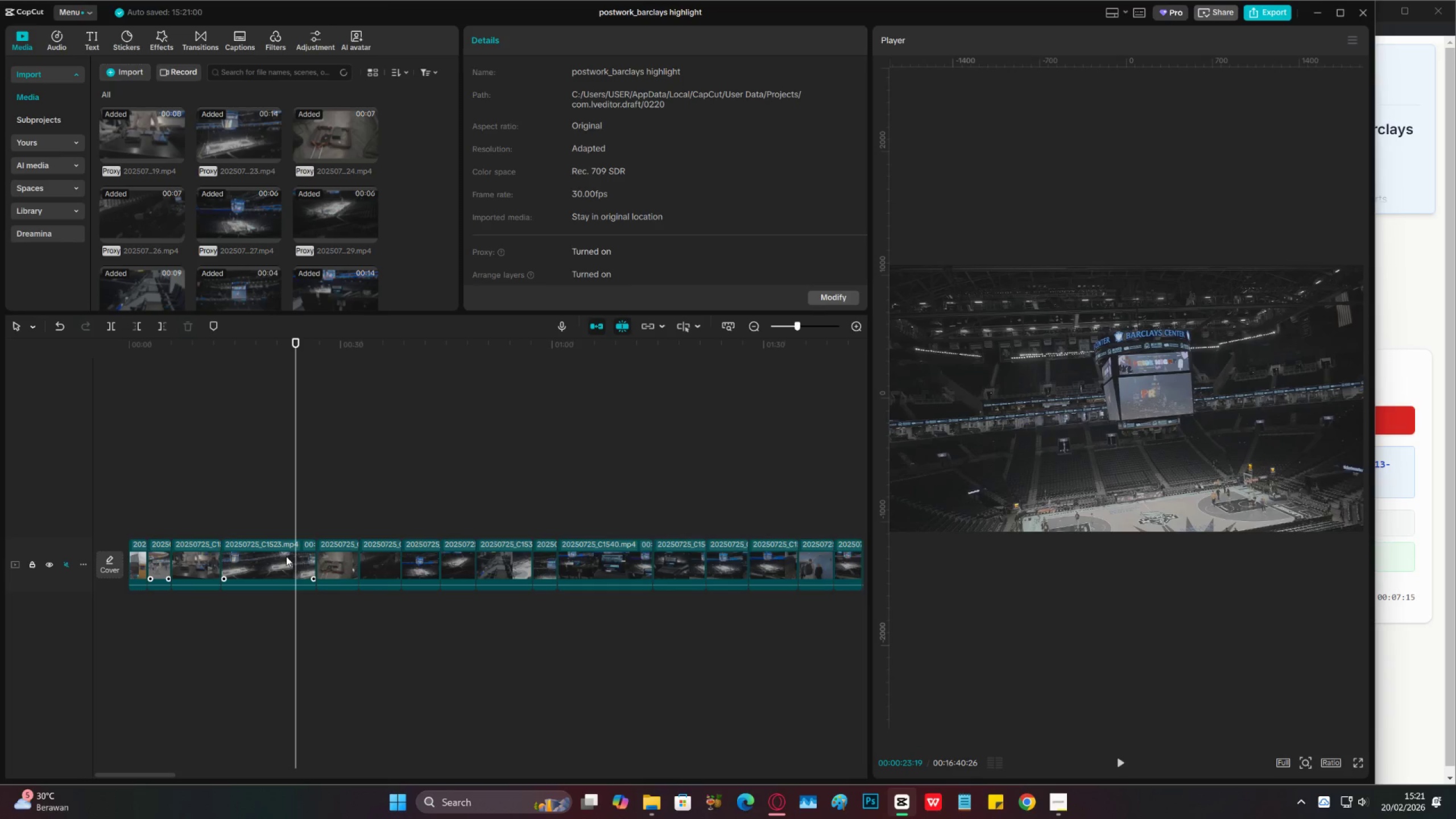 
left_click([284, 557])
 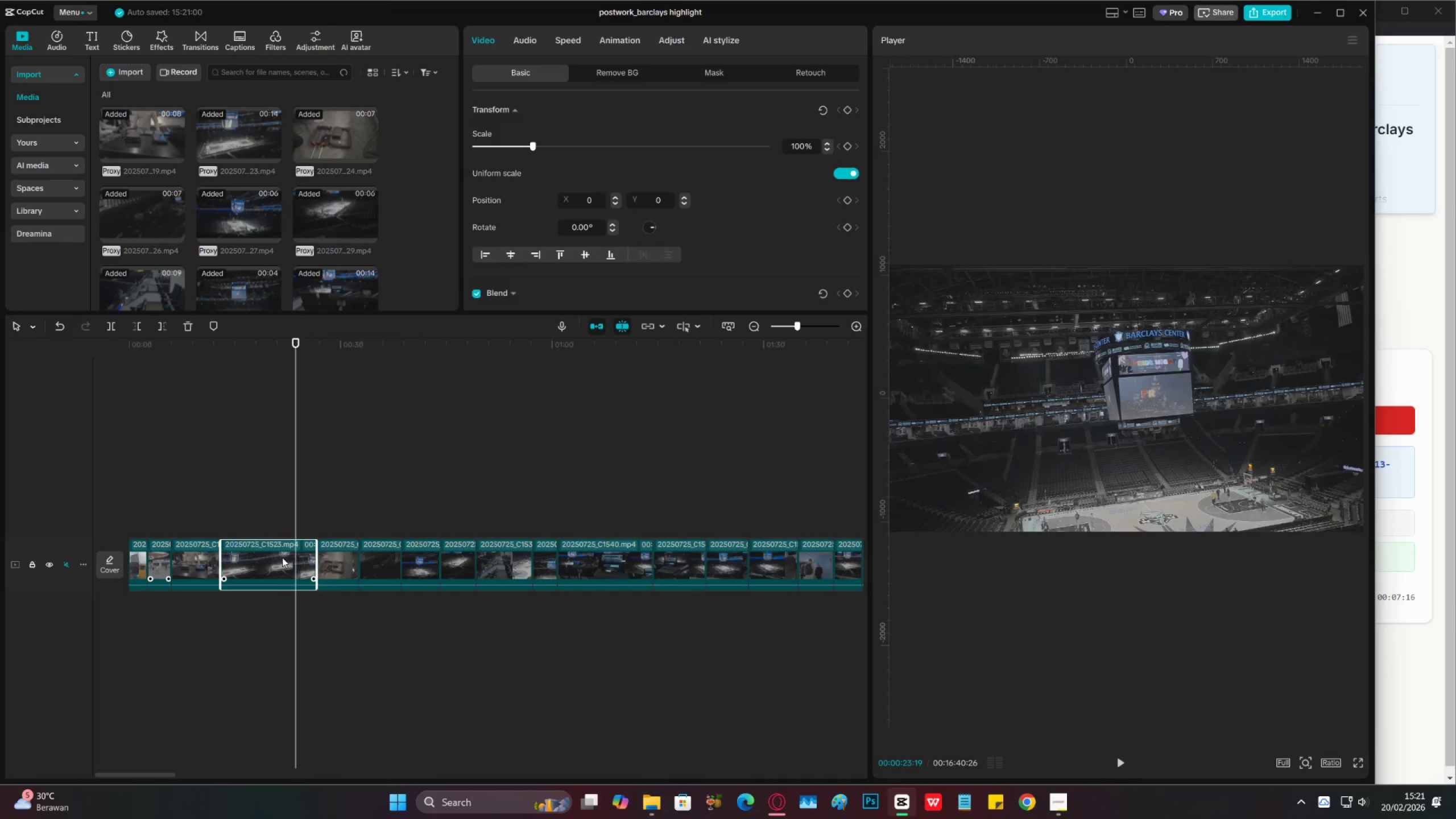 
key(X)
 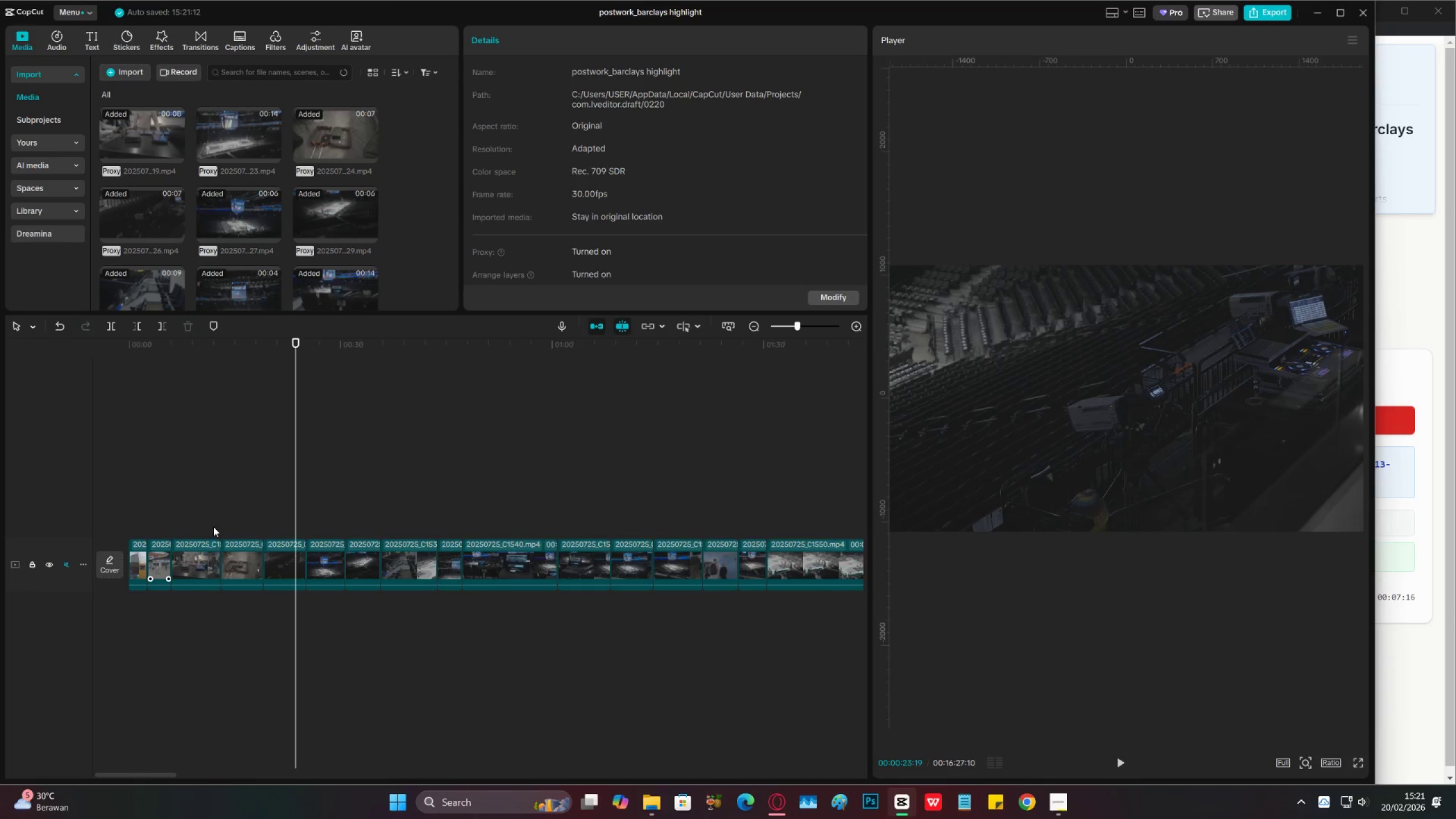 
left_click([240, 511])
 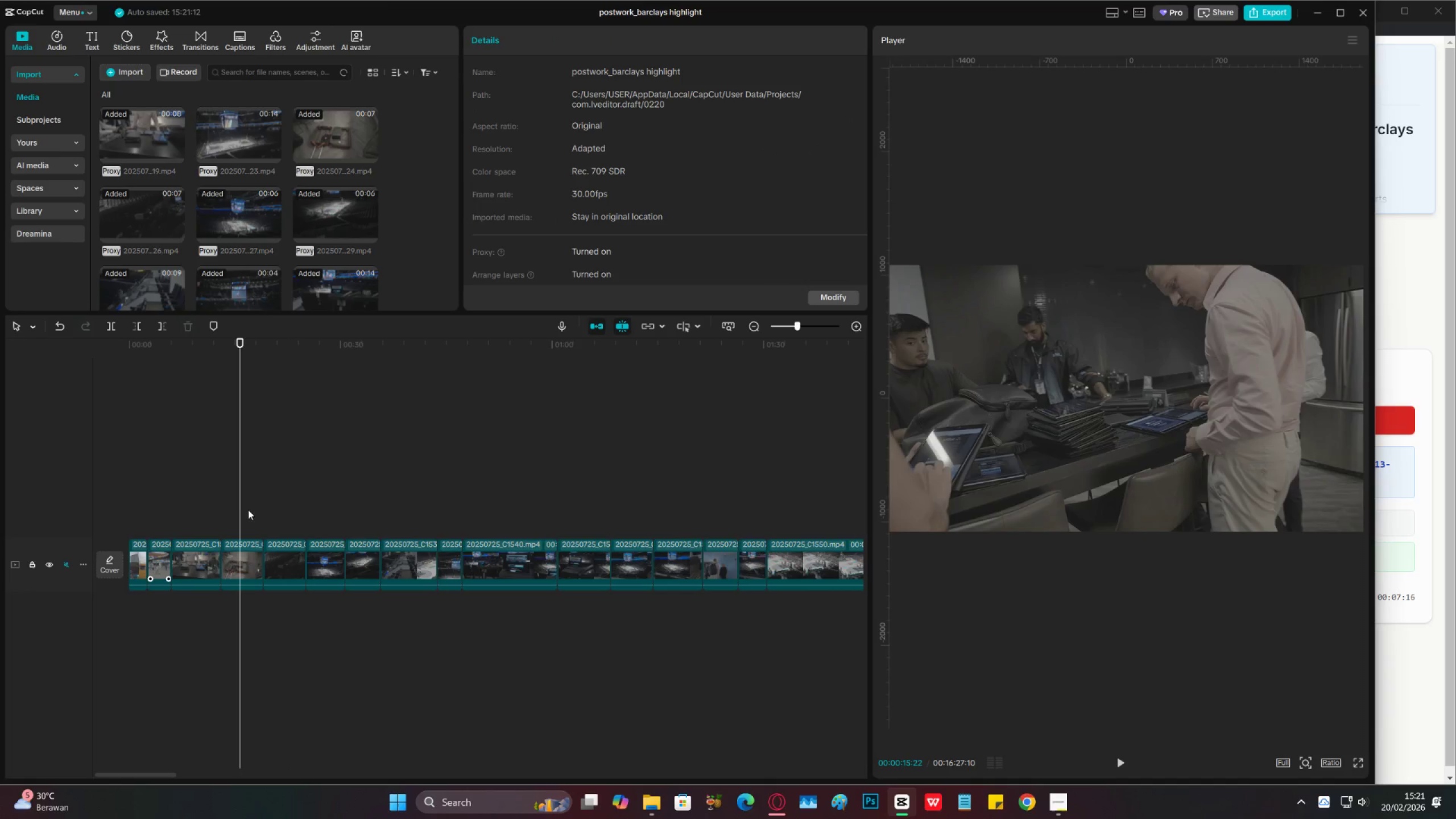 
left_click_drag(start_coordinate=[252, 510], to_coordinate=[271, 510])
 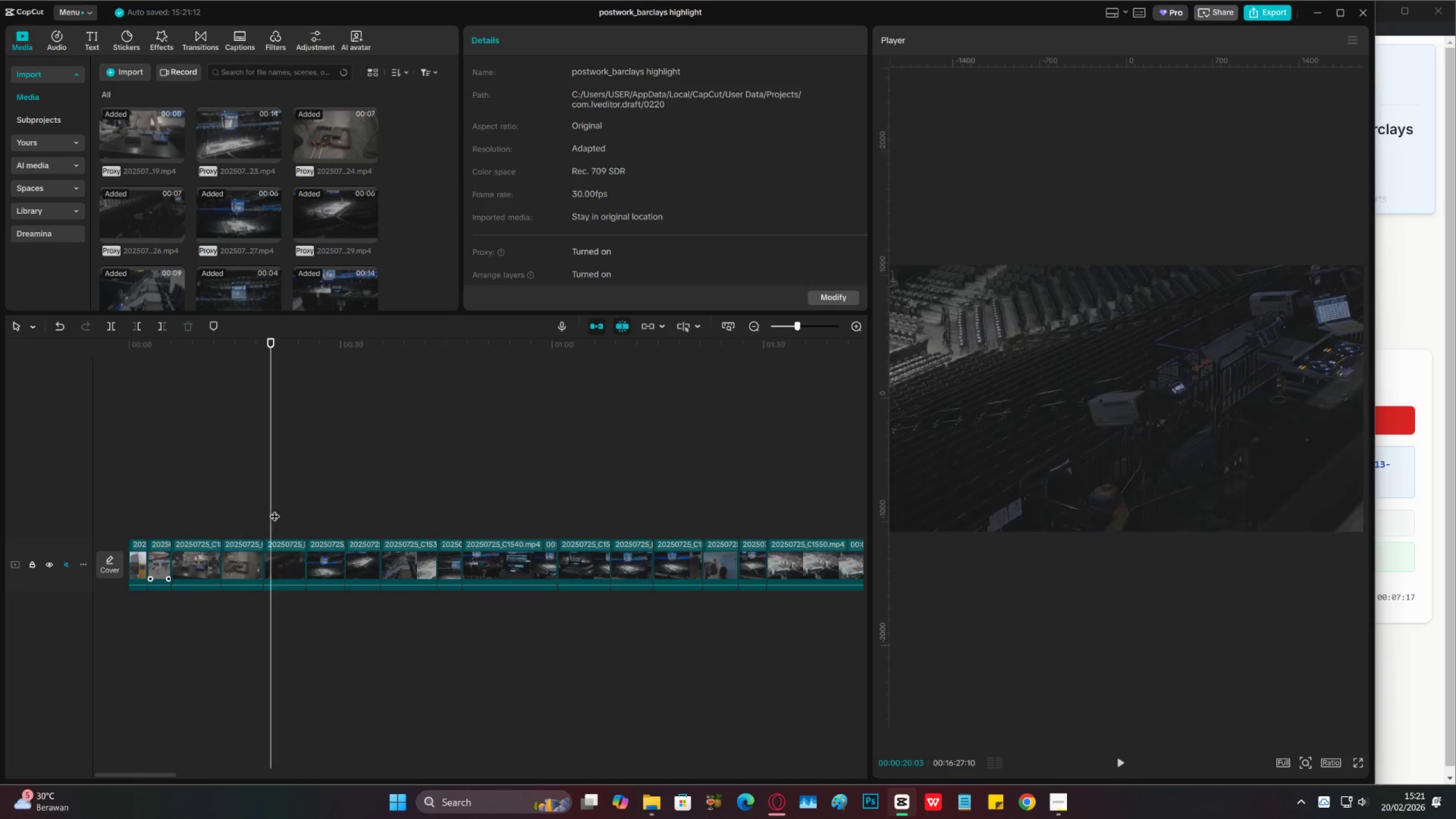 
triple_click([275, 509])
 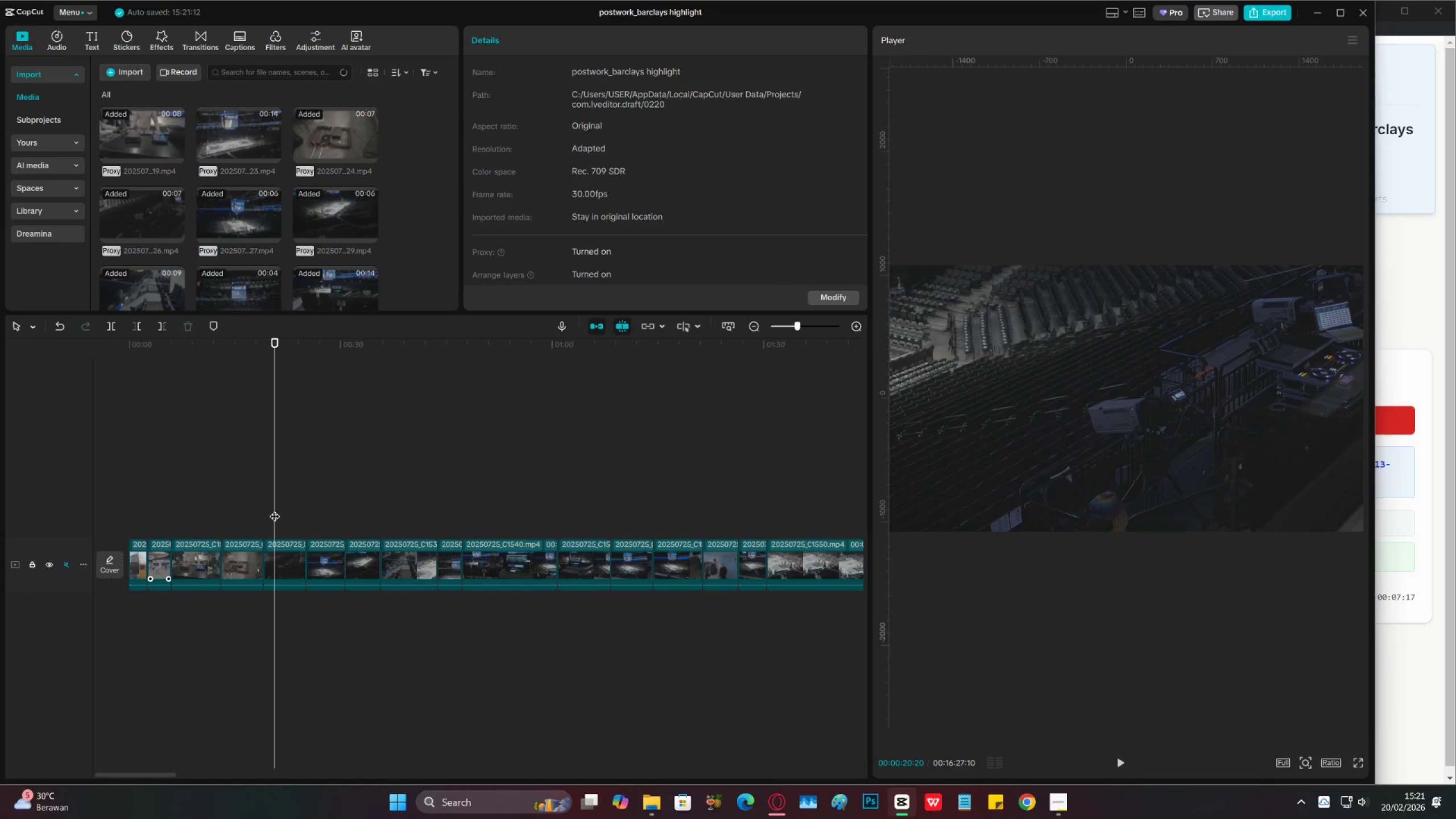 
left_click_drag(start_coordinate=[275, 509], to_coordinate=[461, 527])
 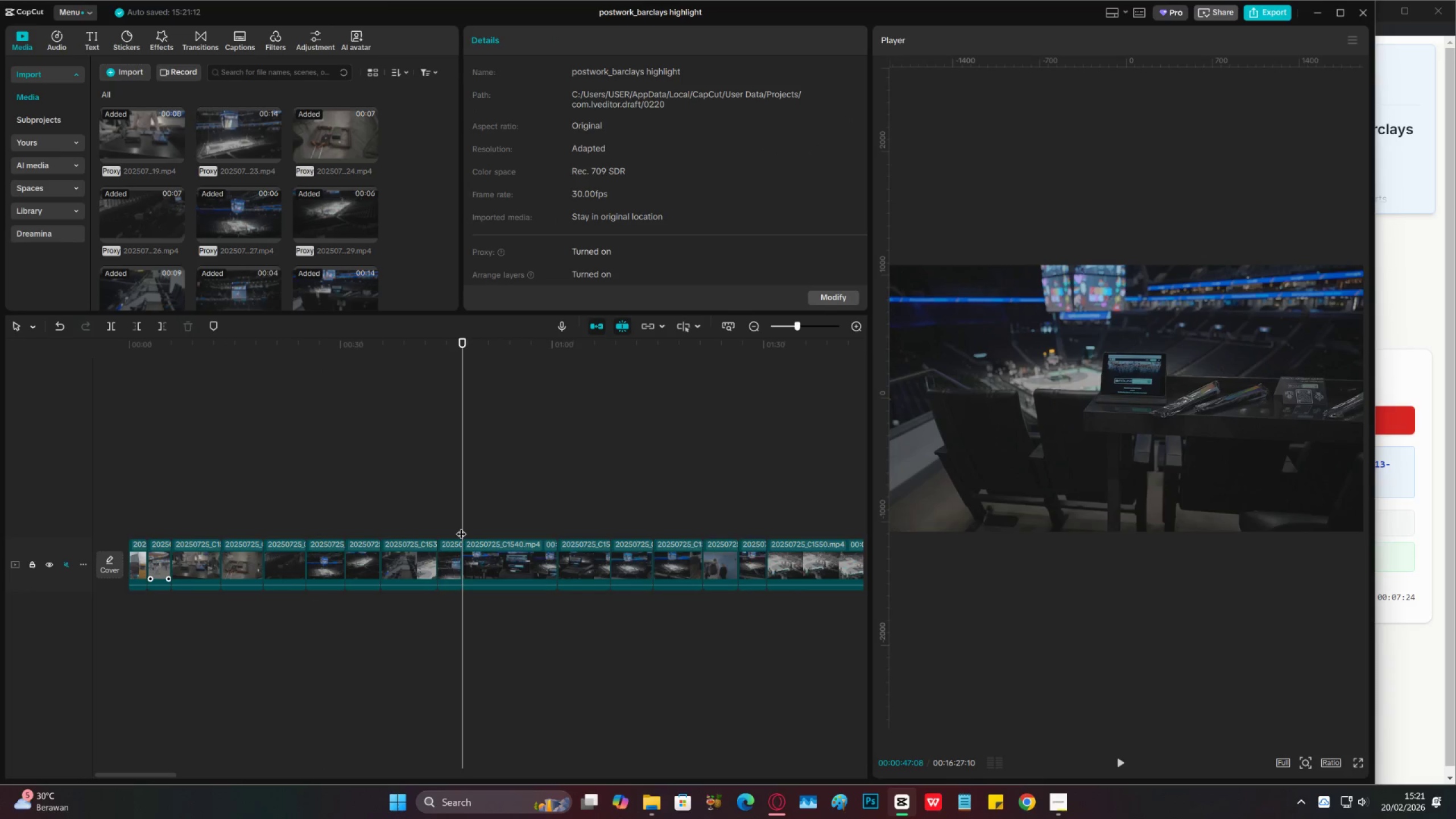 
key(Space)
 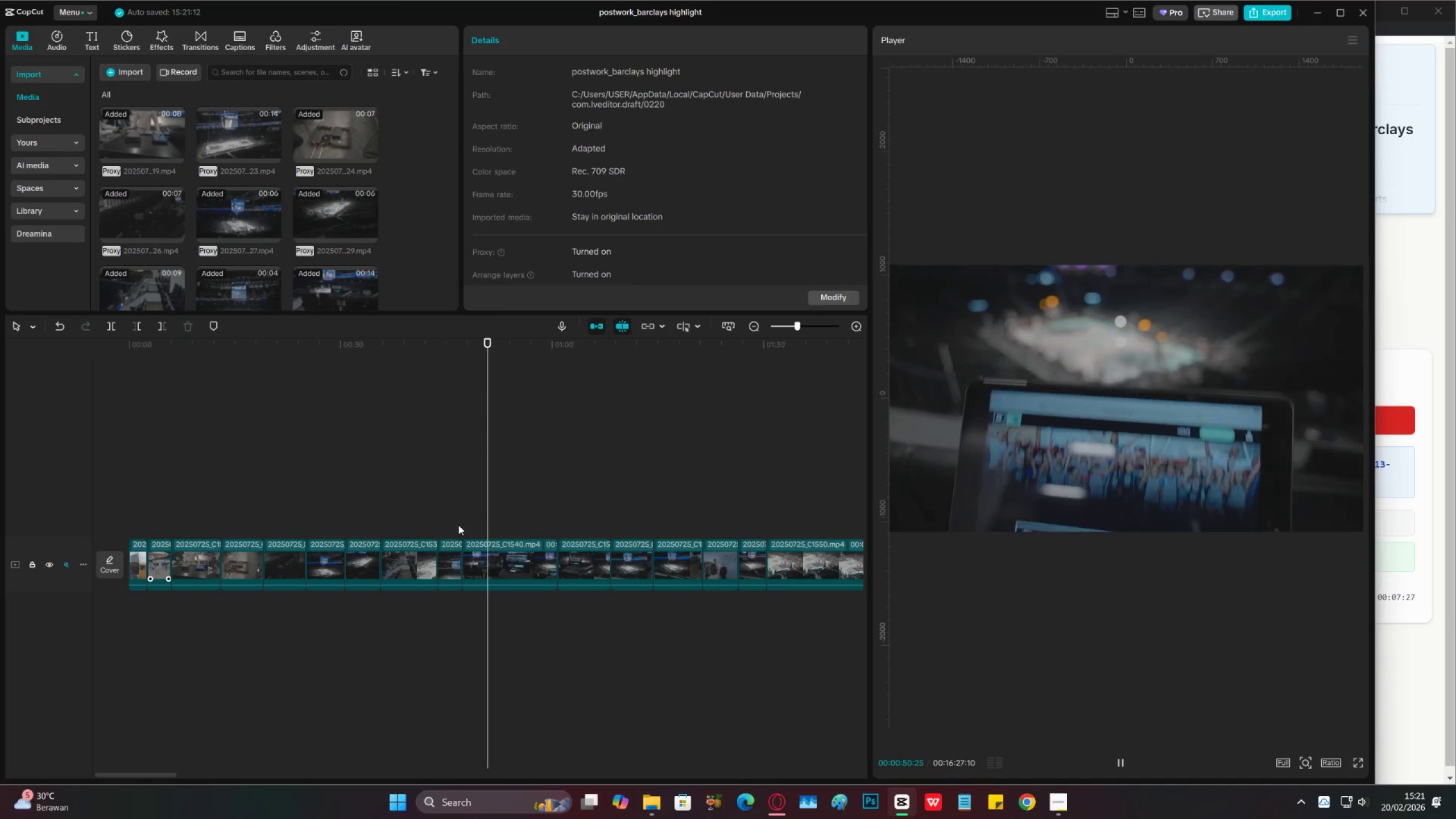 
key(Space)
 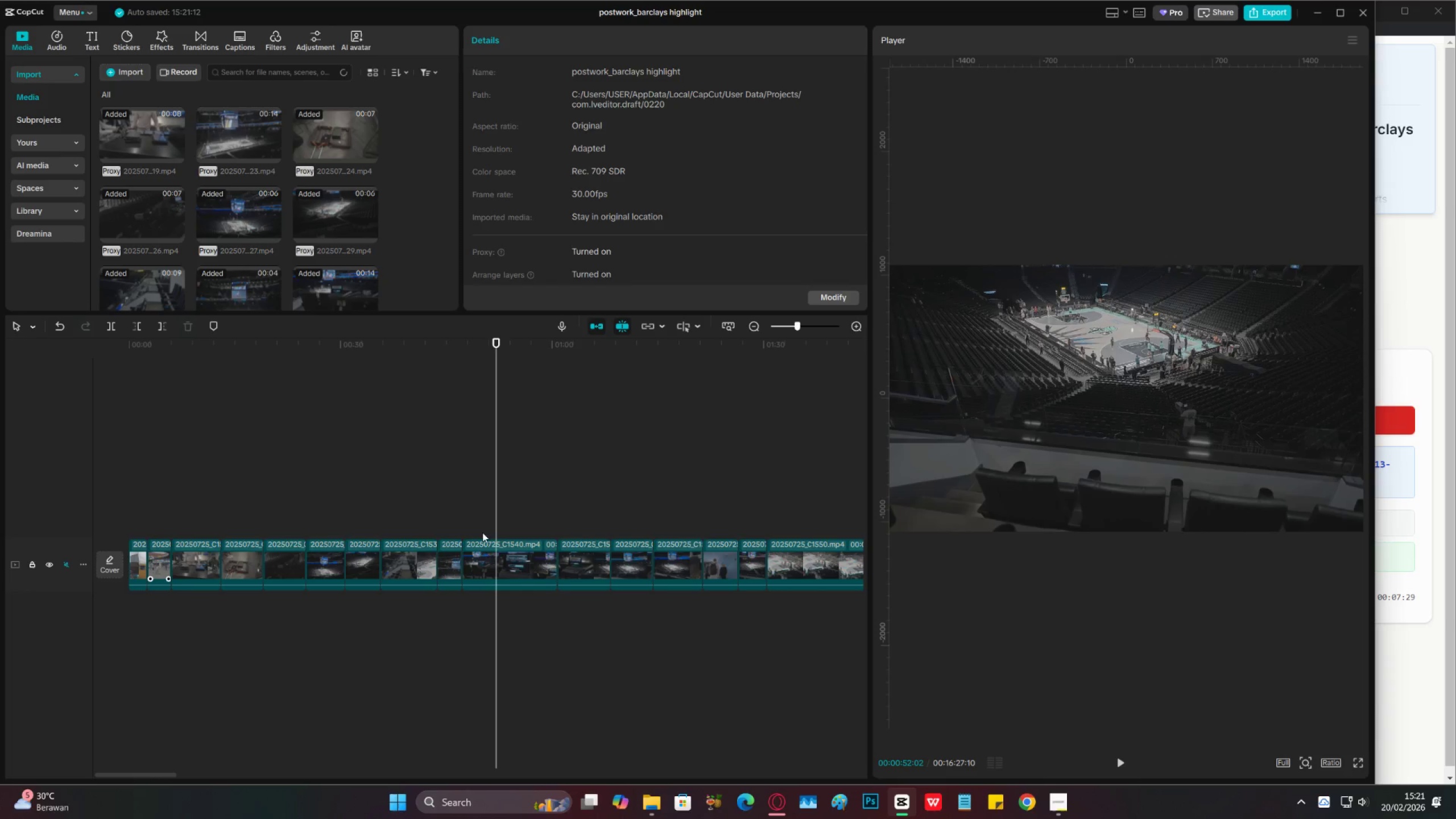 
left_click([481, 531])
 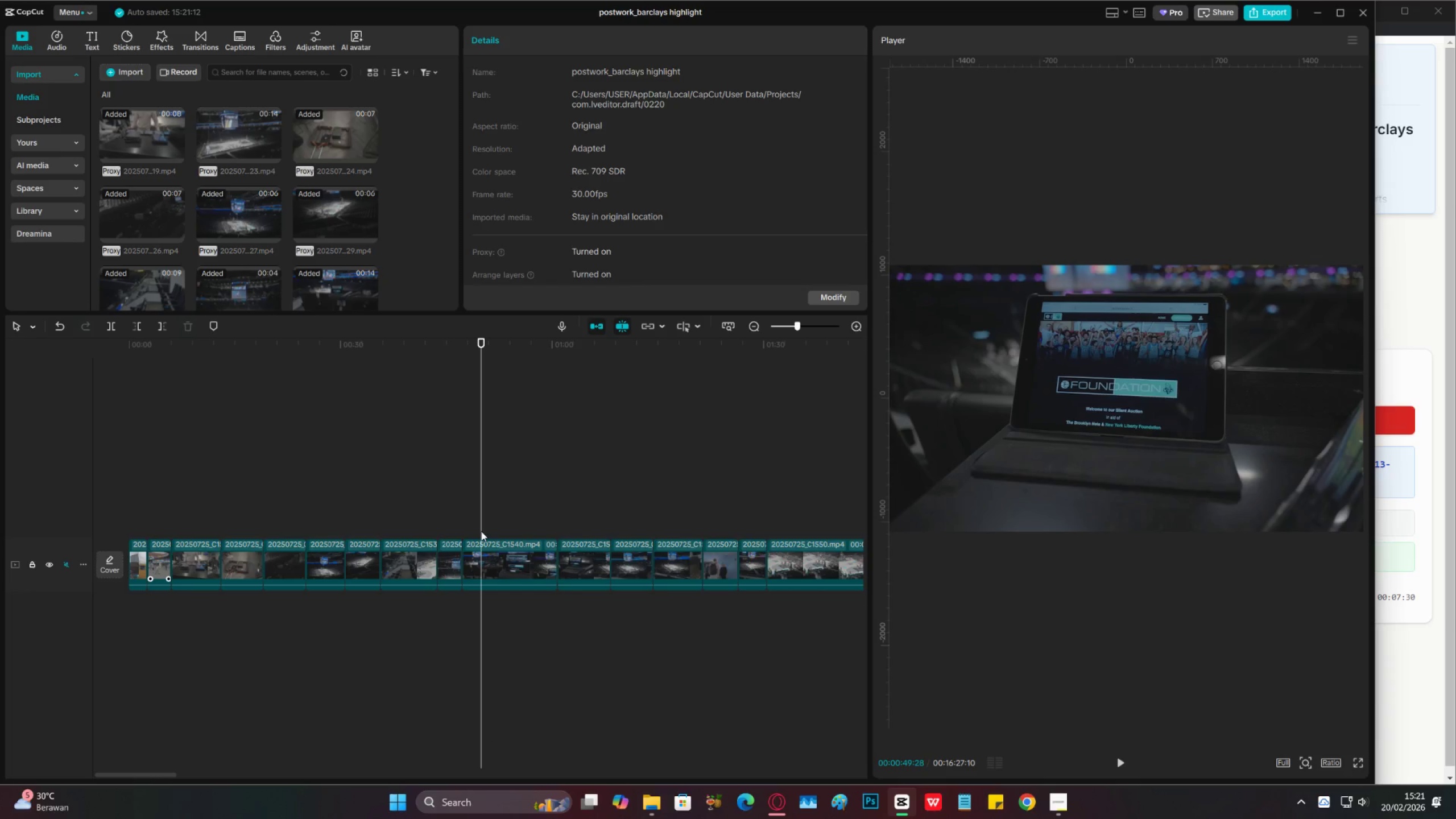 
left_click_drag(start_coordinate=[481, 531], to_coordinate=[472, 532])
 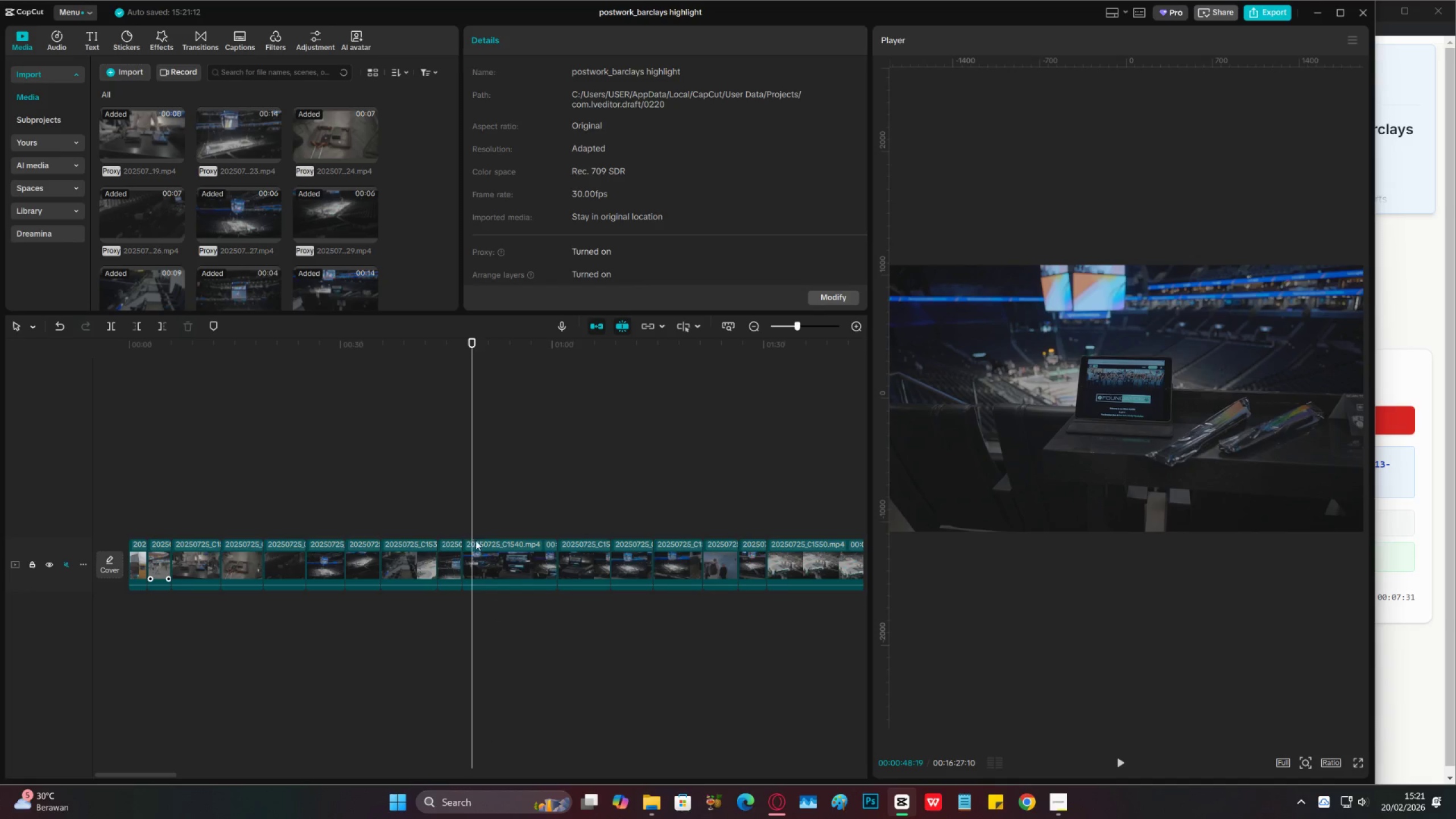 
key(C)
 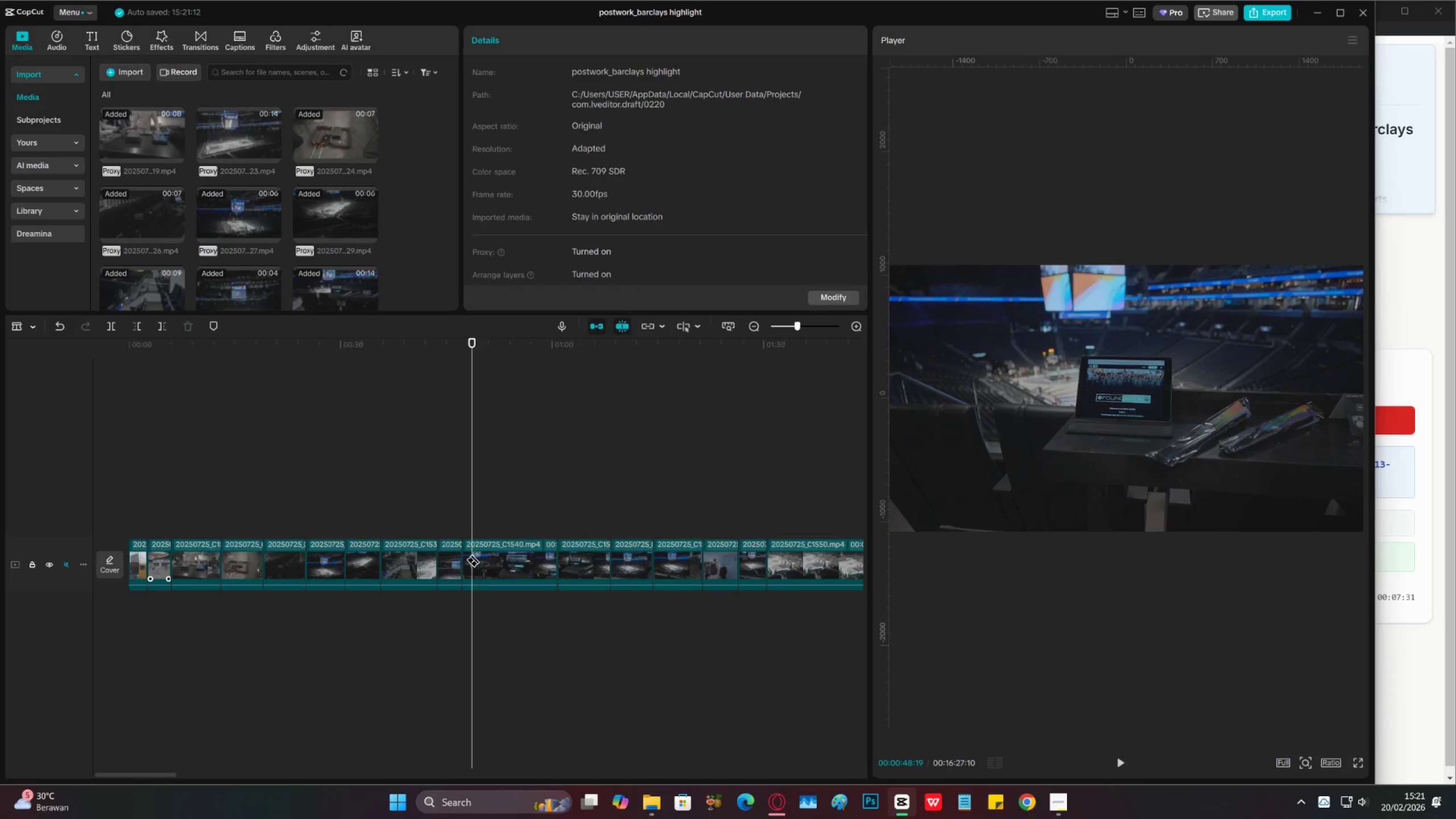 
left_click([471, 555])
 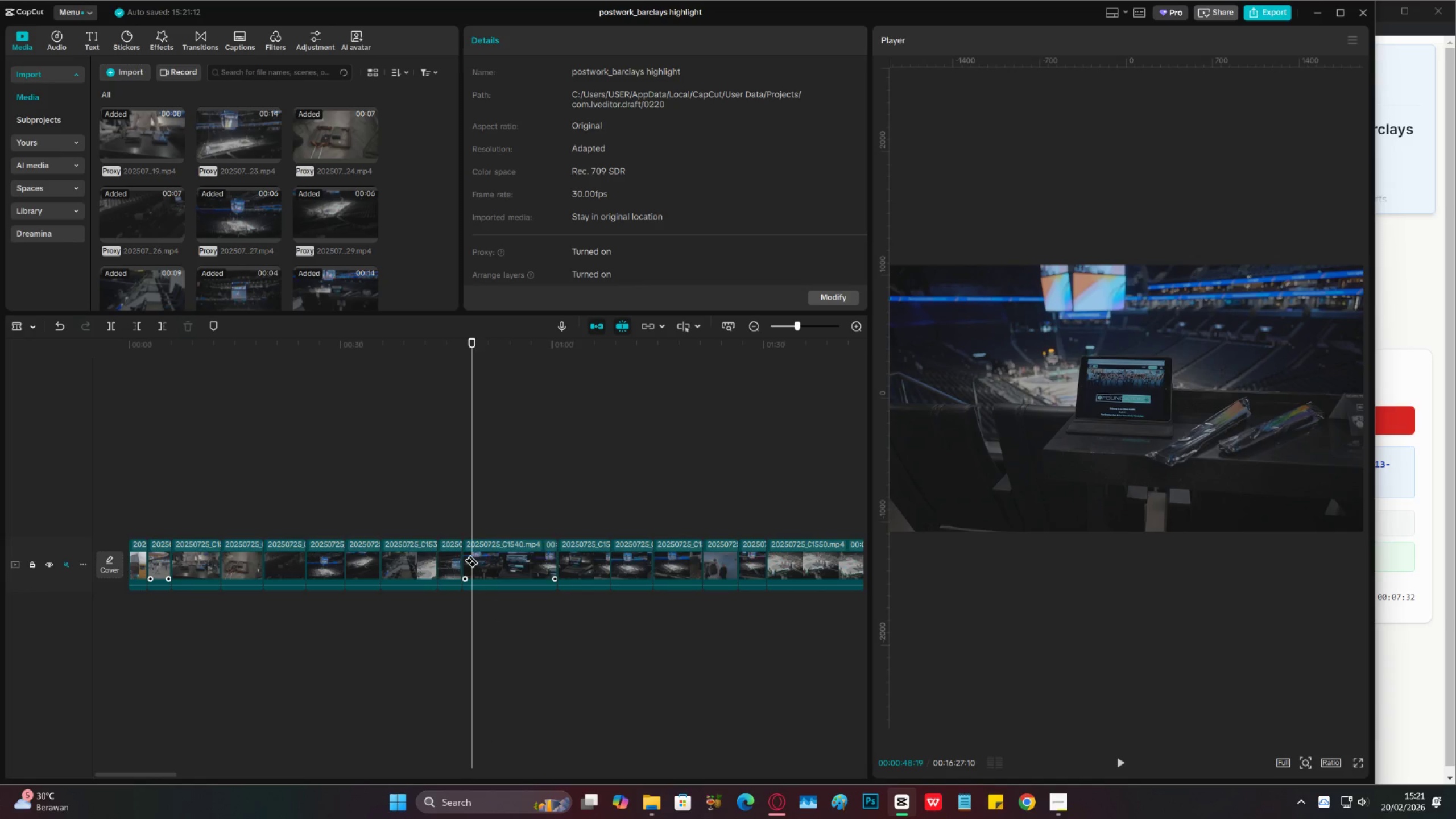 
key(V)
 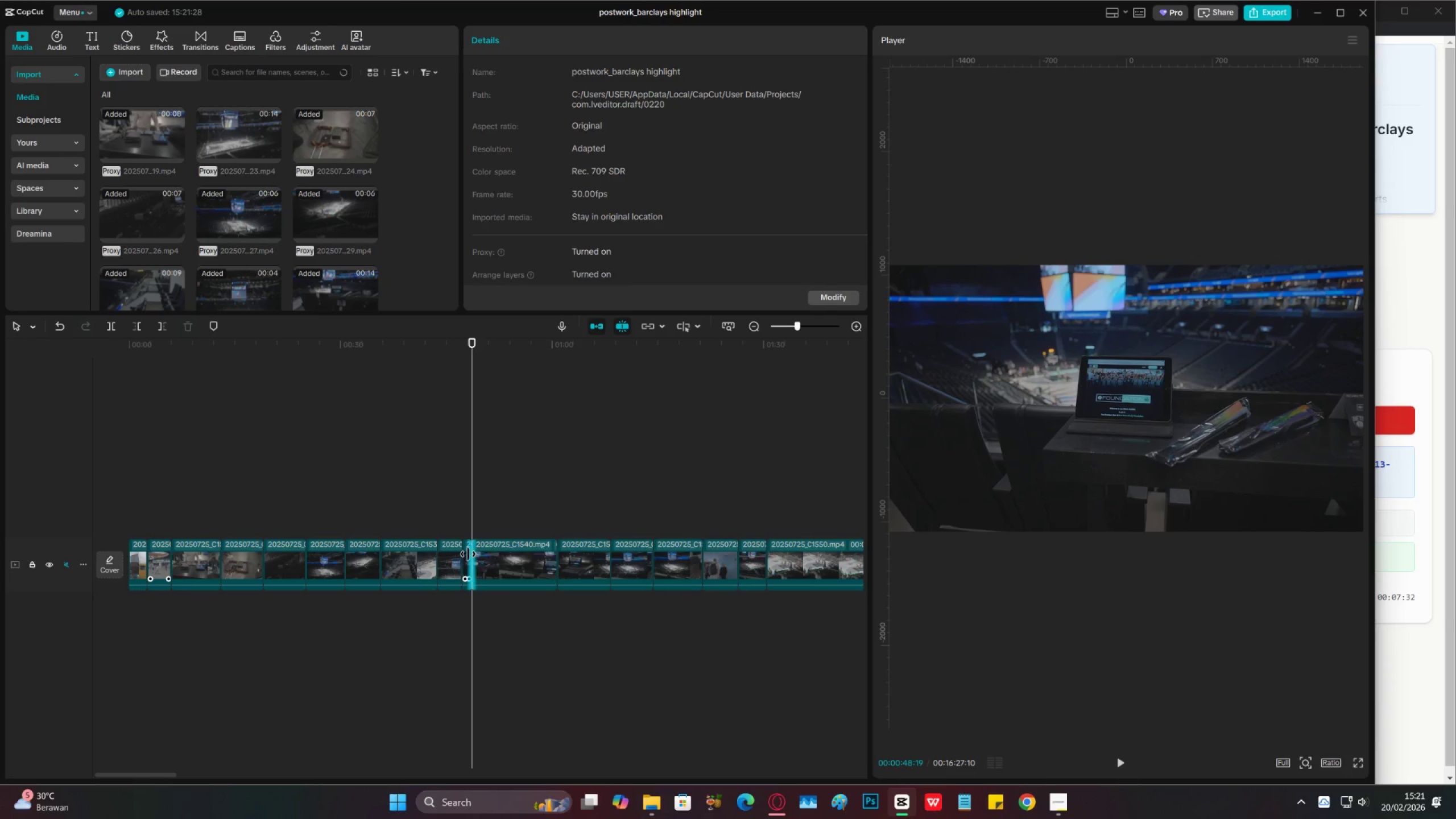 
left_click([468, 553])
 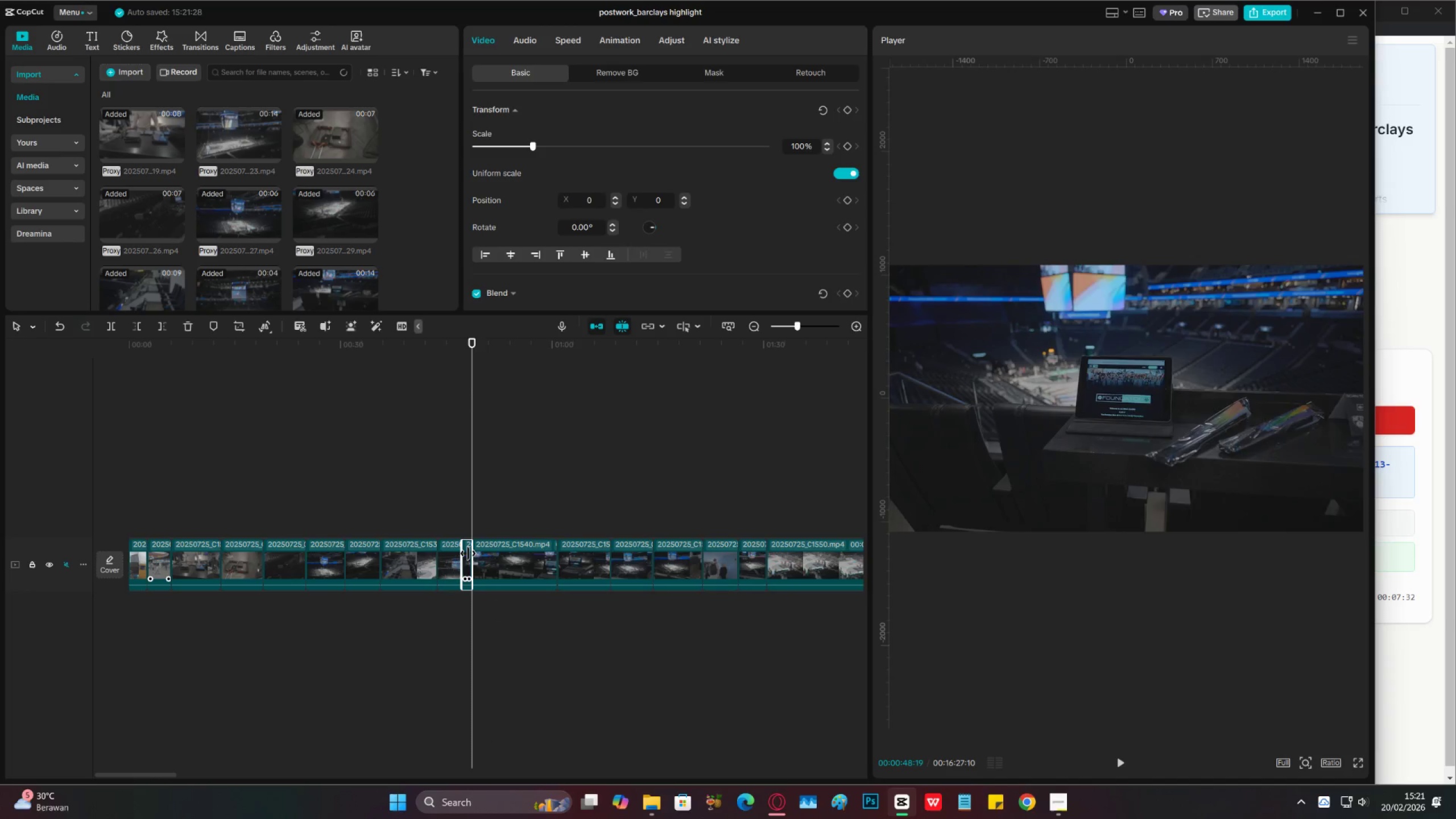 
key(X)
 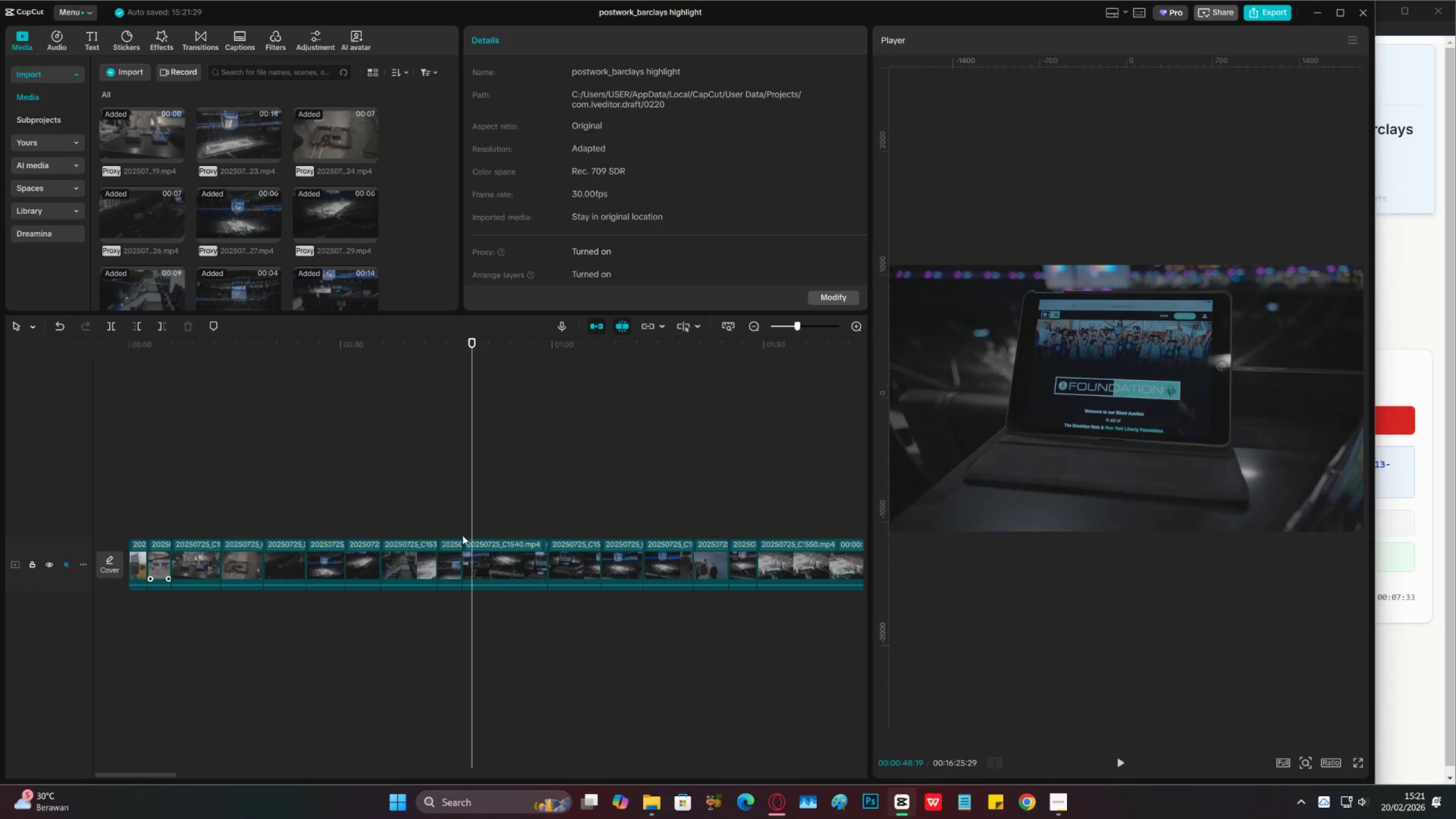 
left_click([462, 534])
 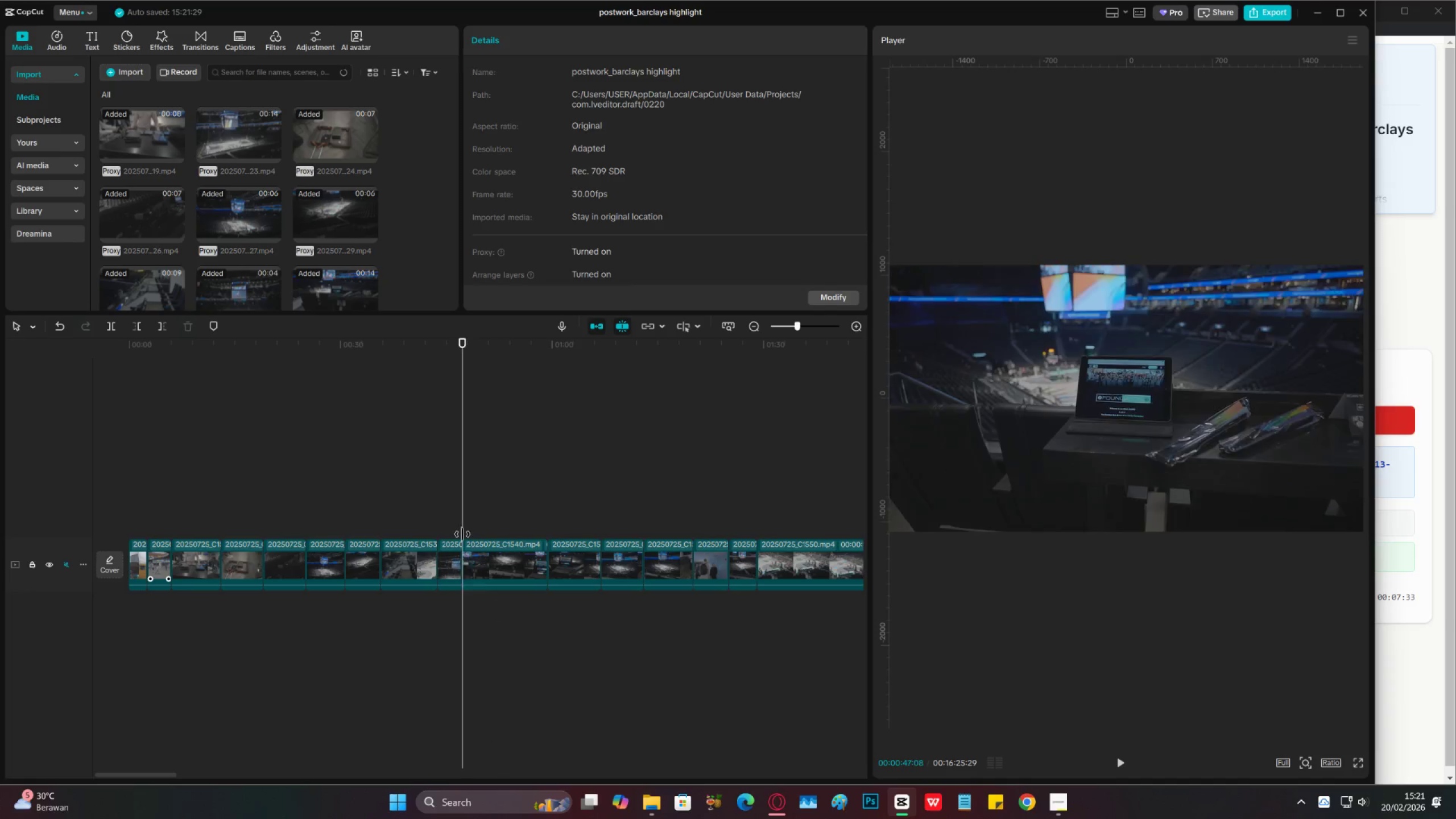 
key(Control+Z)
 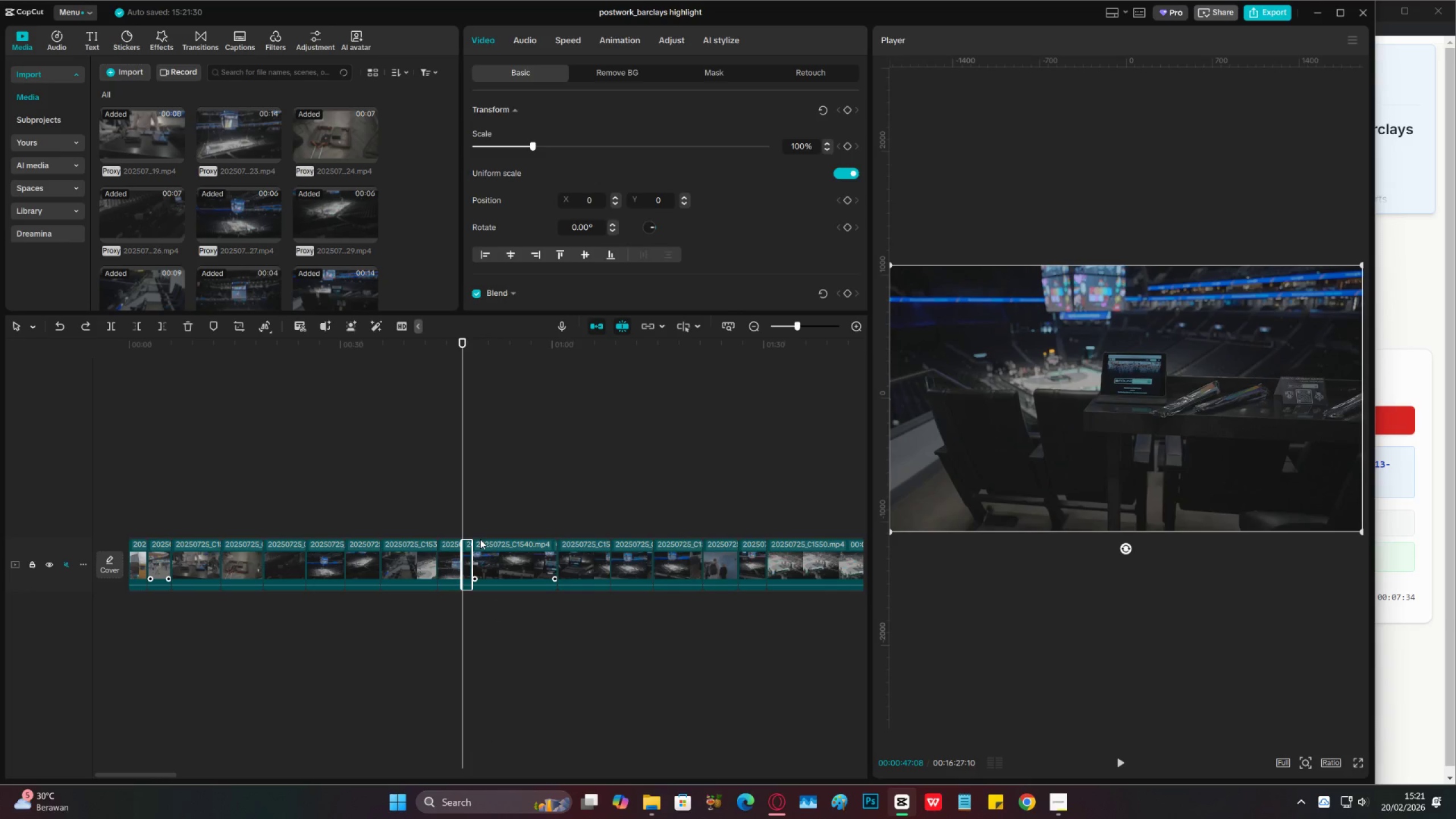 
key(Control+Z)
 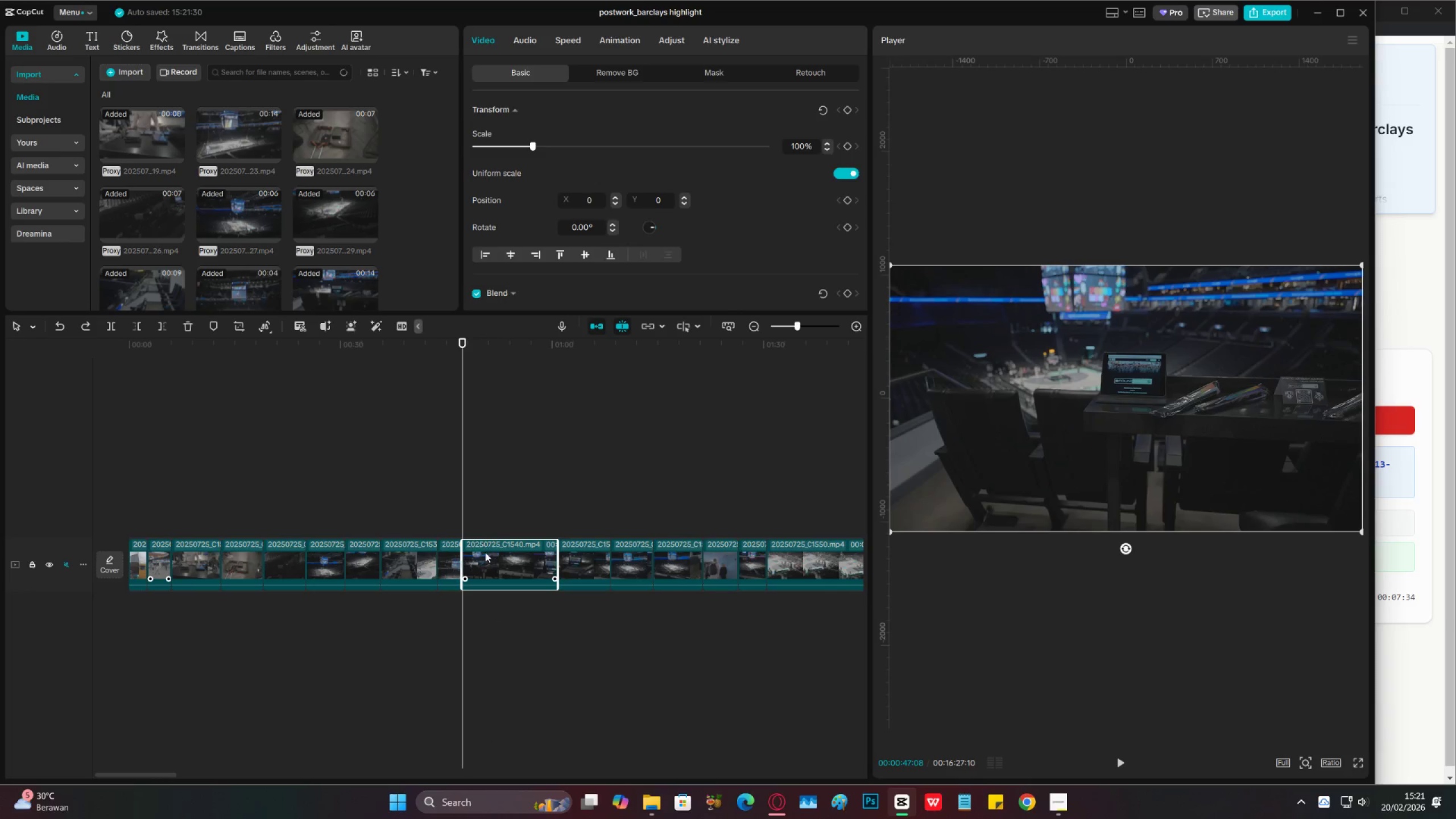 
left_click([485, 554])
 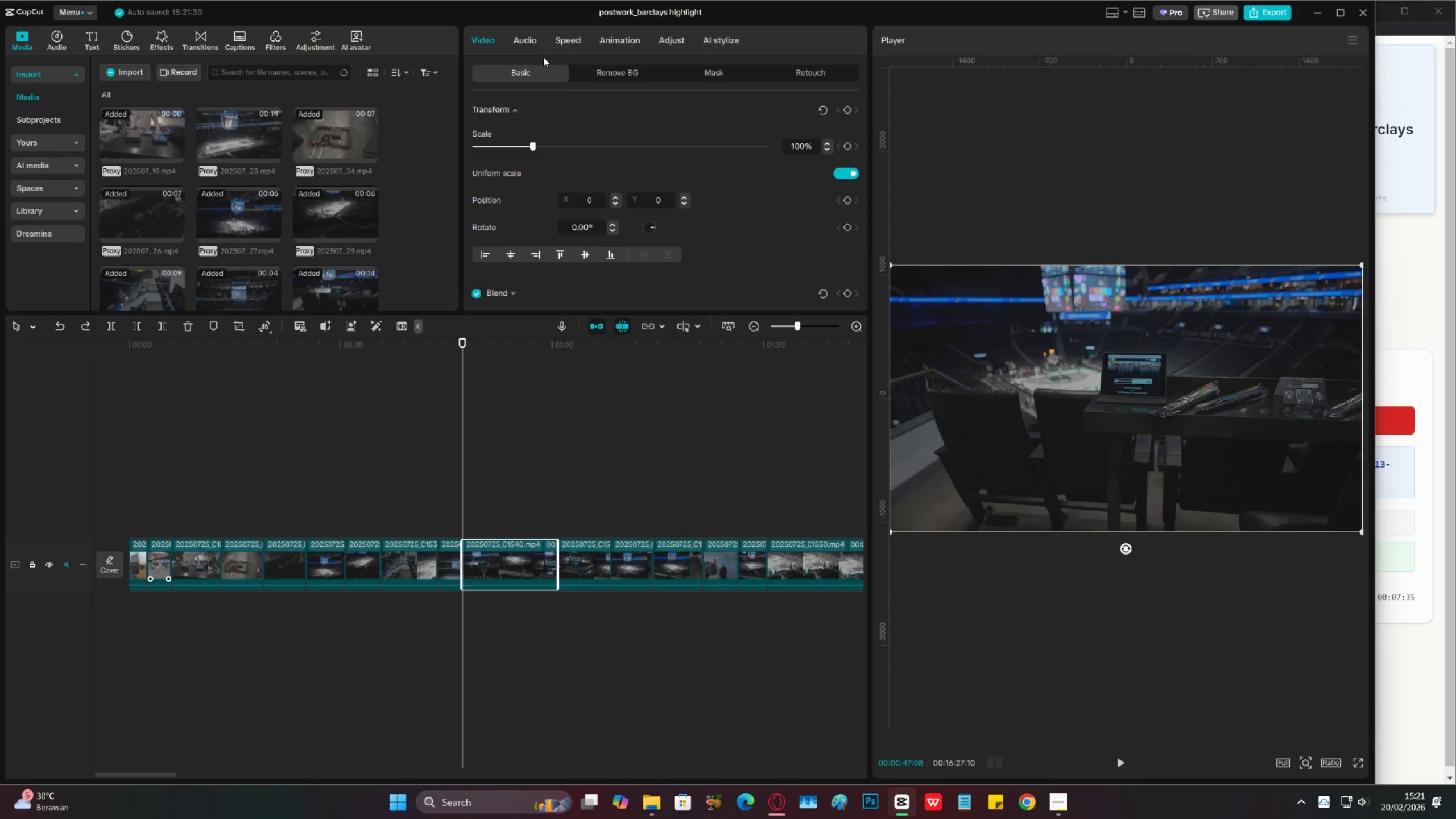 
left_click([572, 41])
 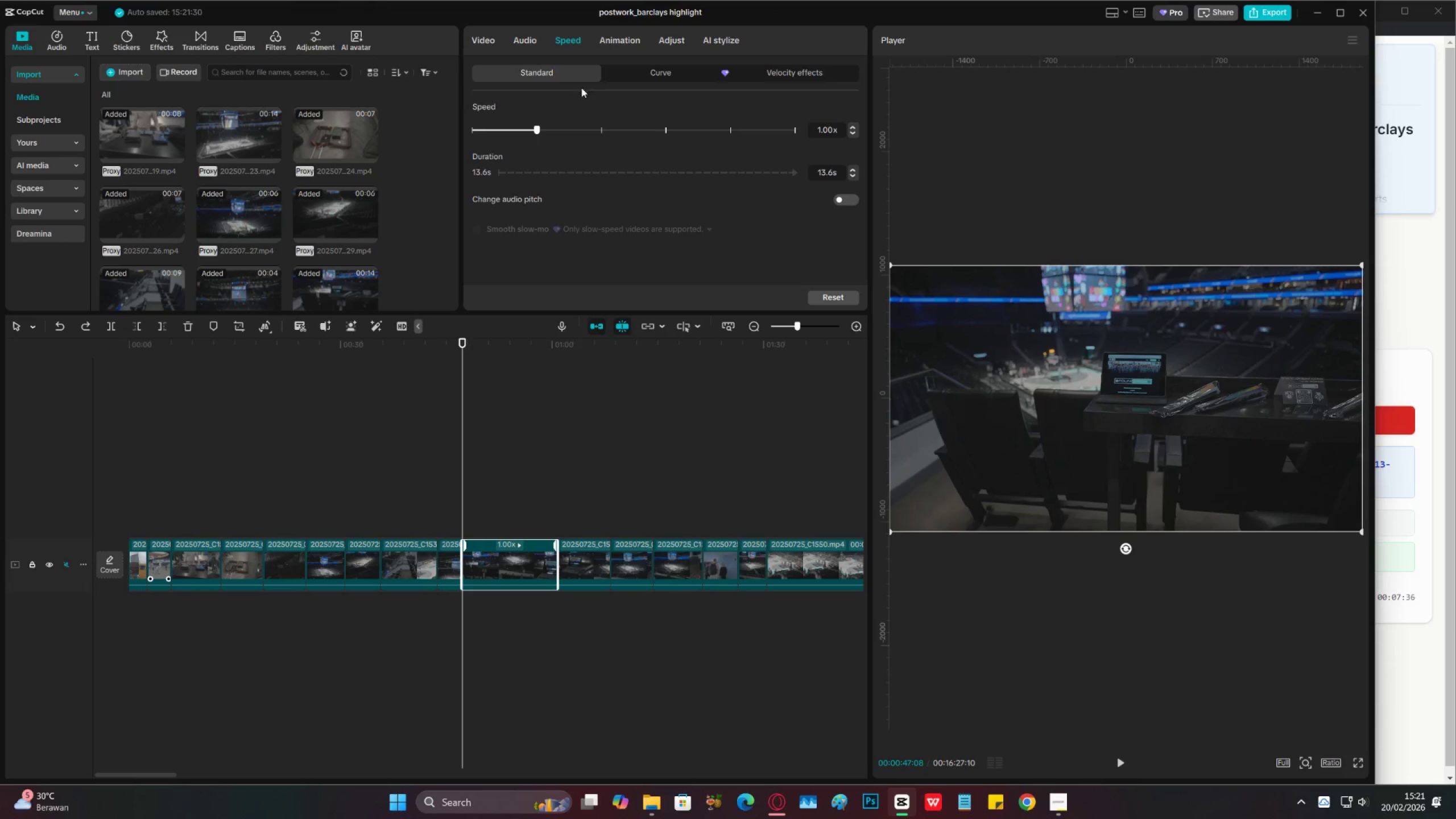 
left_click([623, 75])
 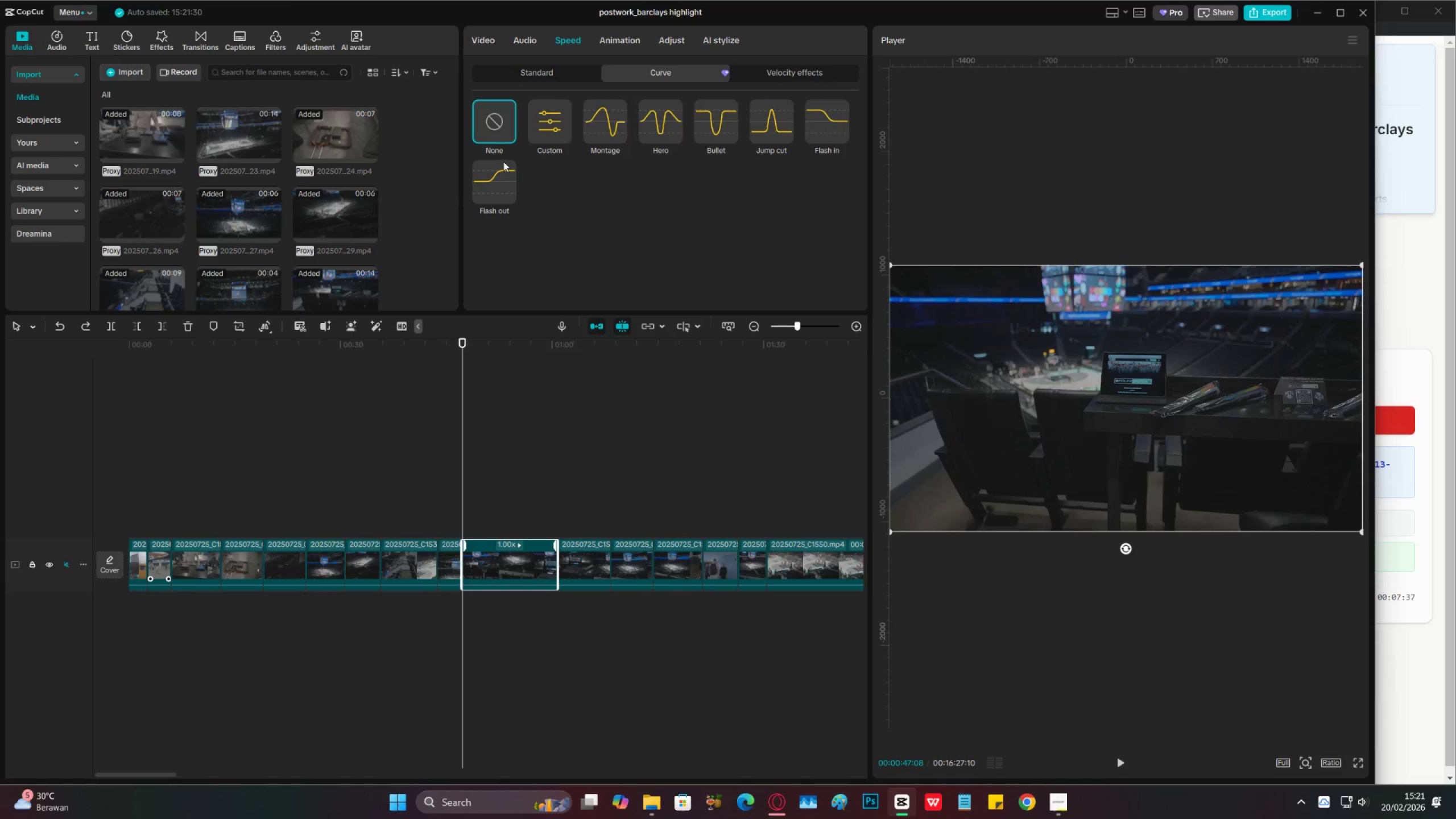 
left_click([562, 119])
 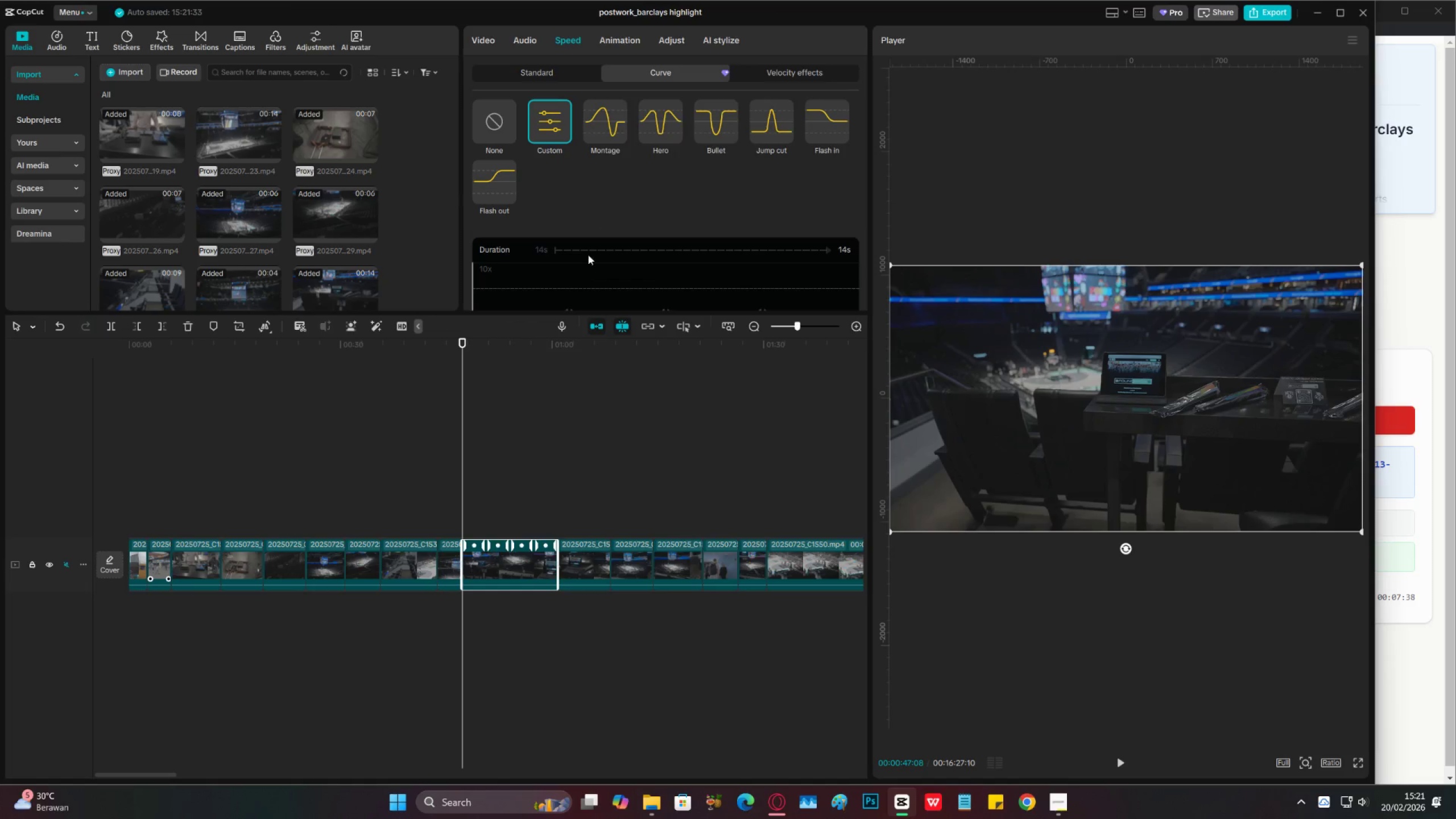 
scroll: coordinate [578, 275], scroll_direction: down, amount: 2.0
 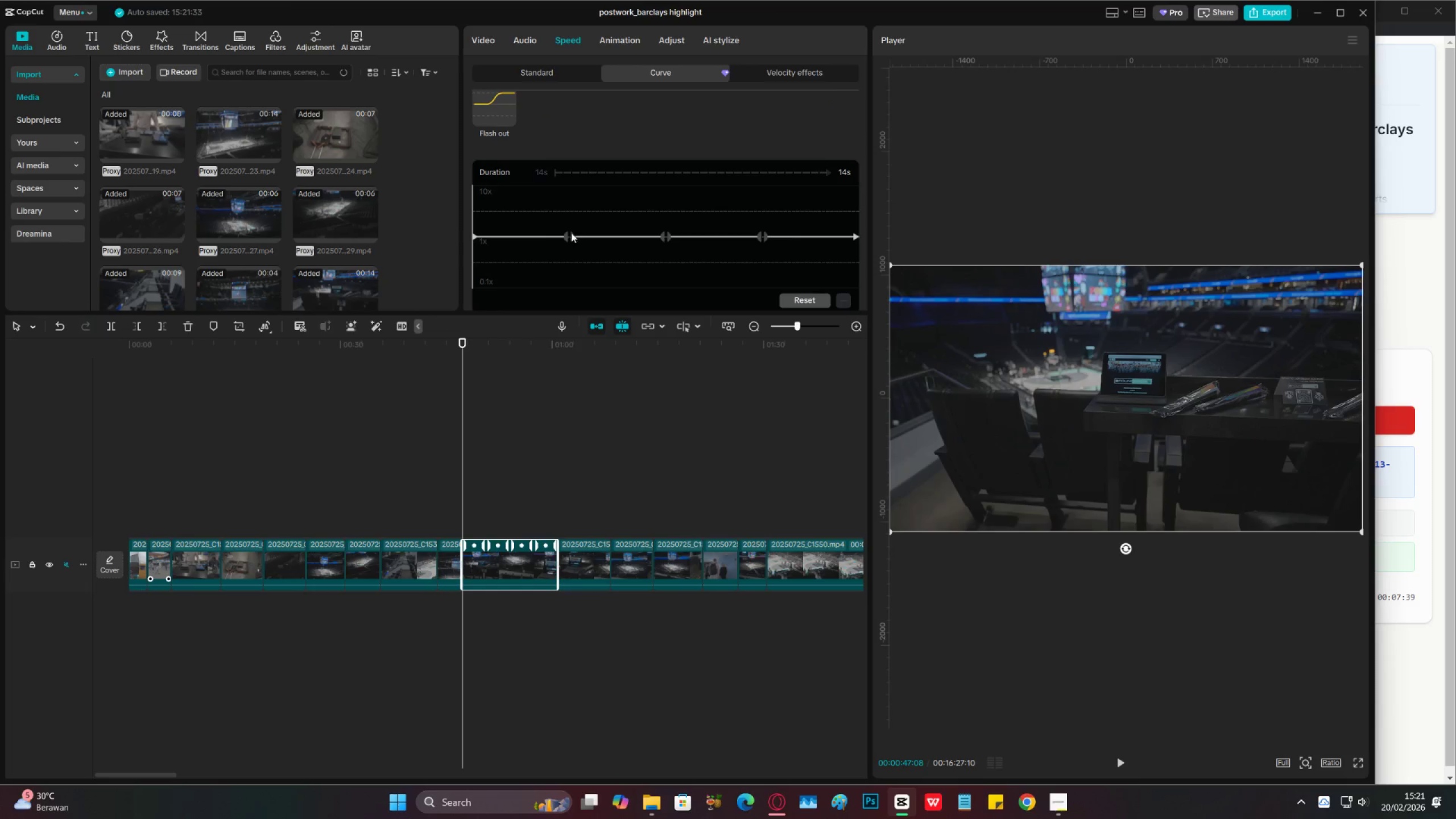 
left_click_drag(start_coordinate=[565, 236], to_coordinate=[564, 230])
 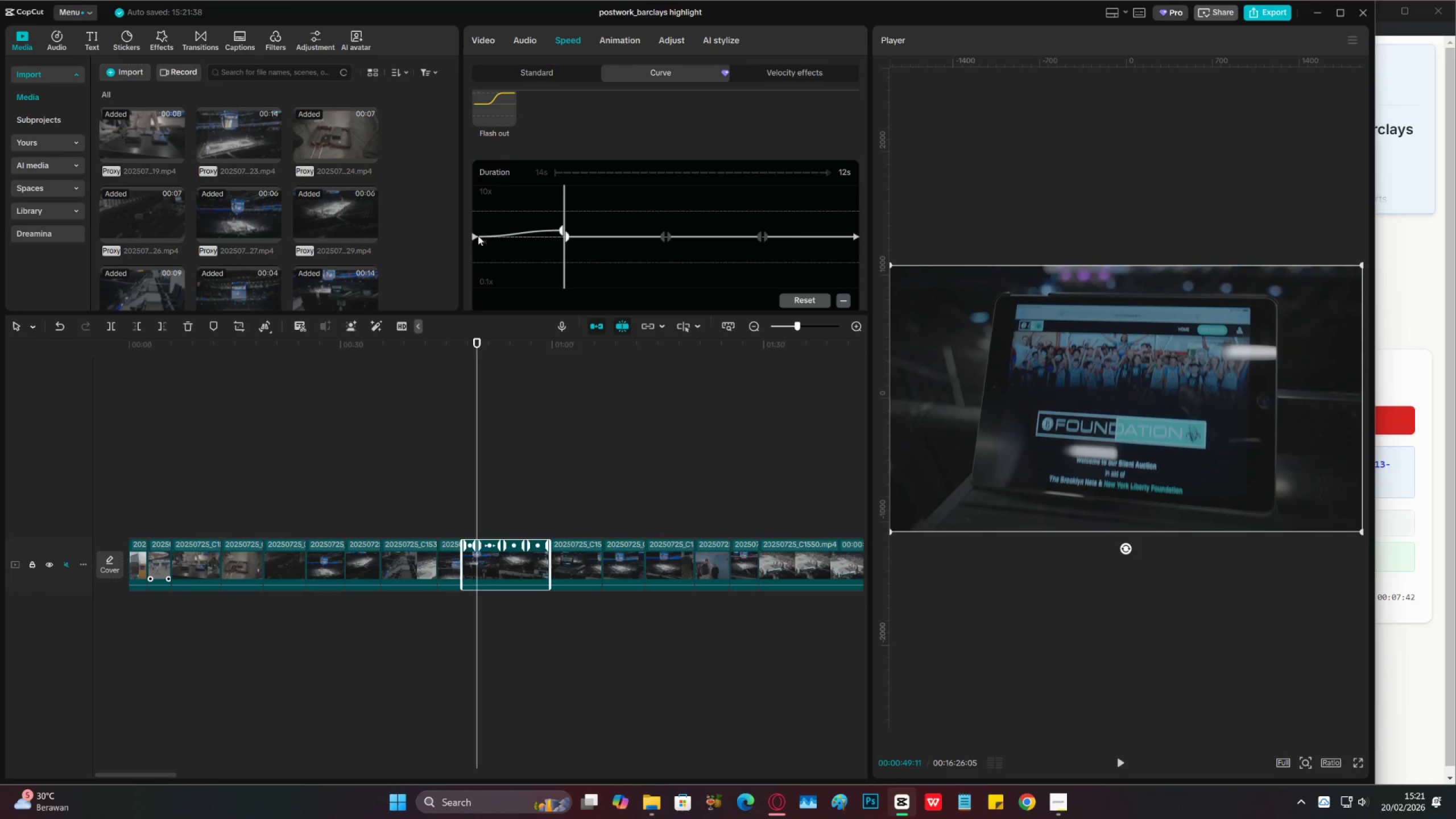 
left_click_drag(start_coordinate=[476, 235], to_coordinate=[474, 227])
 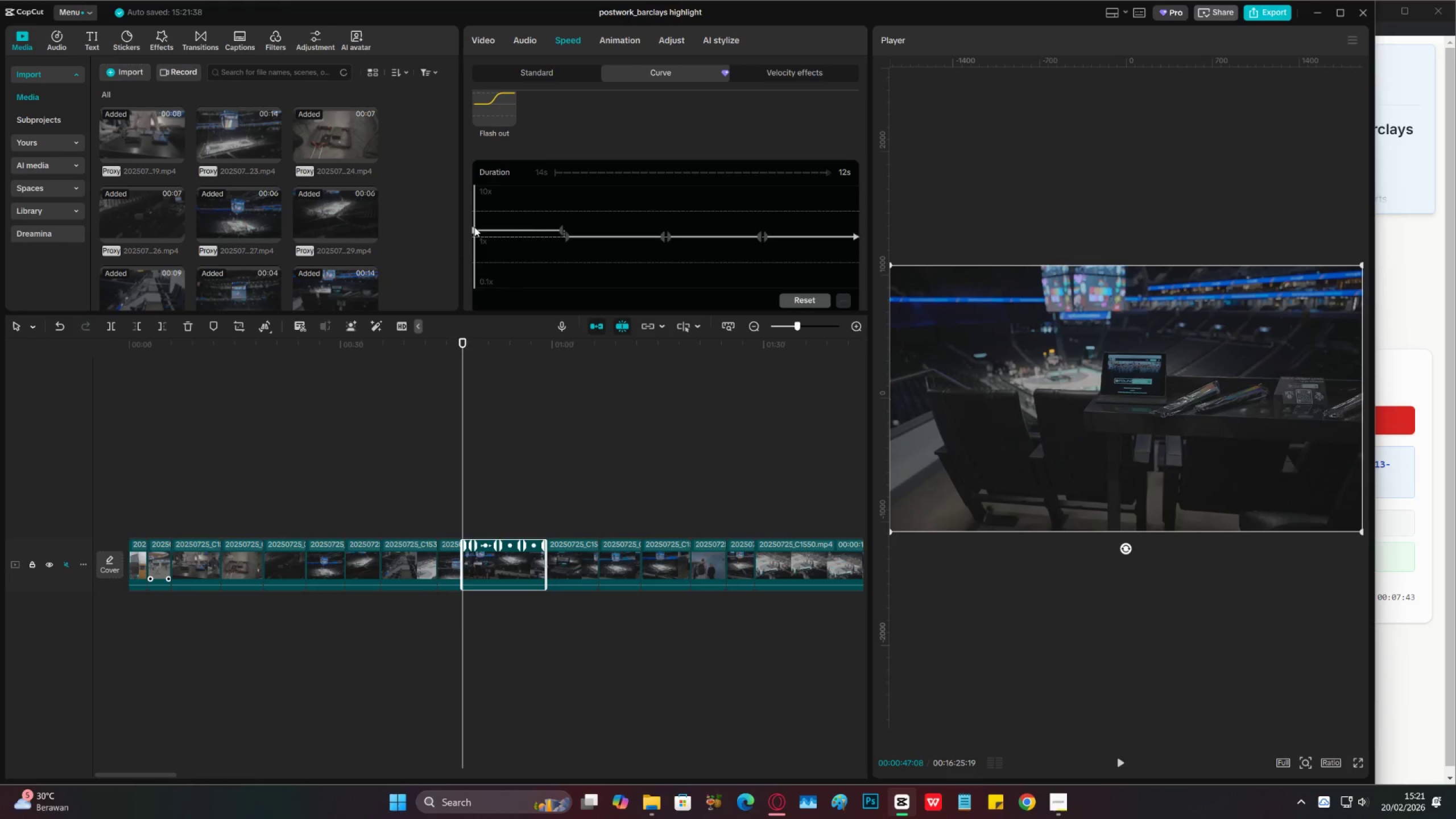 
key(Space)
 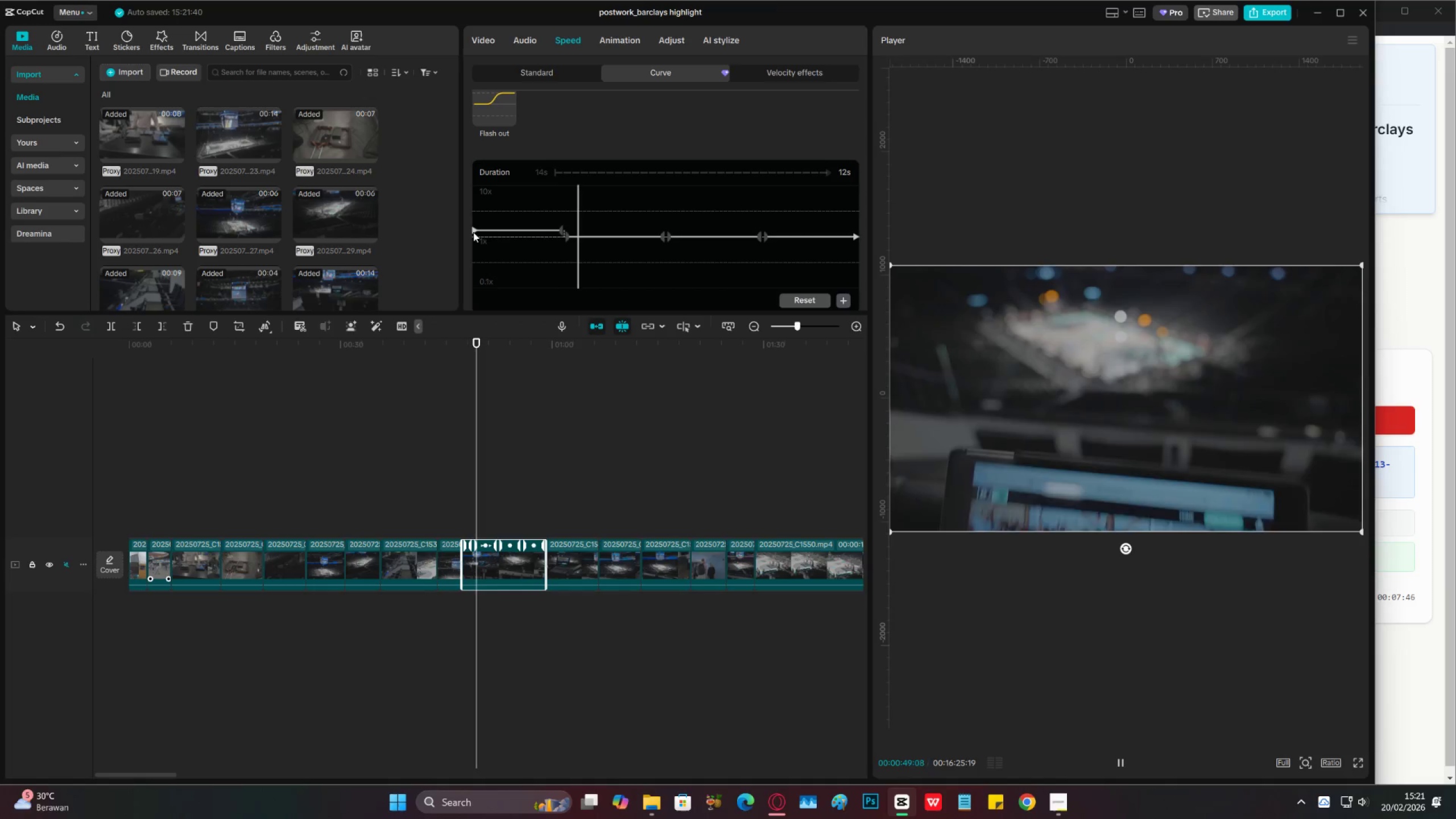 
key(Space)
 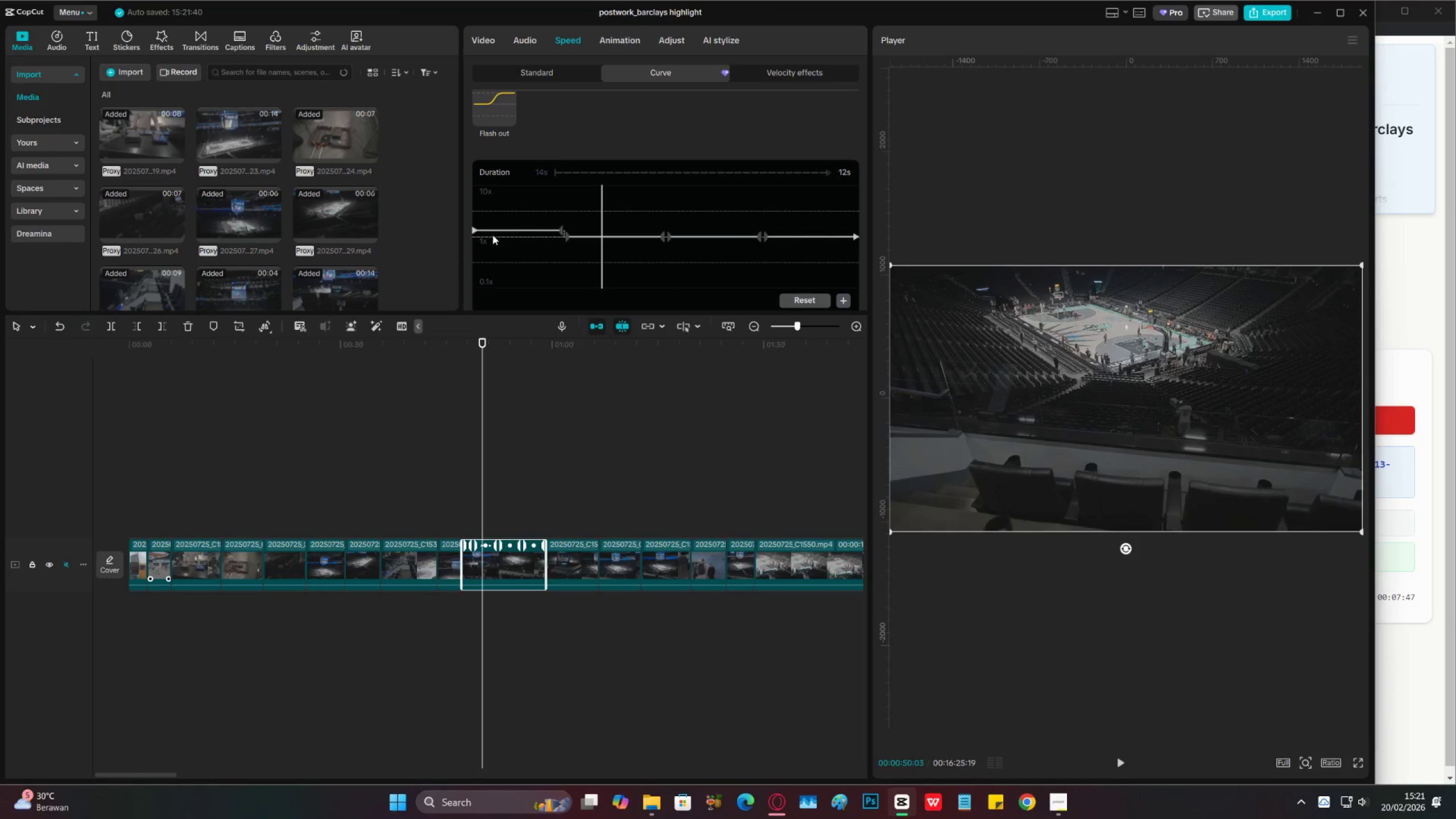 
left_click_drag(start_coordinate=[475, 230], to_coordinate=[470, 216])
 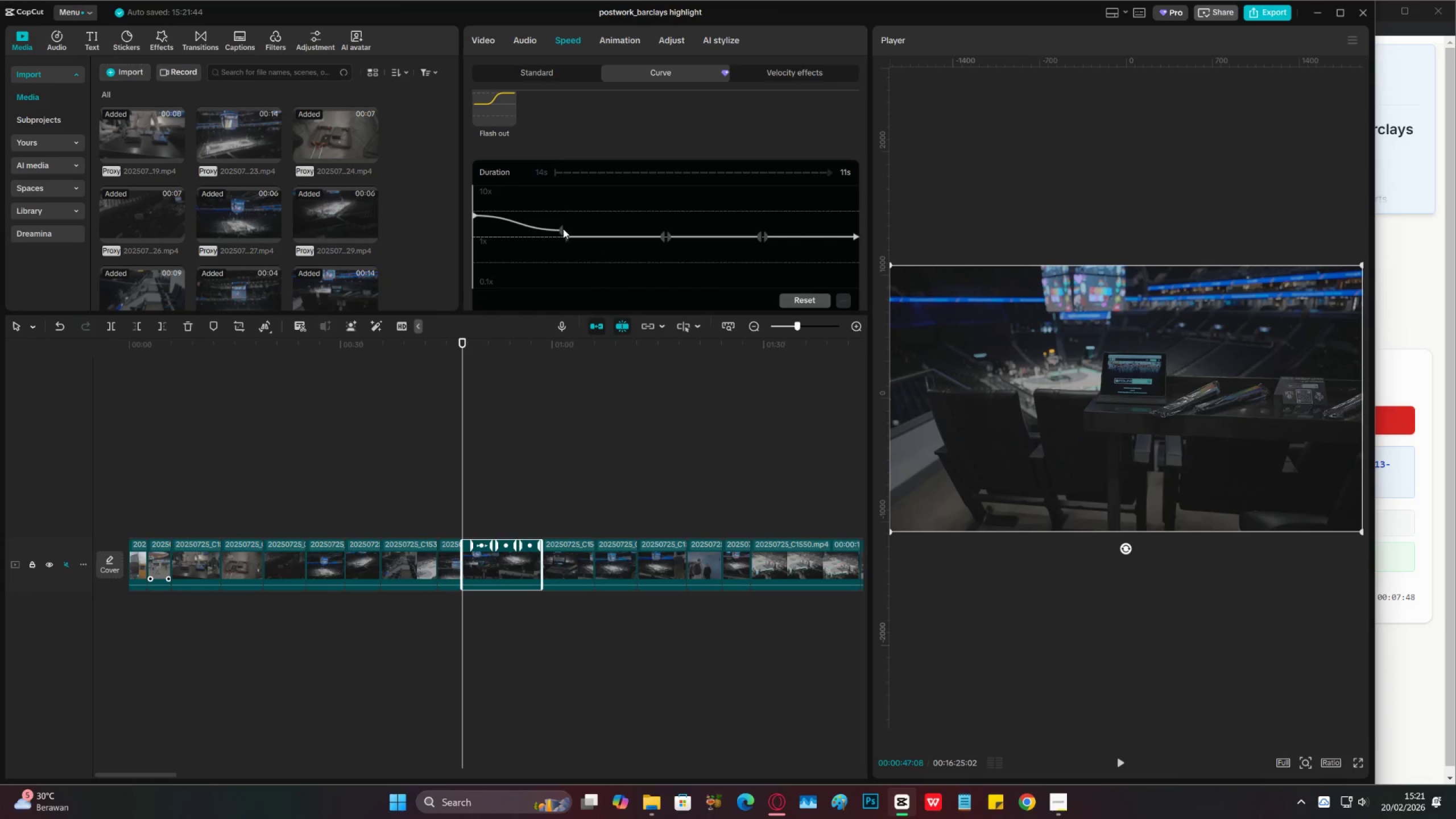 
left_click_drag(start_coordinate=[561, 228], to_coordinate=[580, 230])
 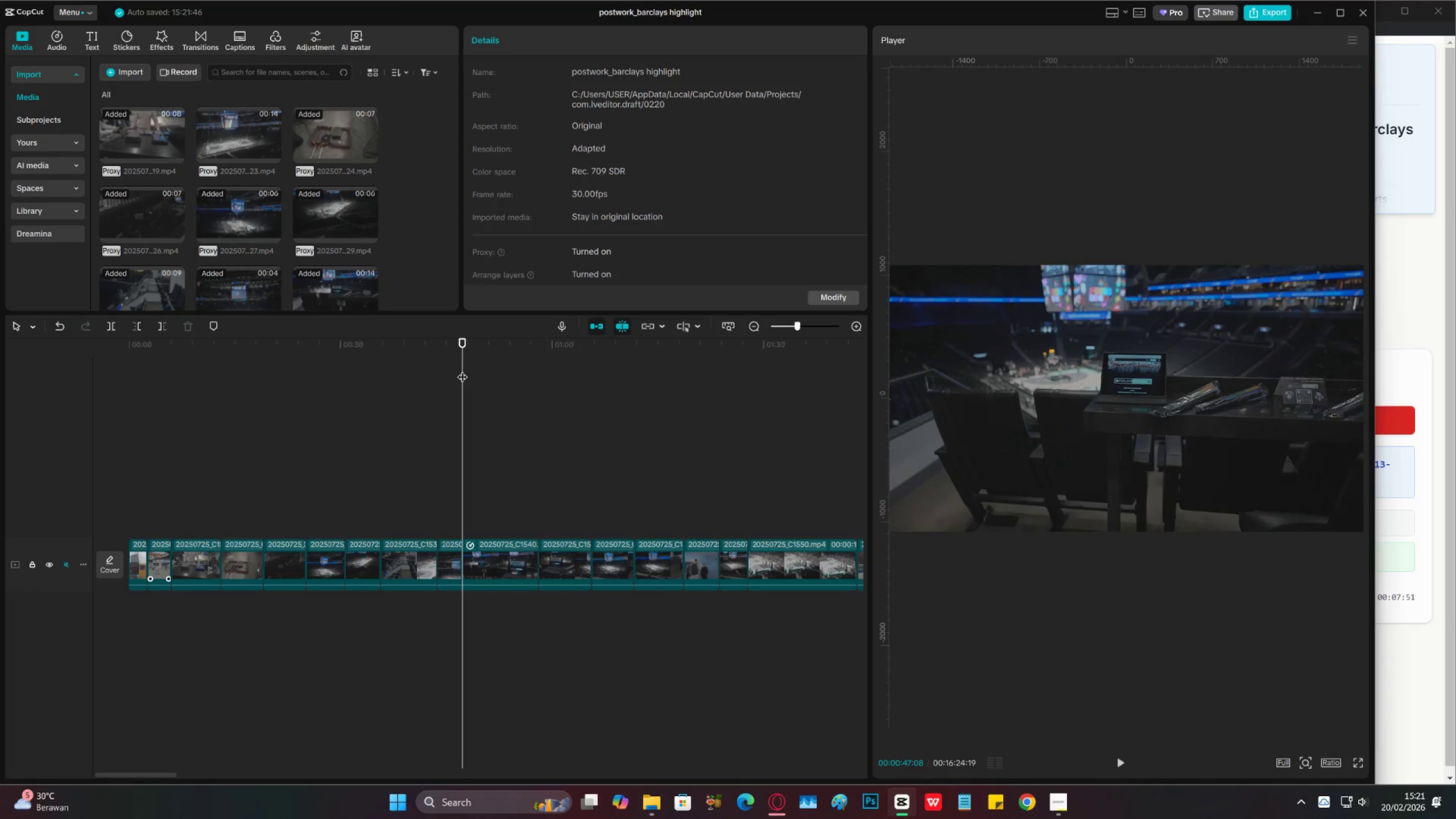 
key(Space)
 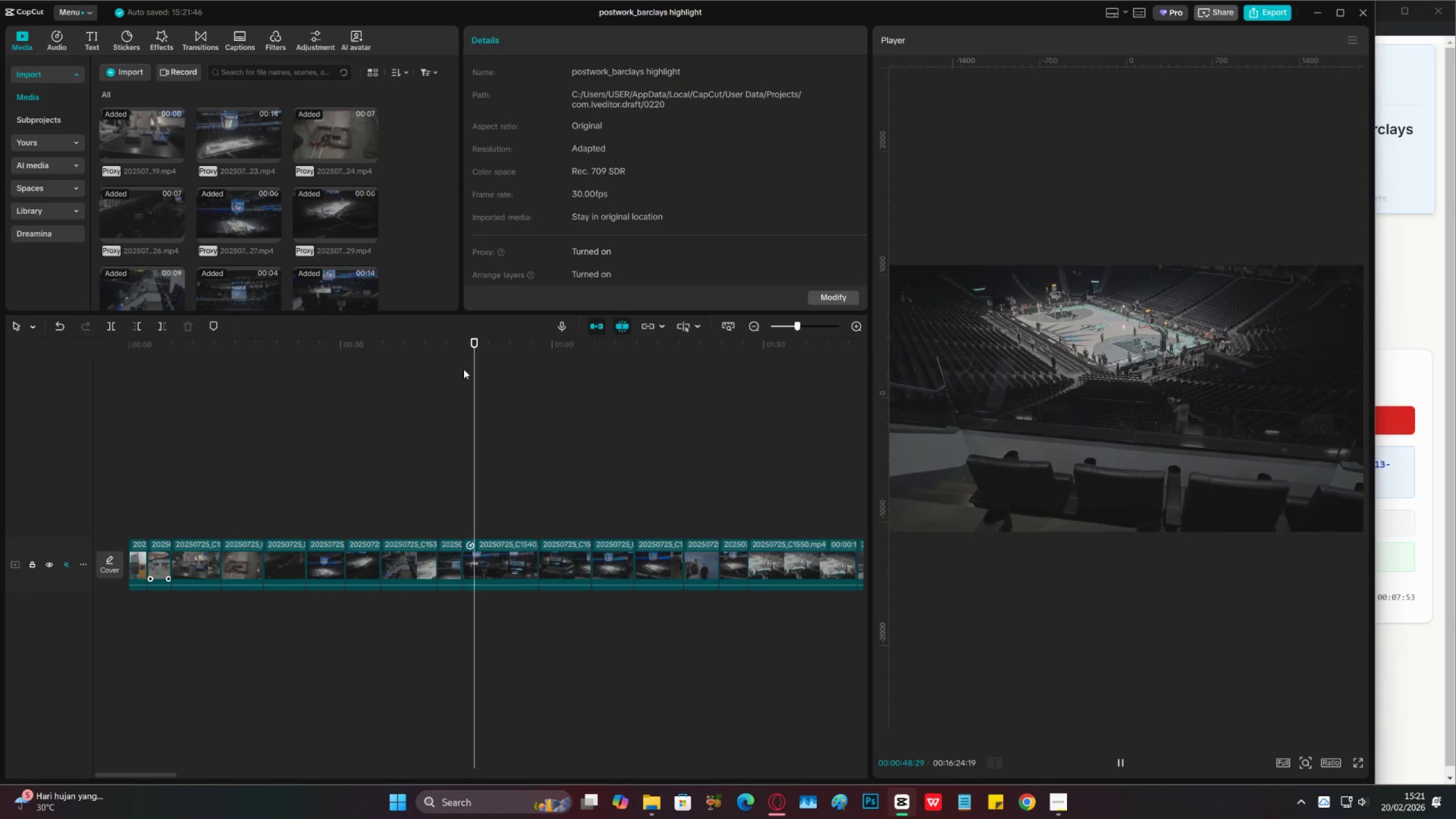 
key(Space)
 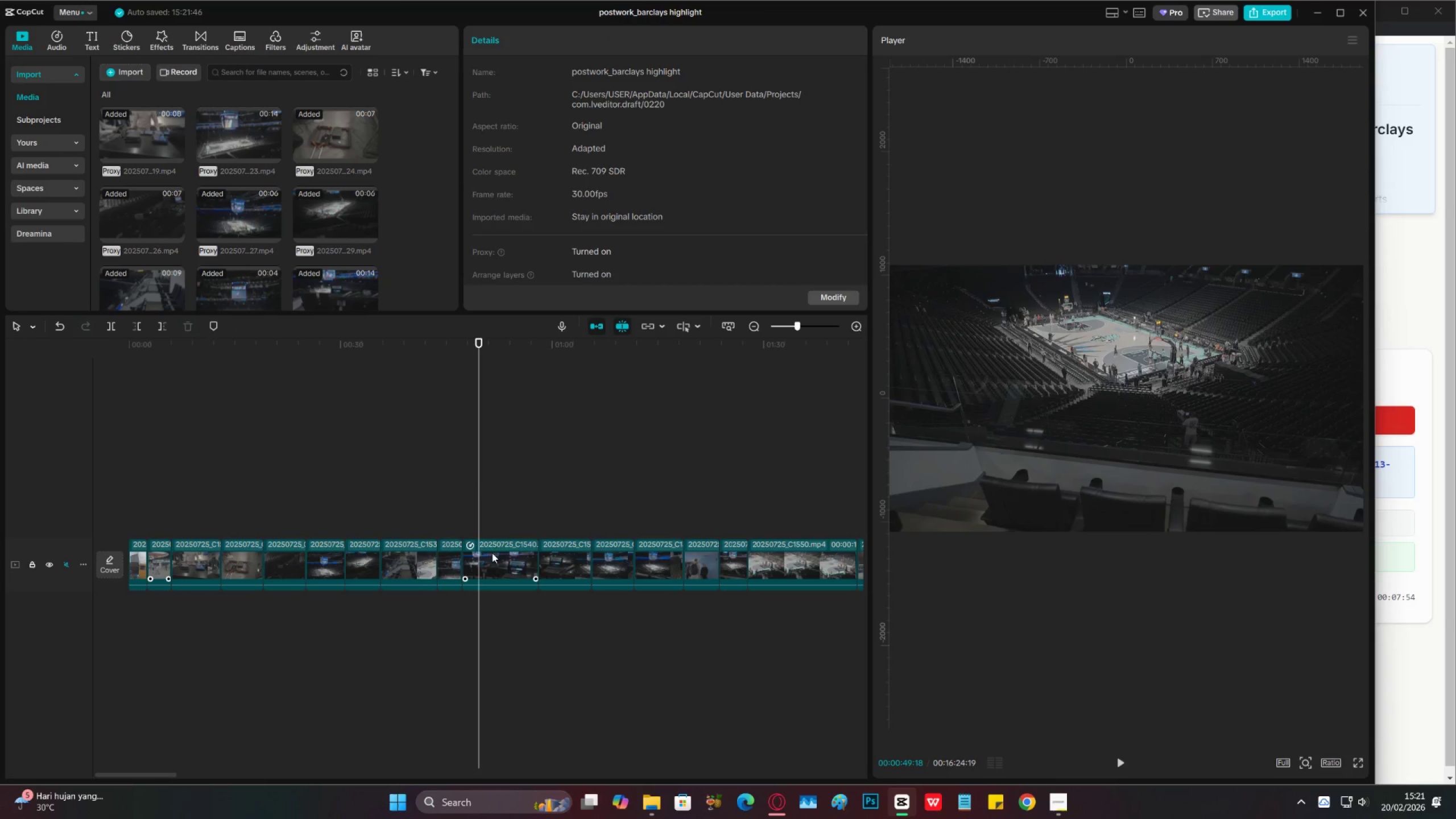 
left_click([494, 562])
 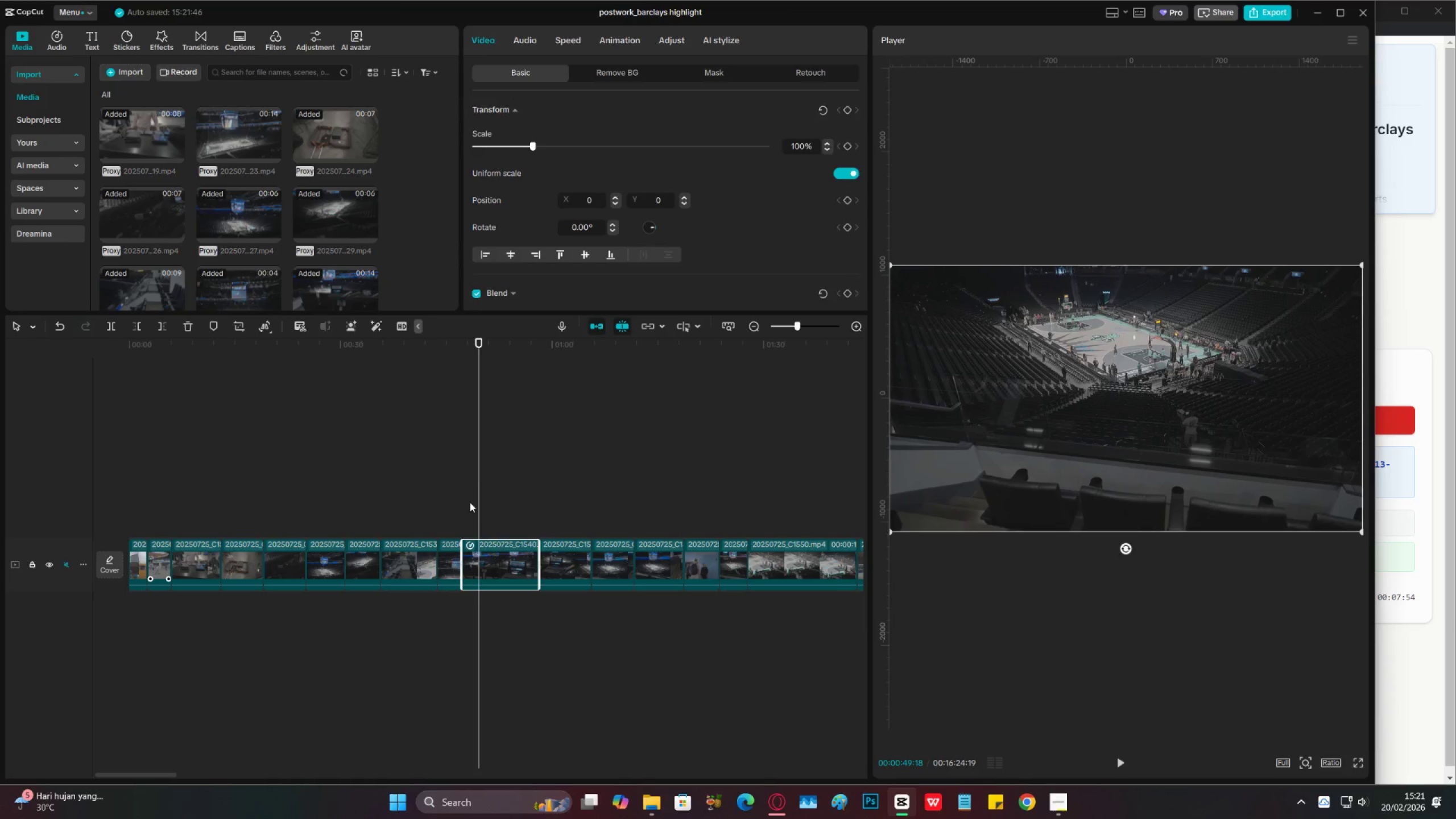 
left_click([467, 500])
 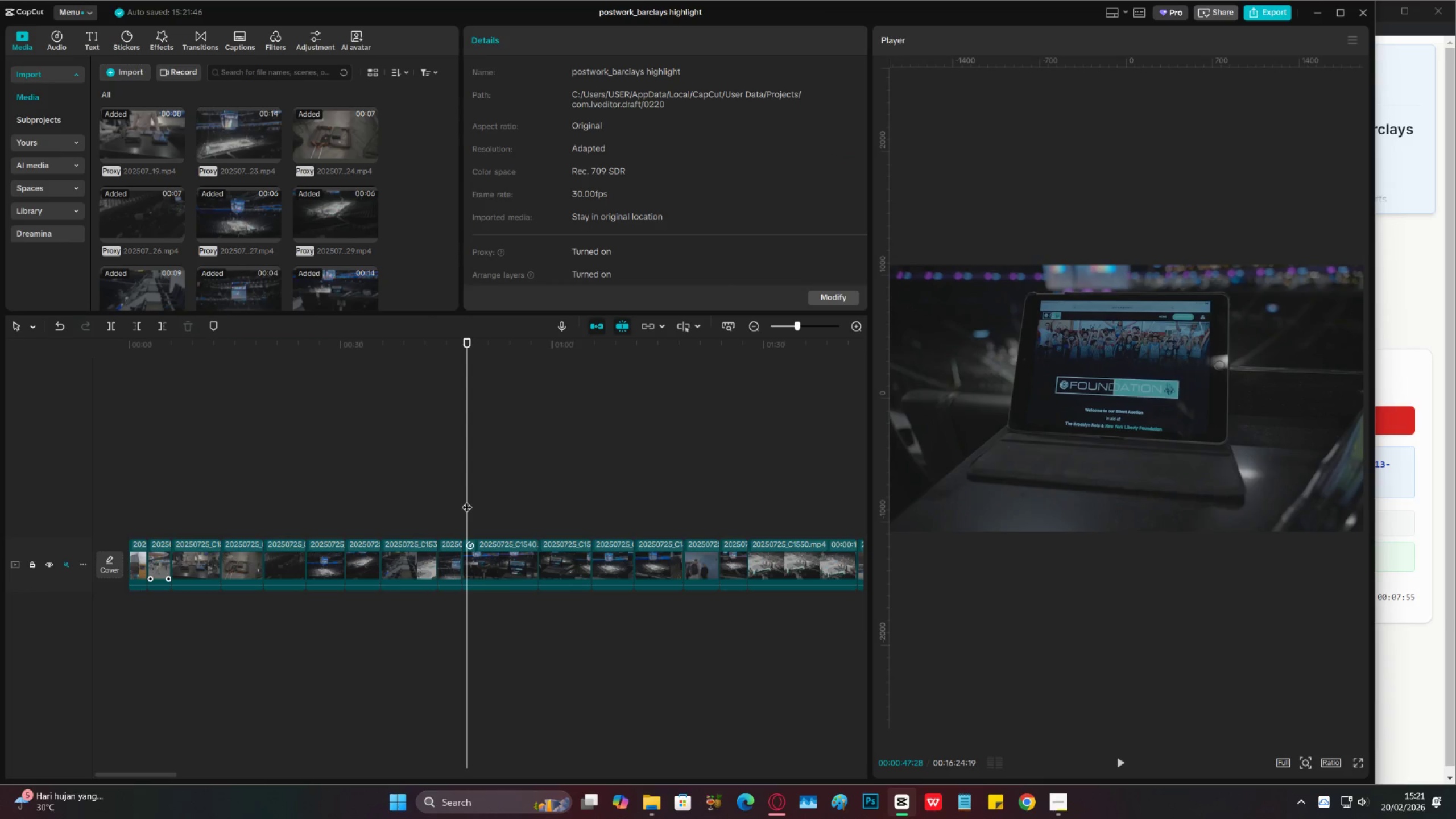 
left_click_drag(start_coordinate=[467, 500], to_coordinate=[463, 500])
 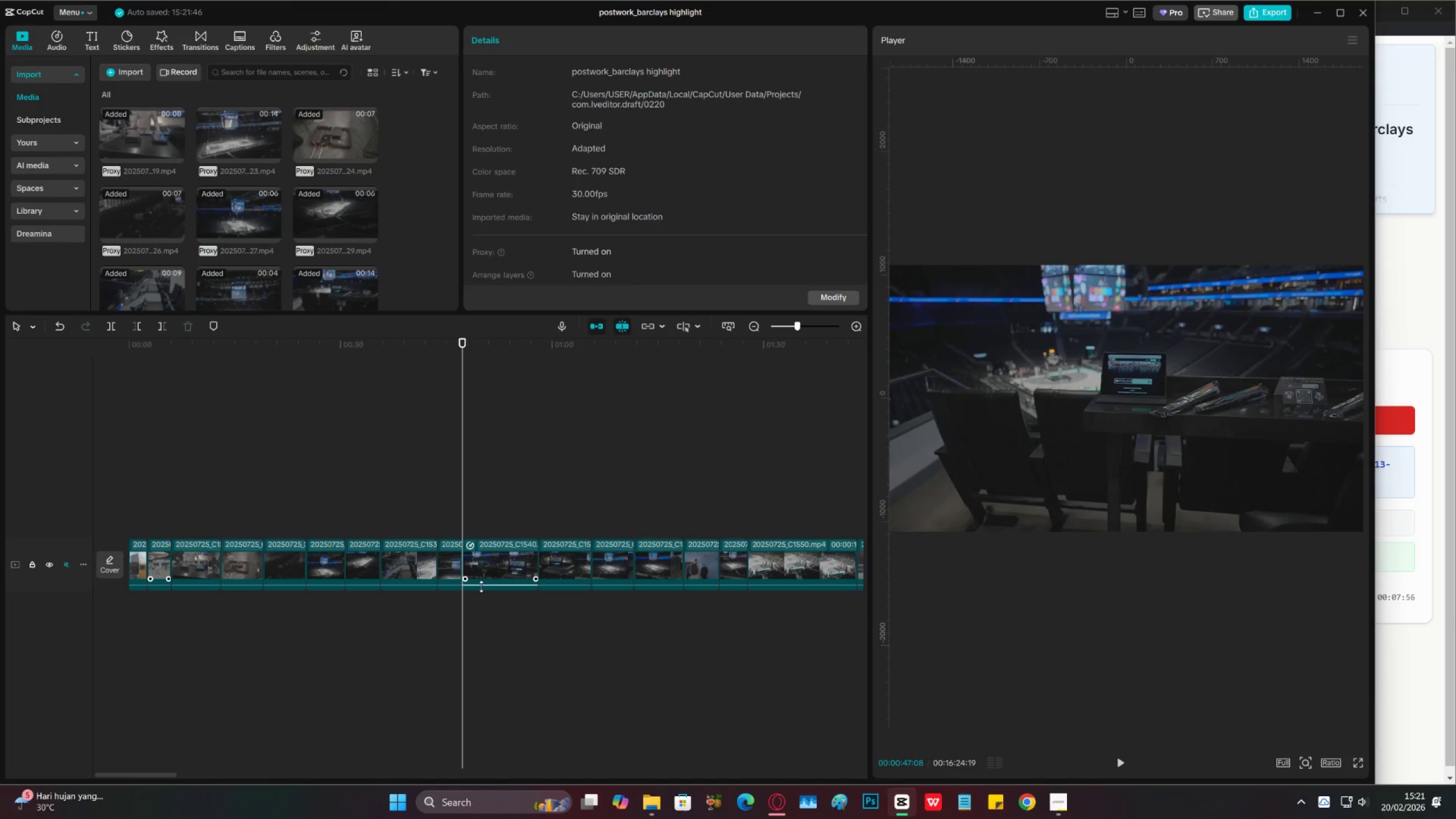 
left_click([481, 586])
 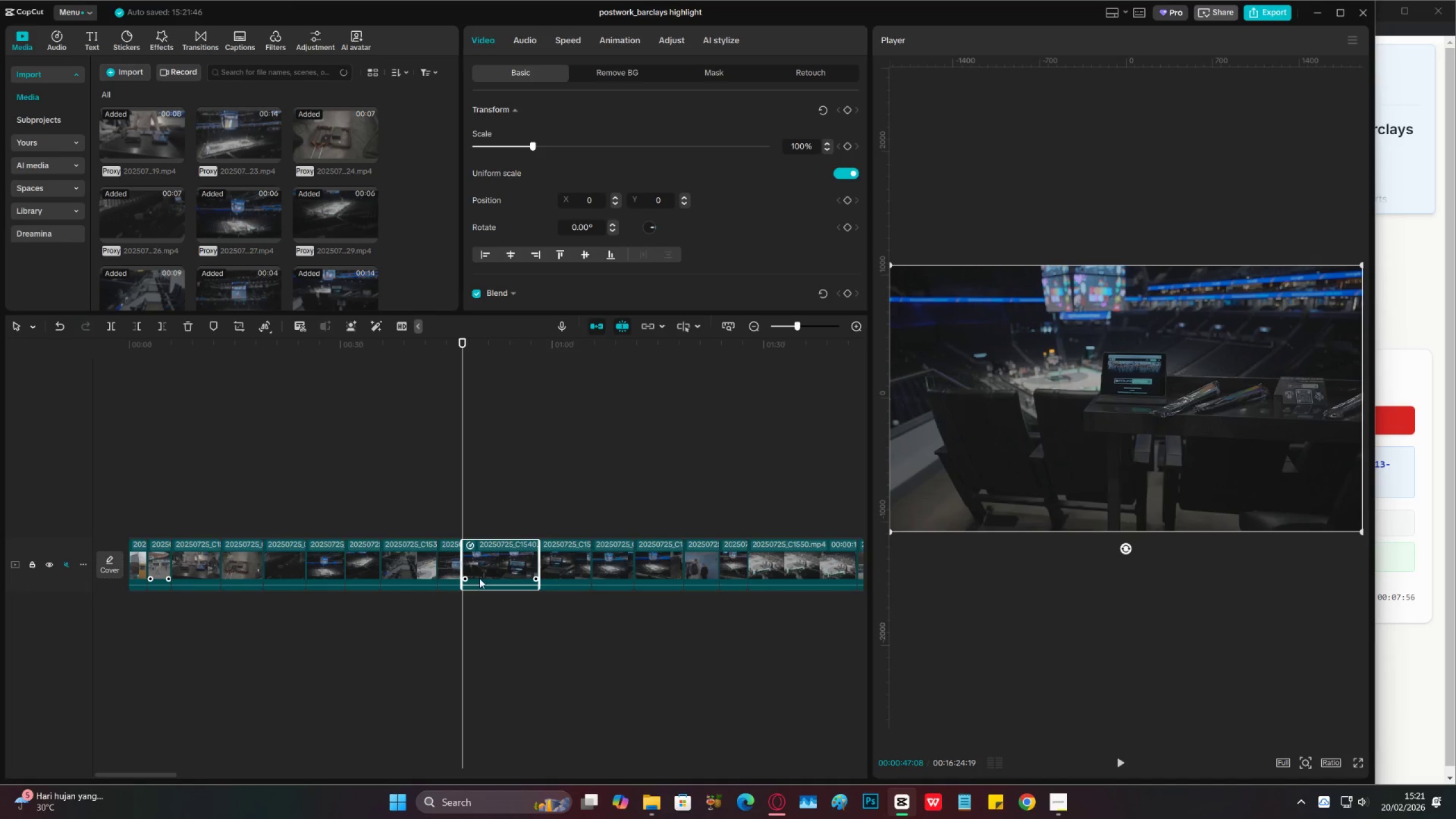 
left_click([479, 572])
 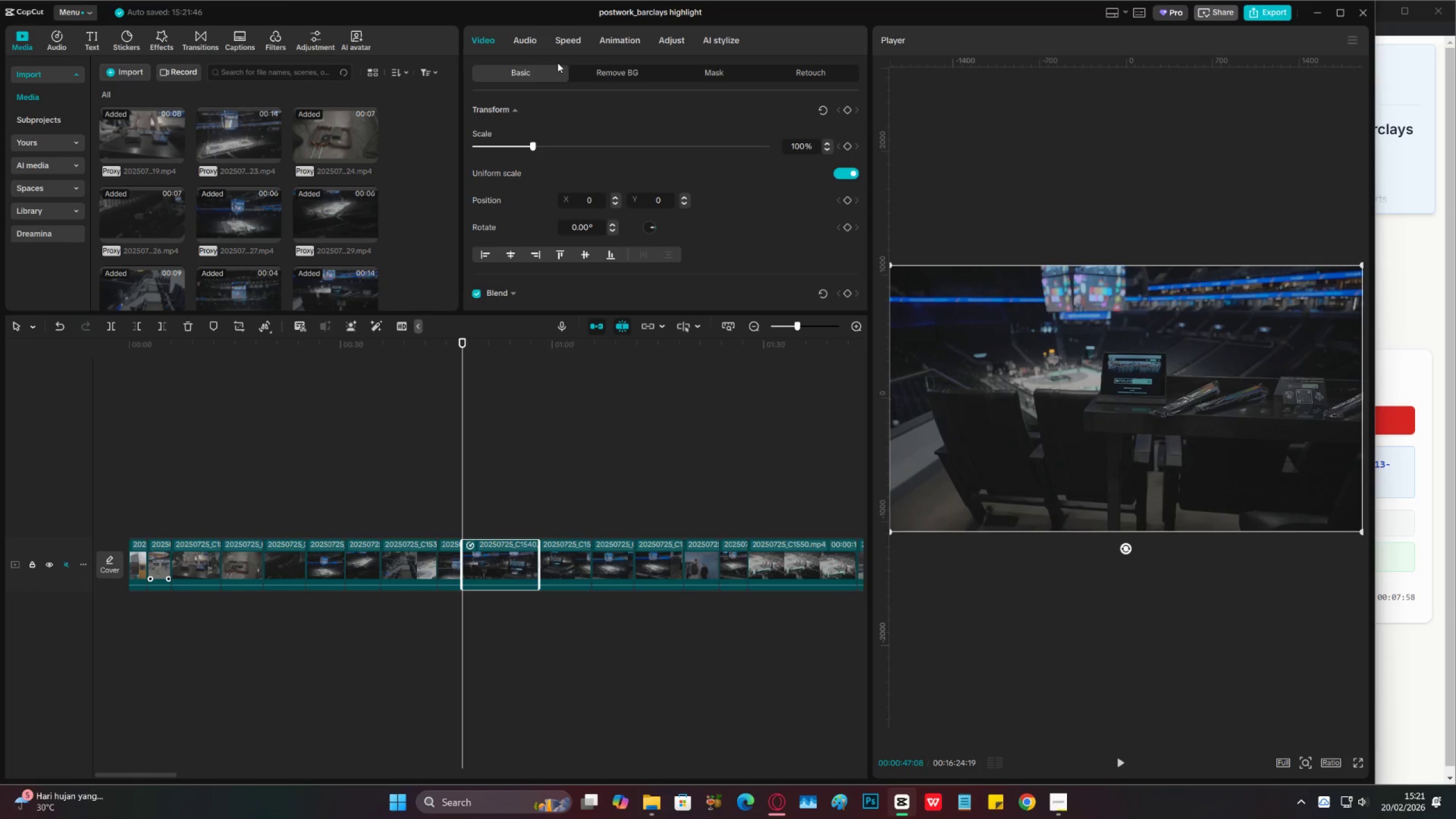 
left_click([566, 39])
 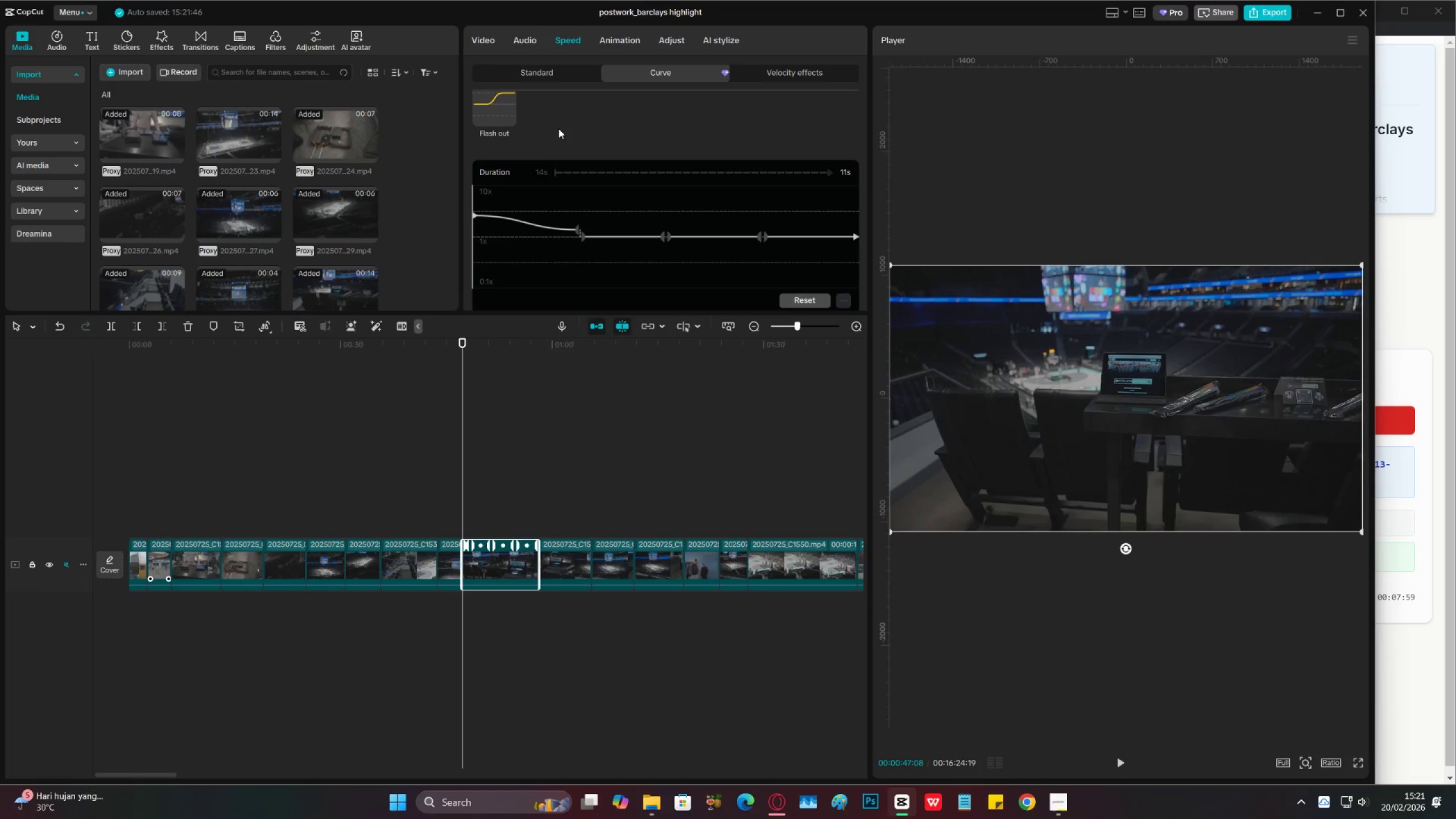 
scroll: coordinate [494, 215], scroll_direction: up, amount: 1.0
 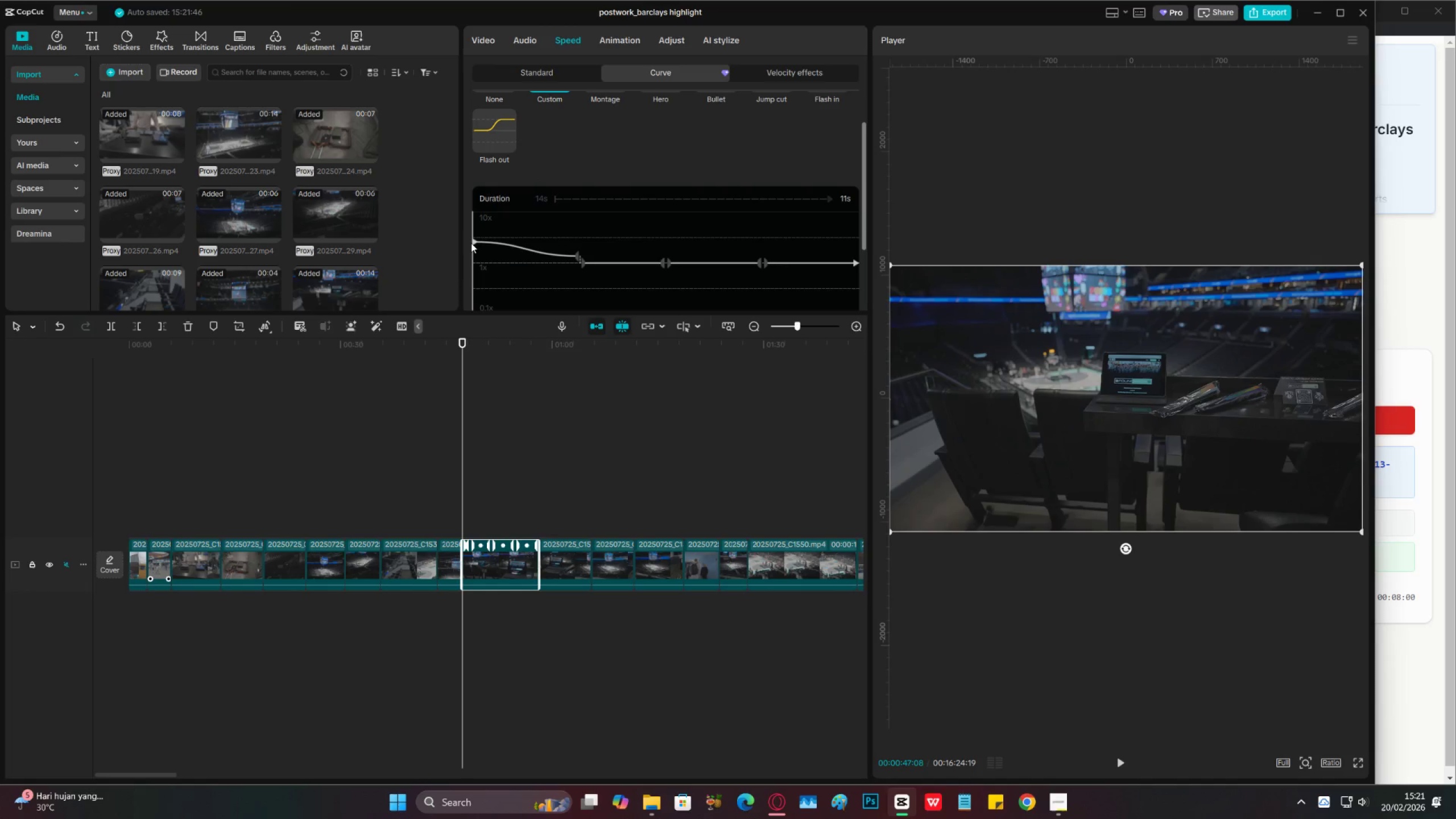 
left_click([473, 242])
 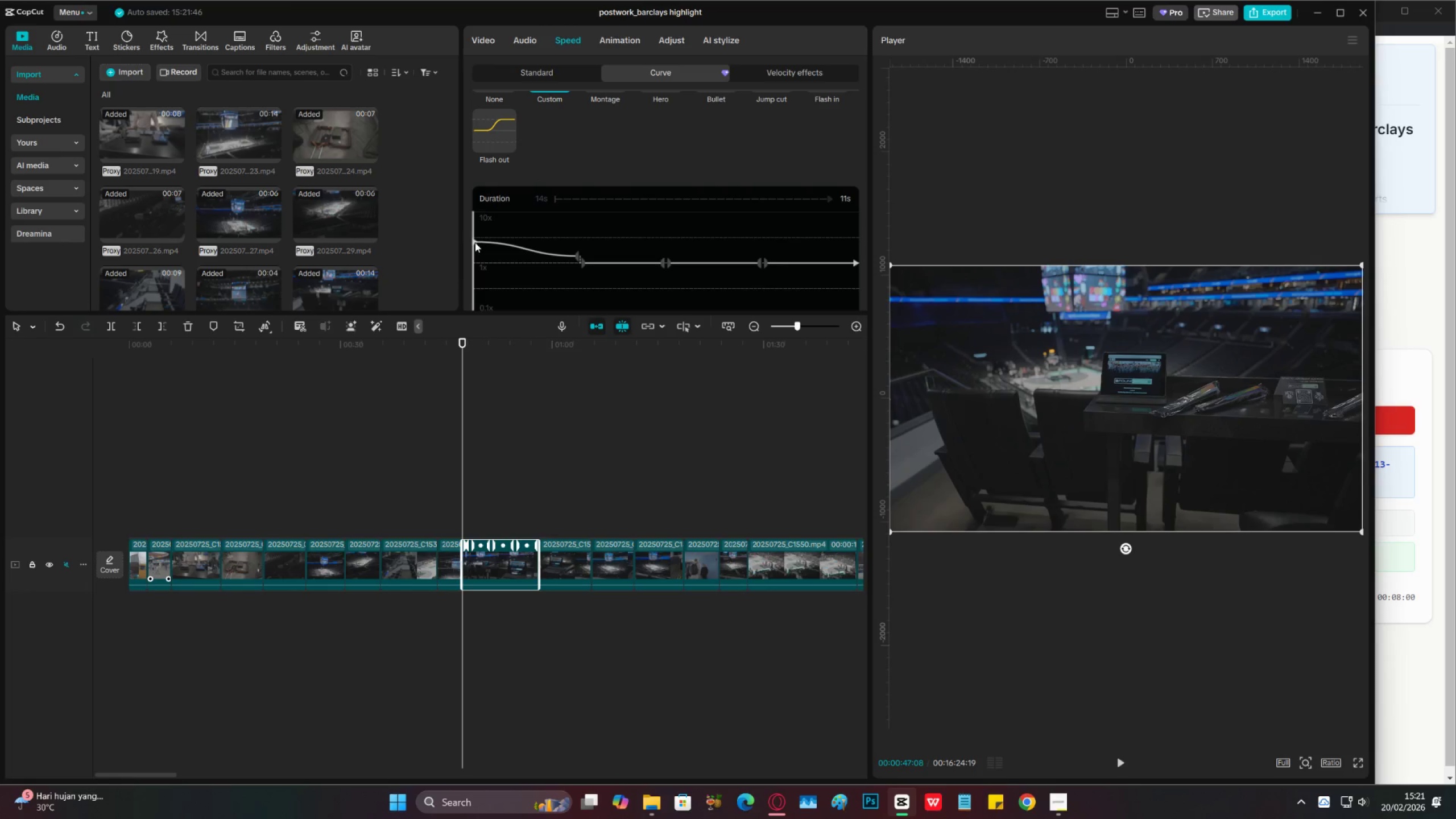 
left_click_drag(start_coordinate=[475, 242], to_coordinate=[460, 245])
 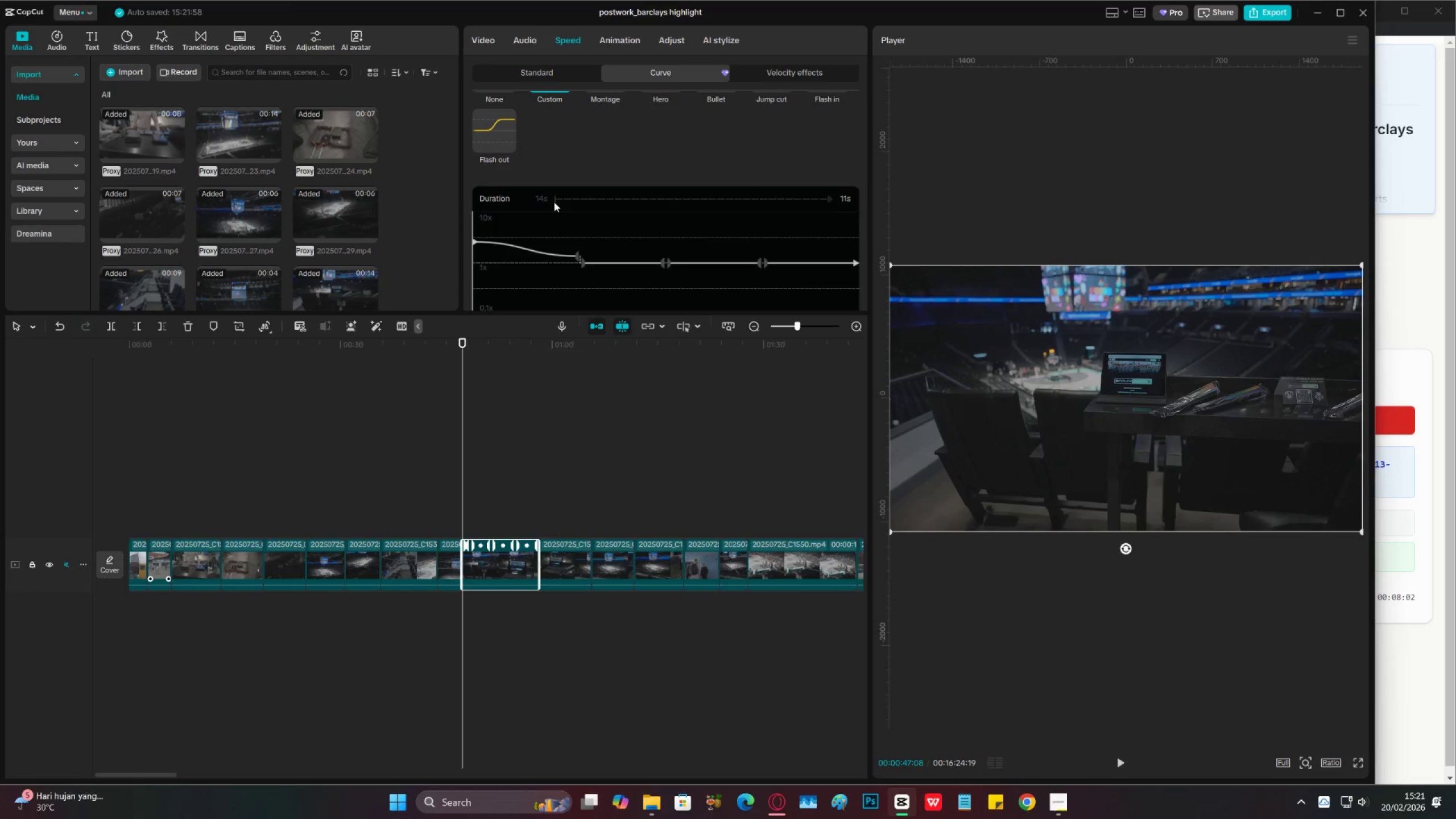 
scroll: coordinate [603, 183], scroll_direction: none, amount: 0.0
 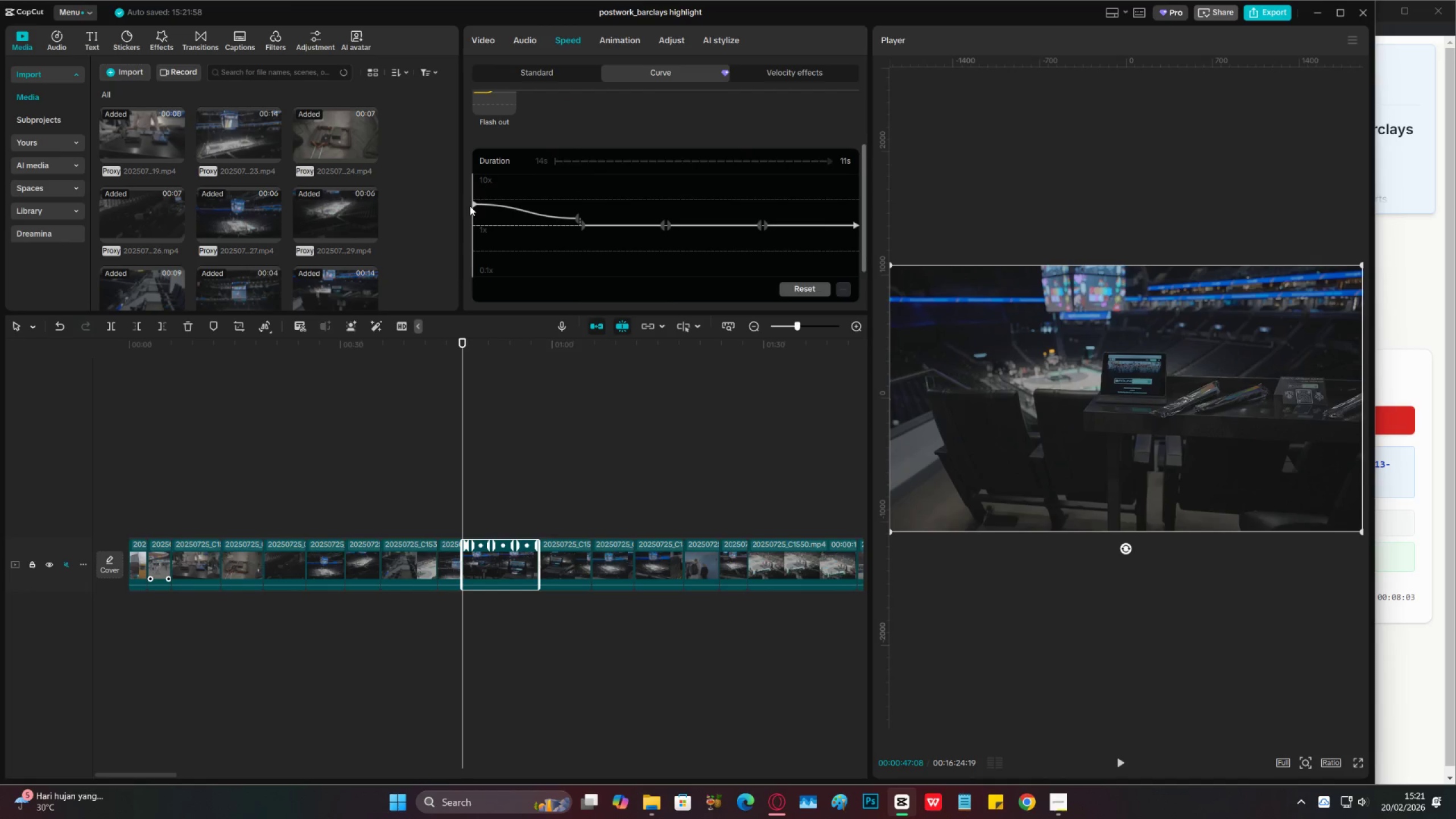 
left_click_drag(start_coordinate=[476, 205], to_coordinate=[503, 205])
 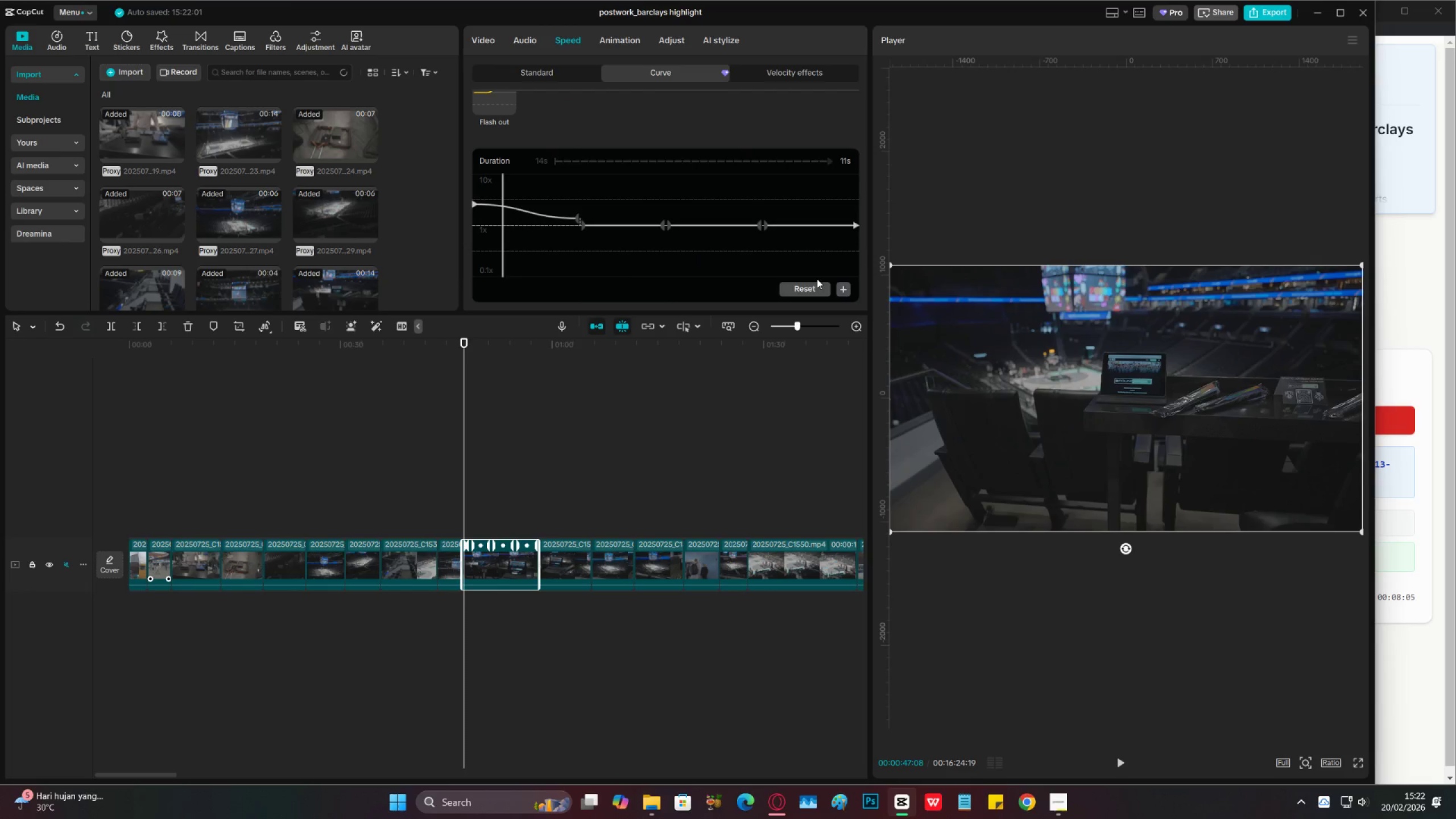 
left_click([842, 291])
 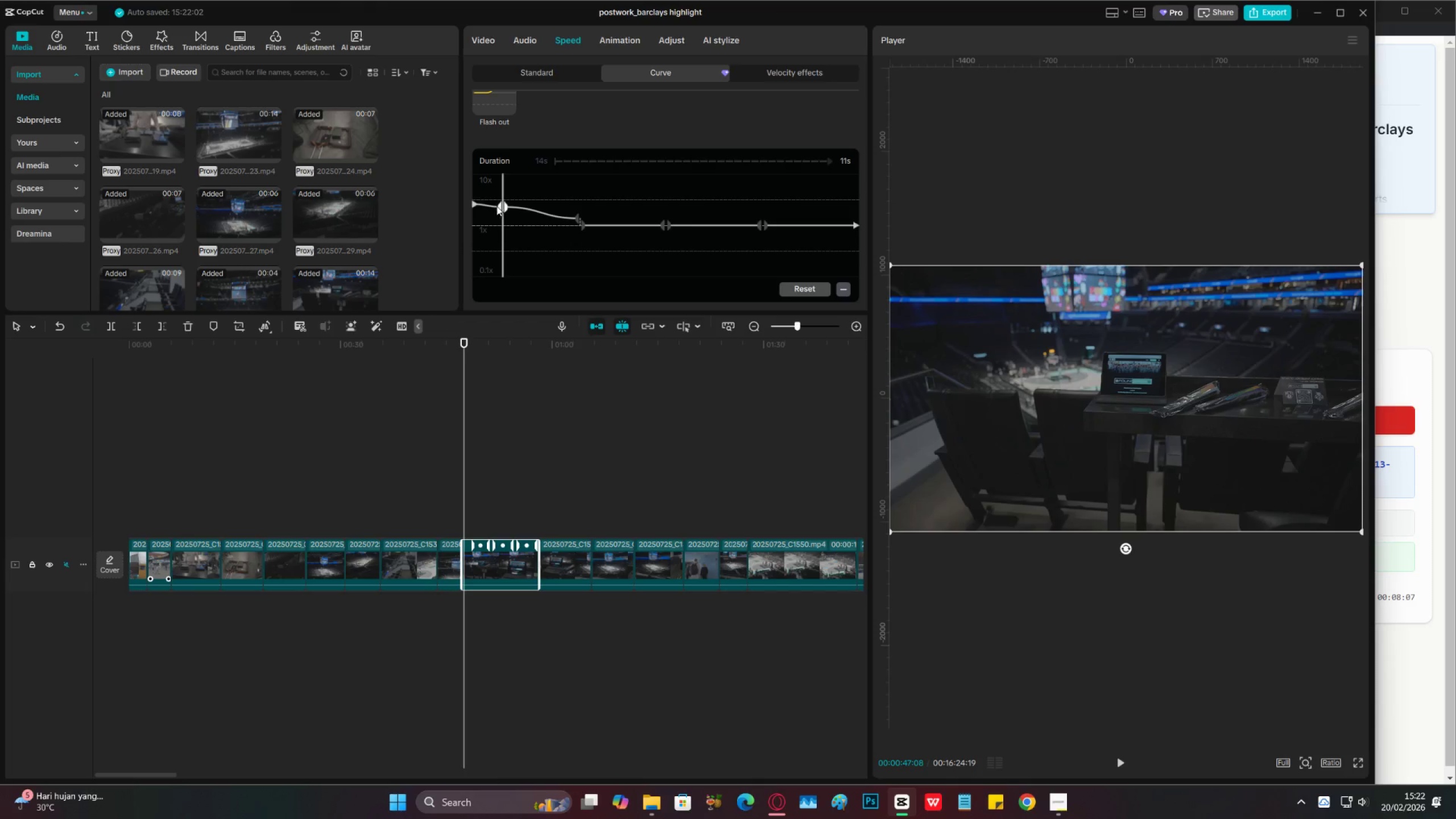 
left_click_drag(start_coordinate=[474, 205], to_coordinate=[465, 223])
 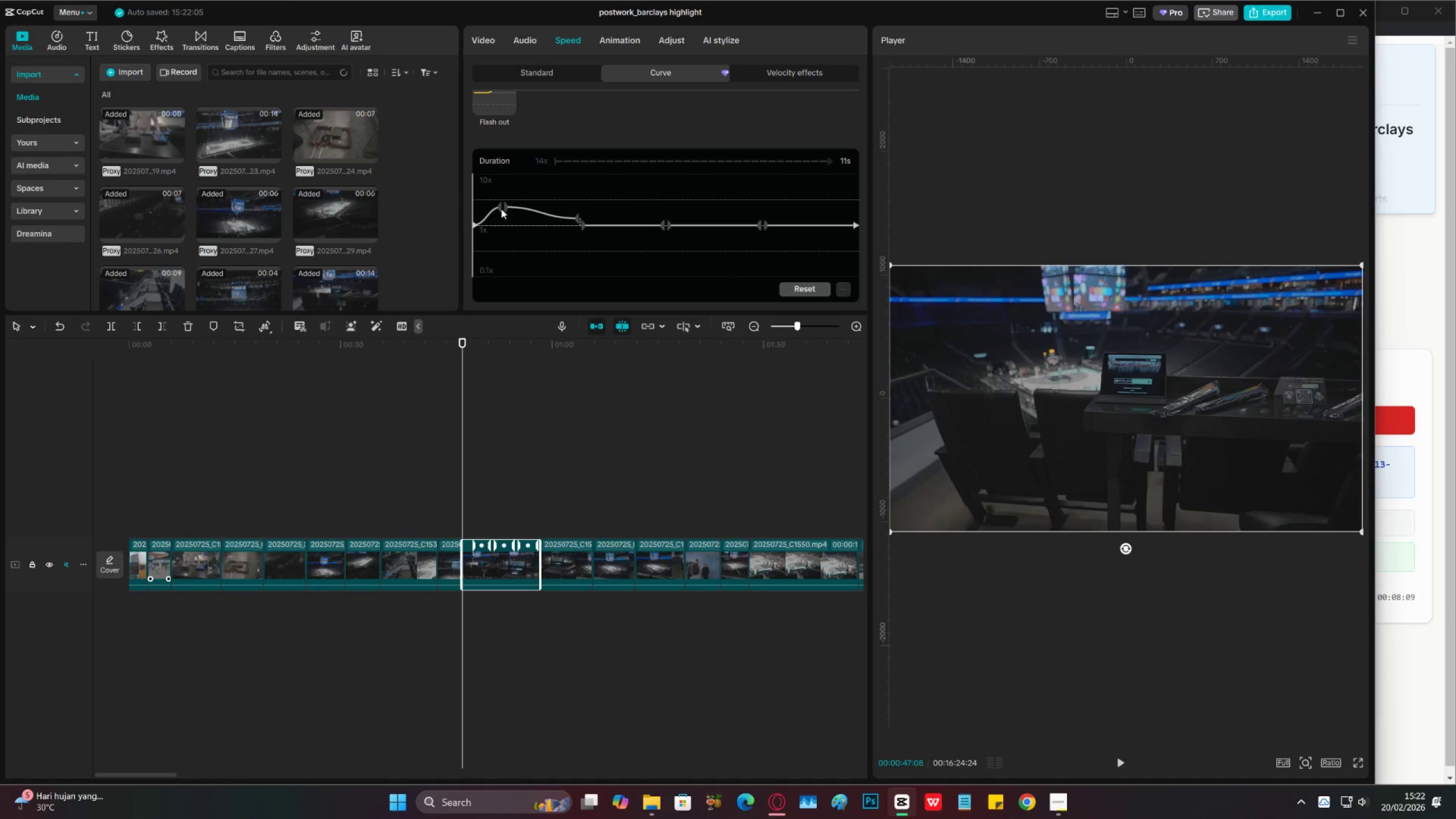 
left_click_drag(start_coordinate=[501, 209], to_coordinate=[511, 208])
 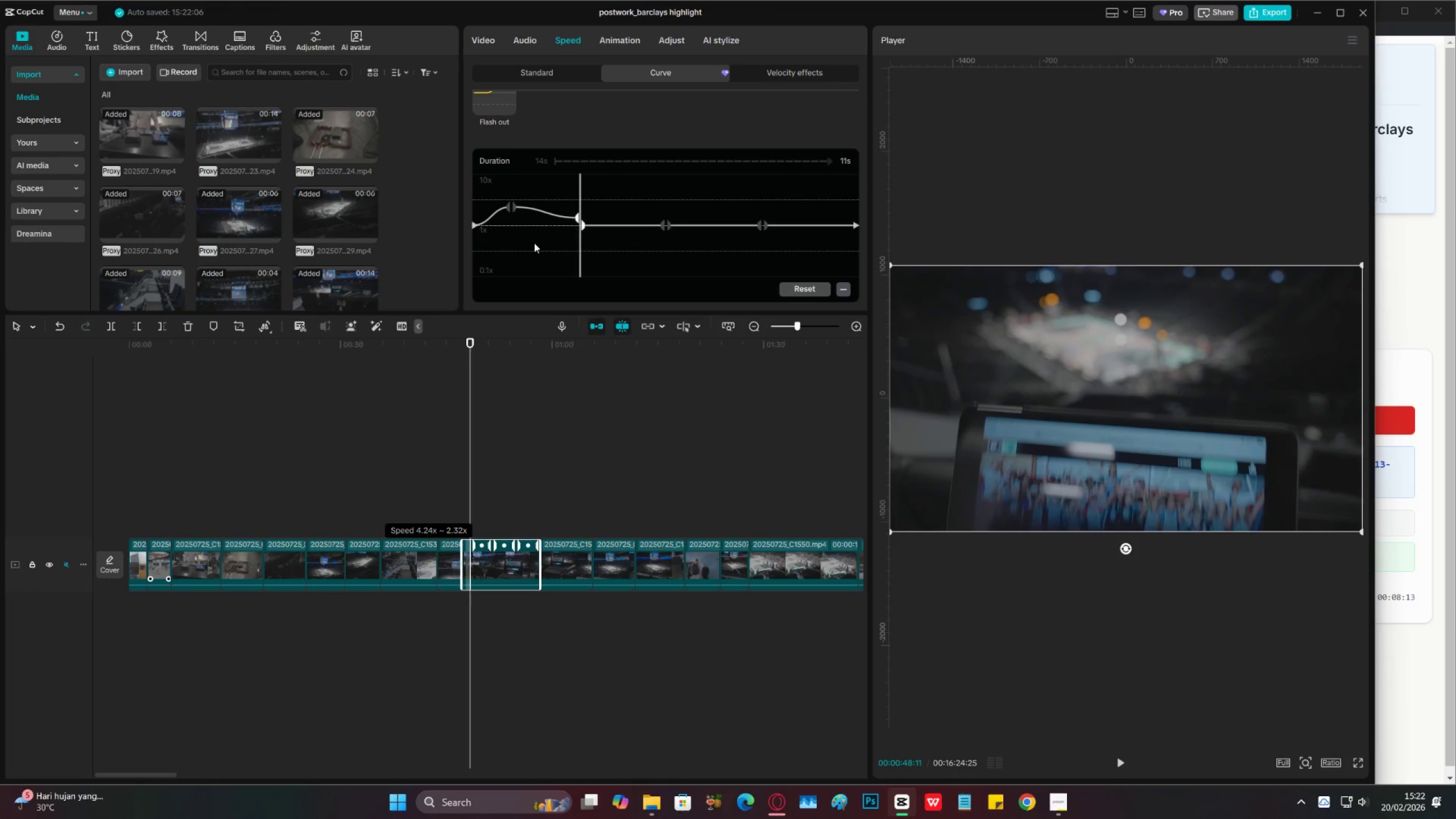 
left_click_drag(start_coordinate=[454, 349], to_coordinate=[461, 348])
 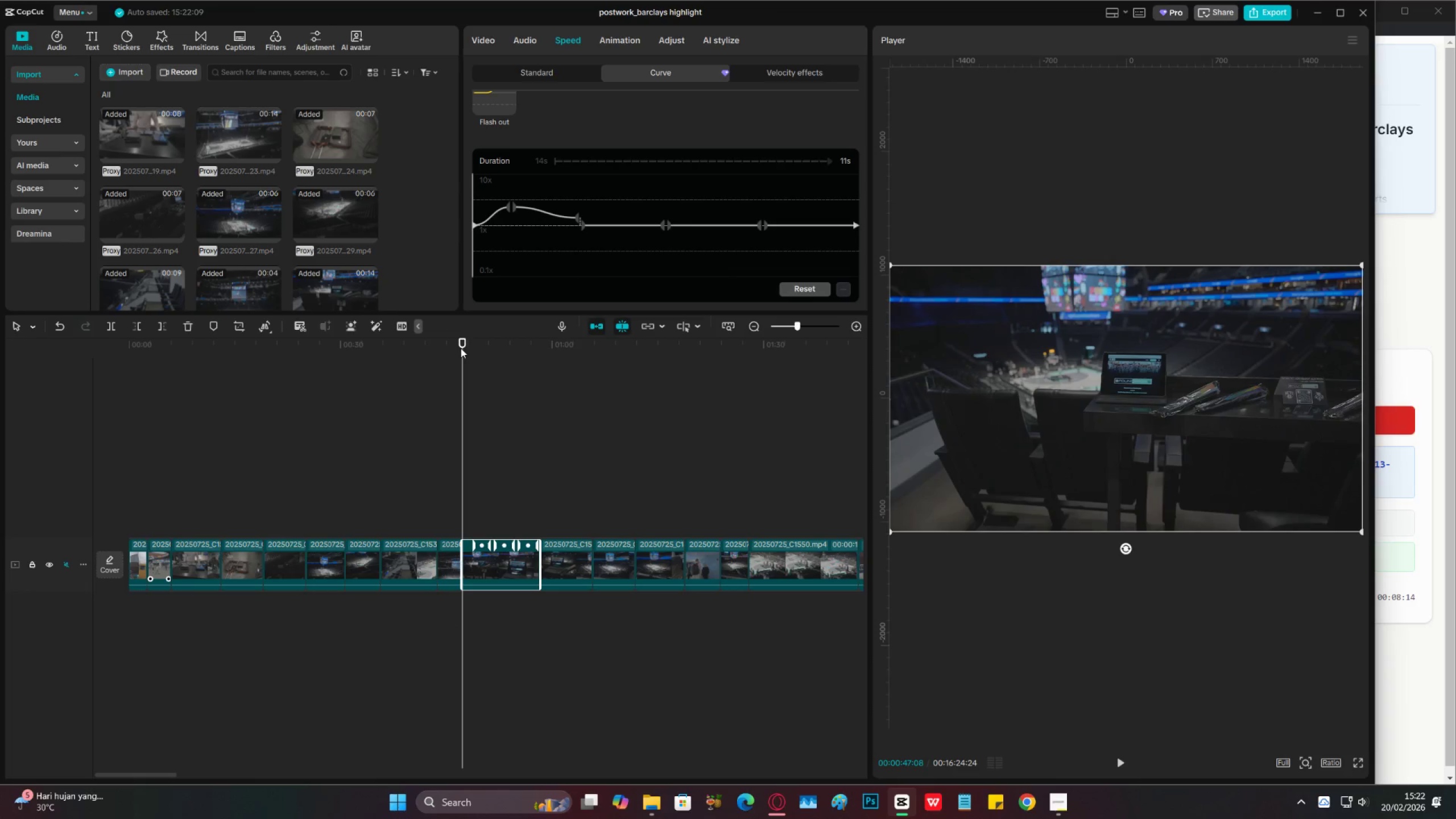 
key(Space)
 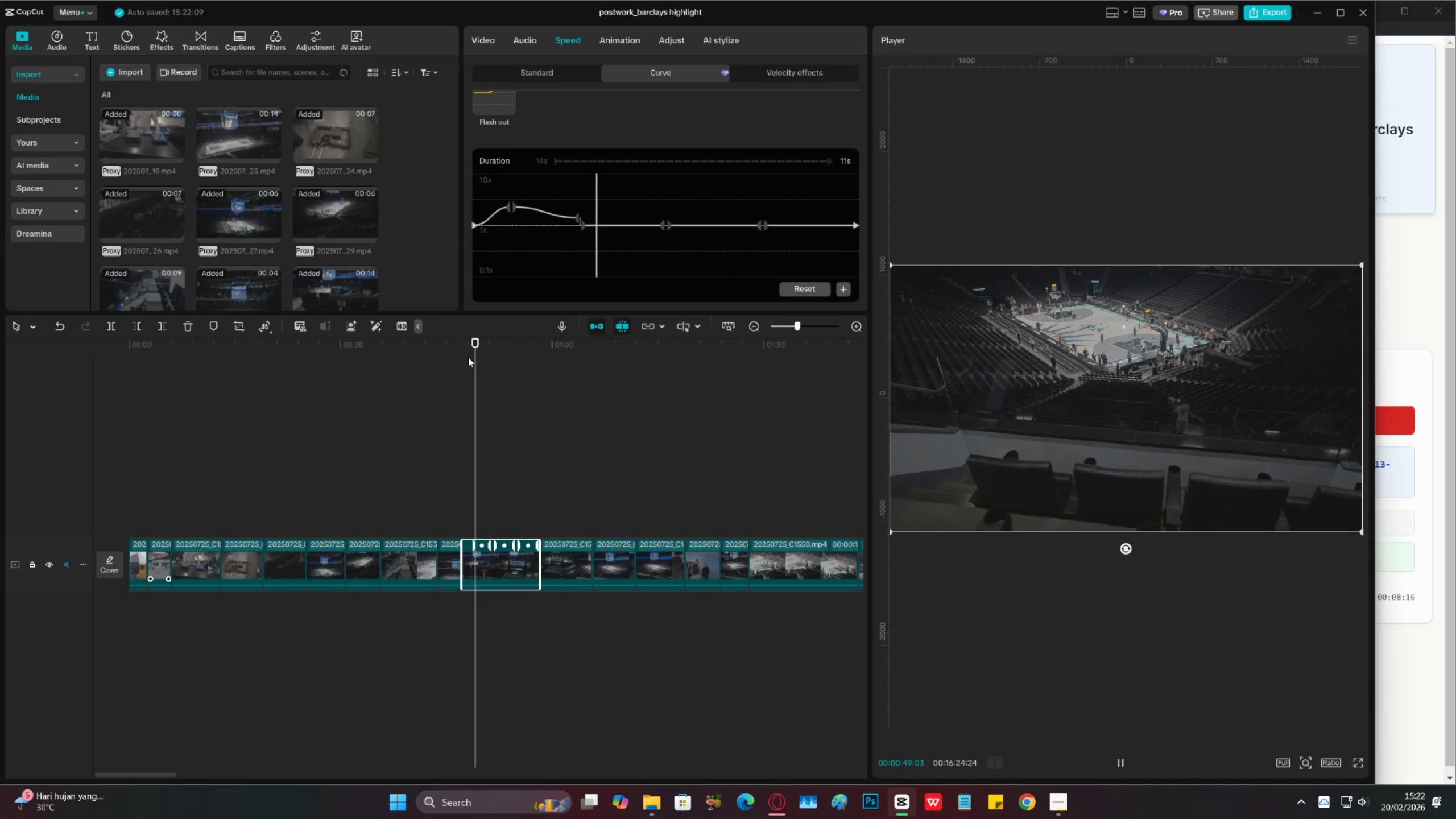 
key(Space)
 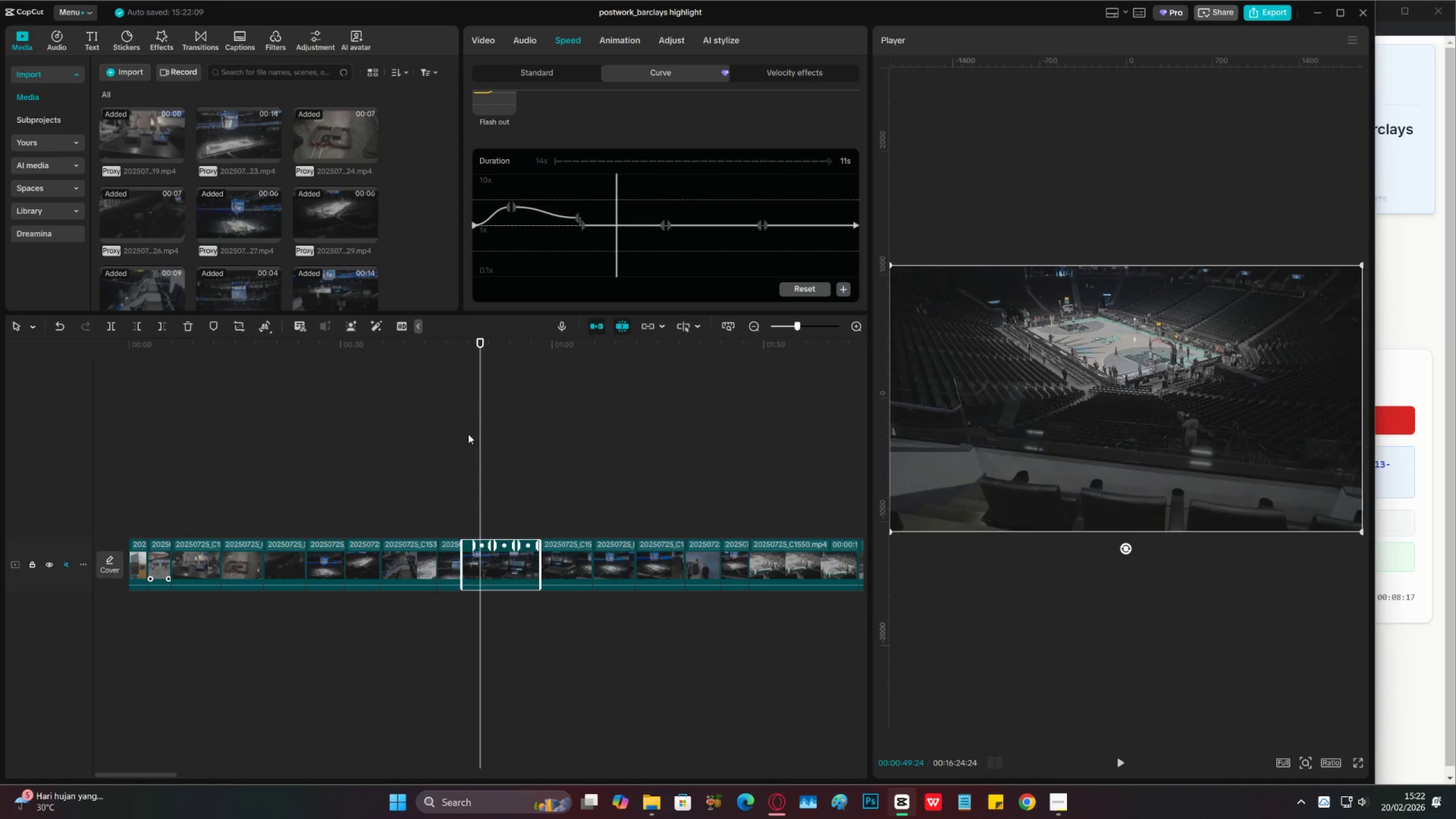 
left_click([458, 423])
 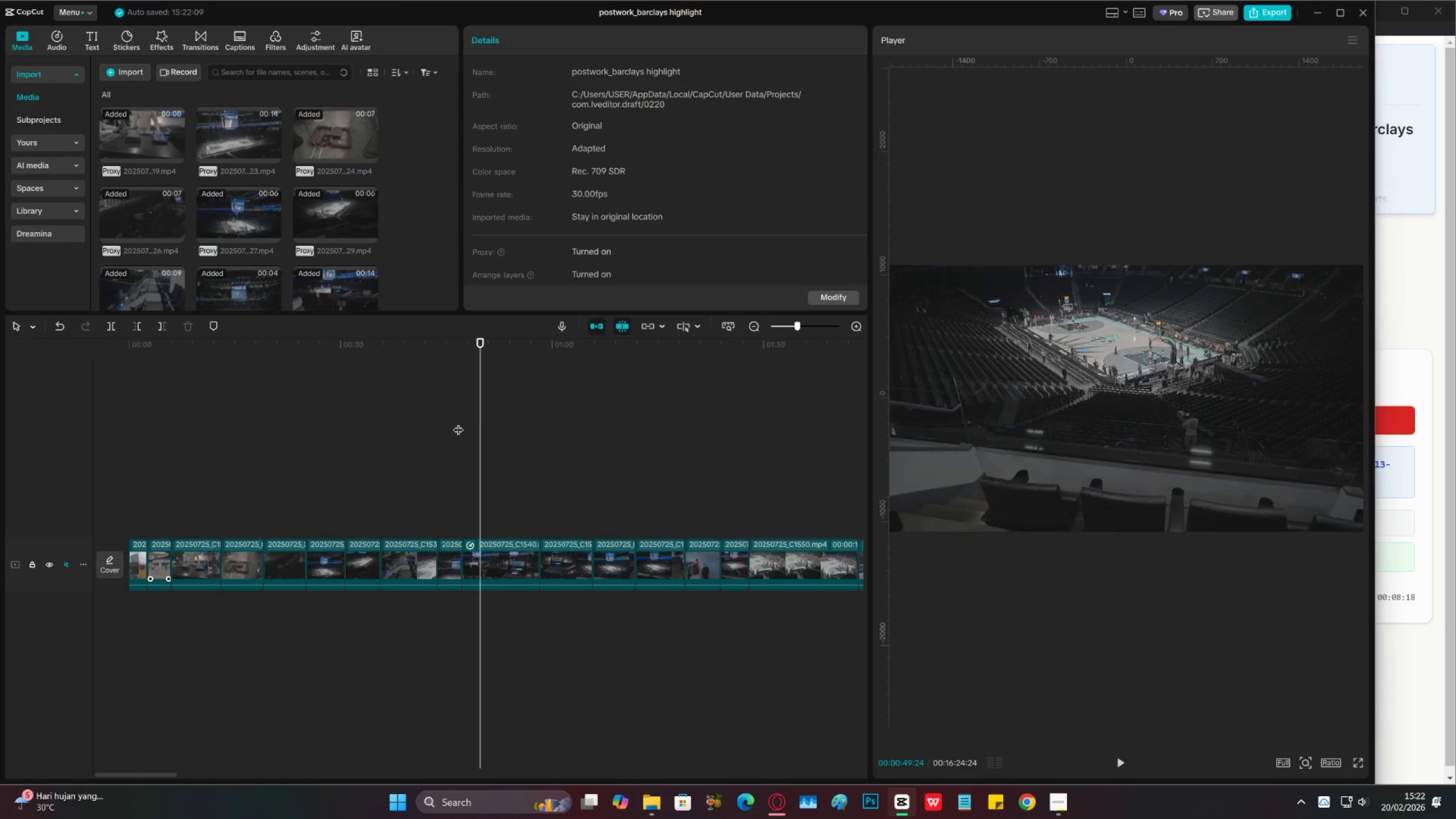 
key(Space)
 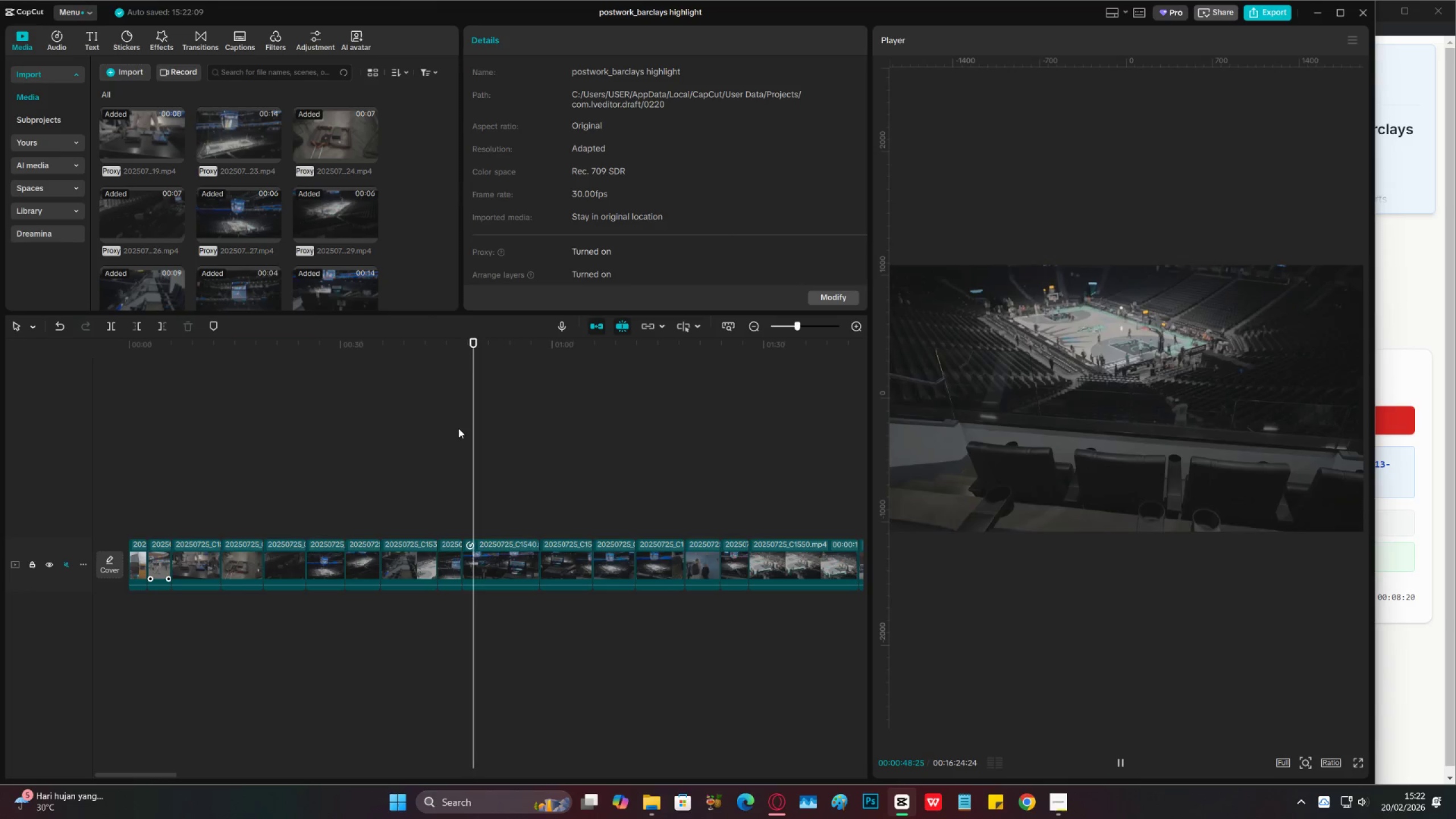 
key(Space)
 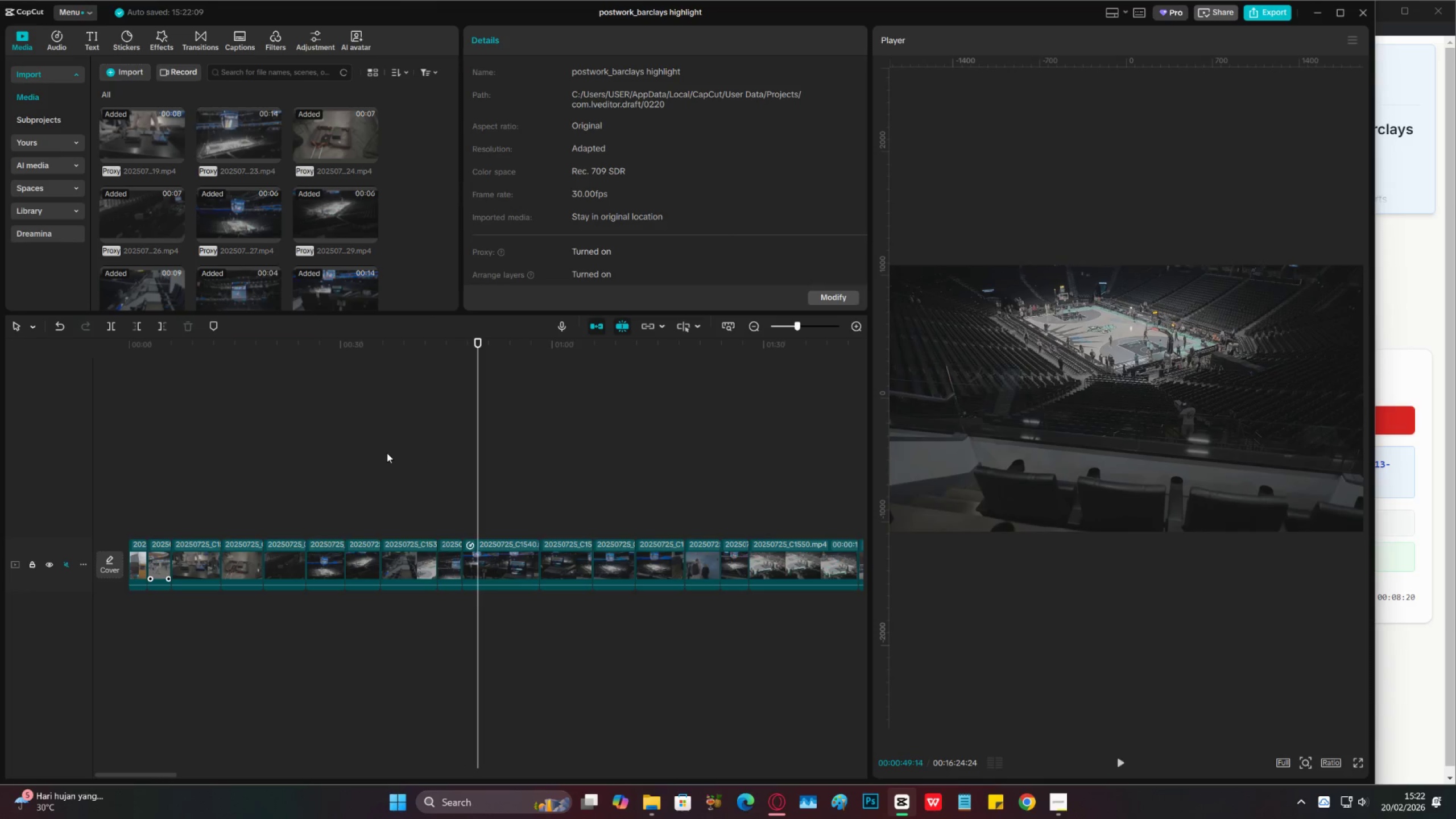 
left_click([387, 453])
 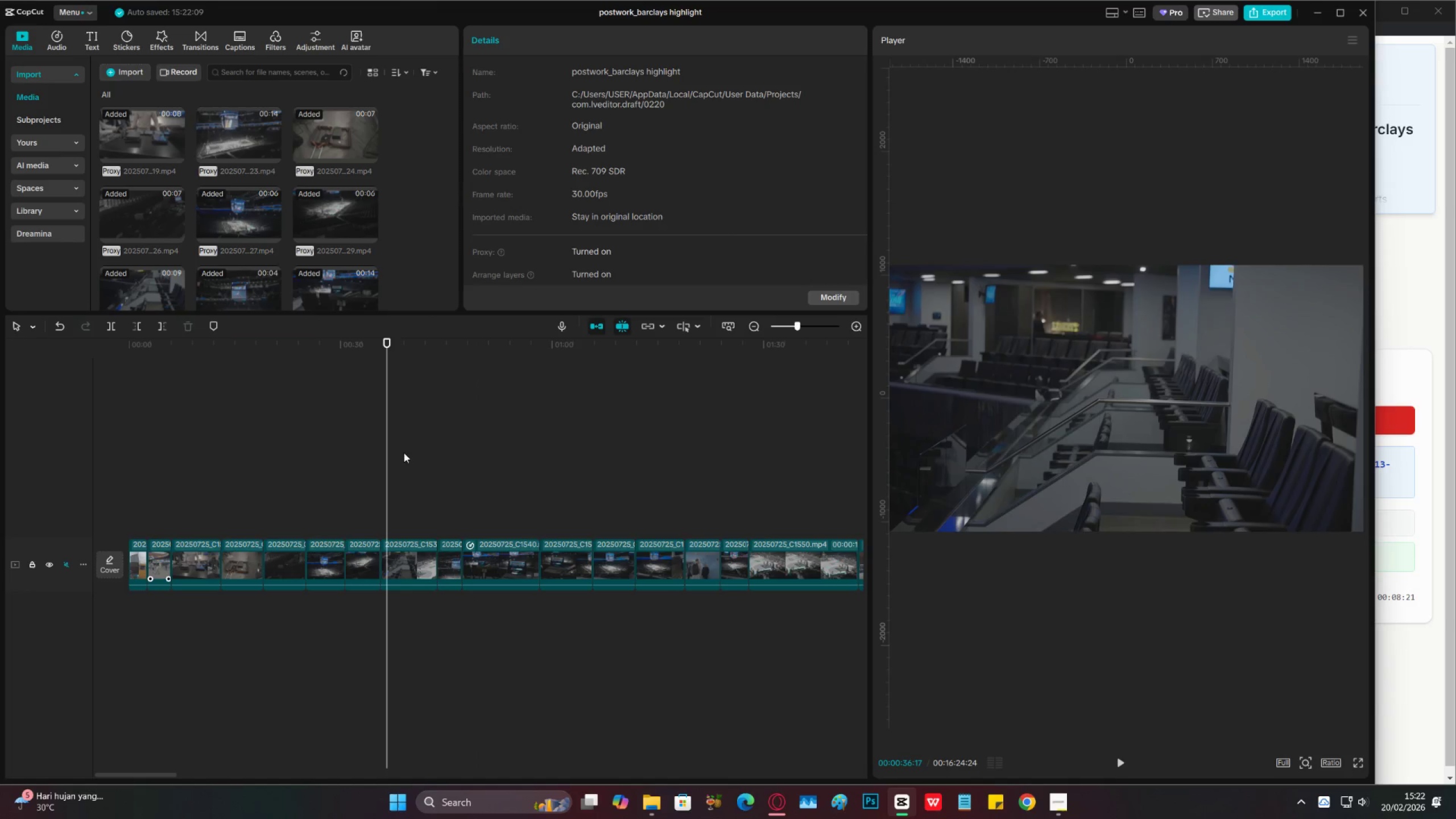 
key(Space)
 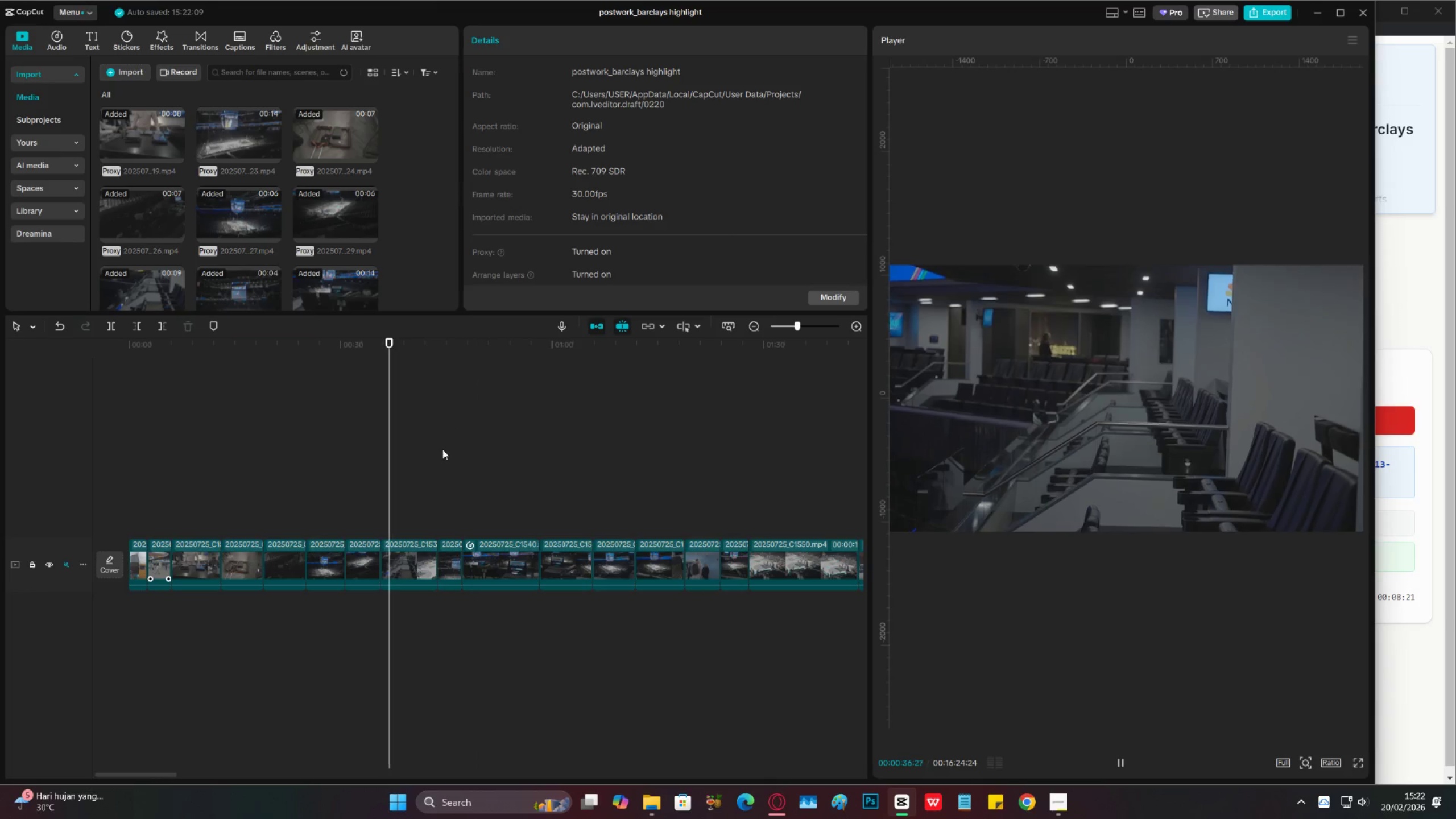 
left_click([443, 448])
 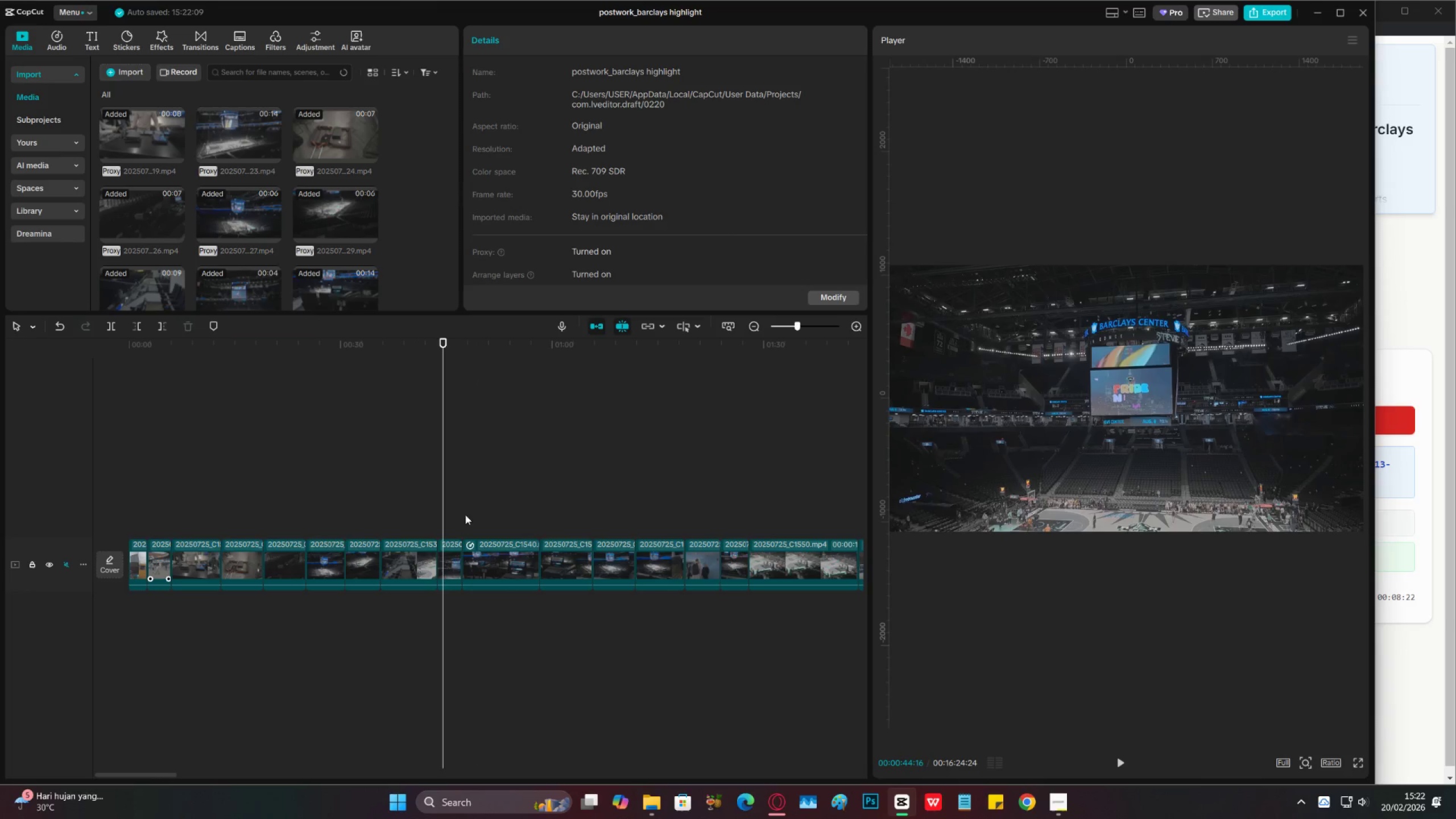 
left_click([502, 568])
 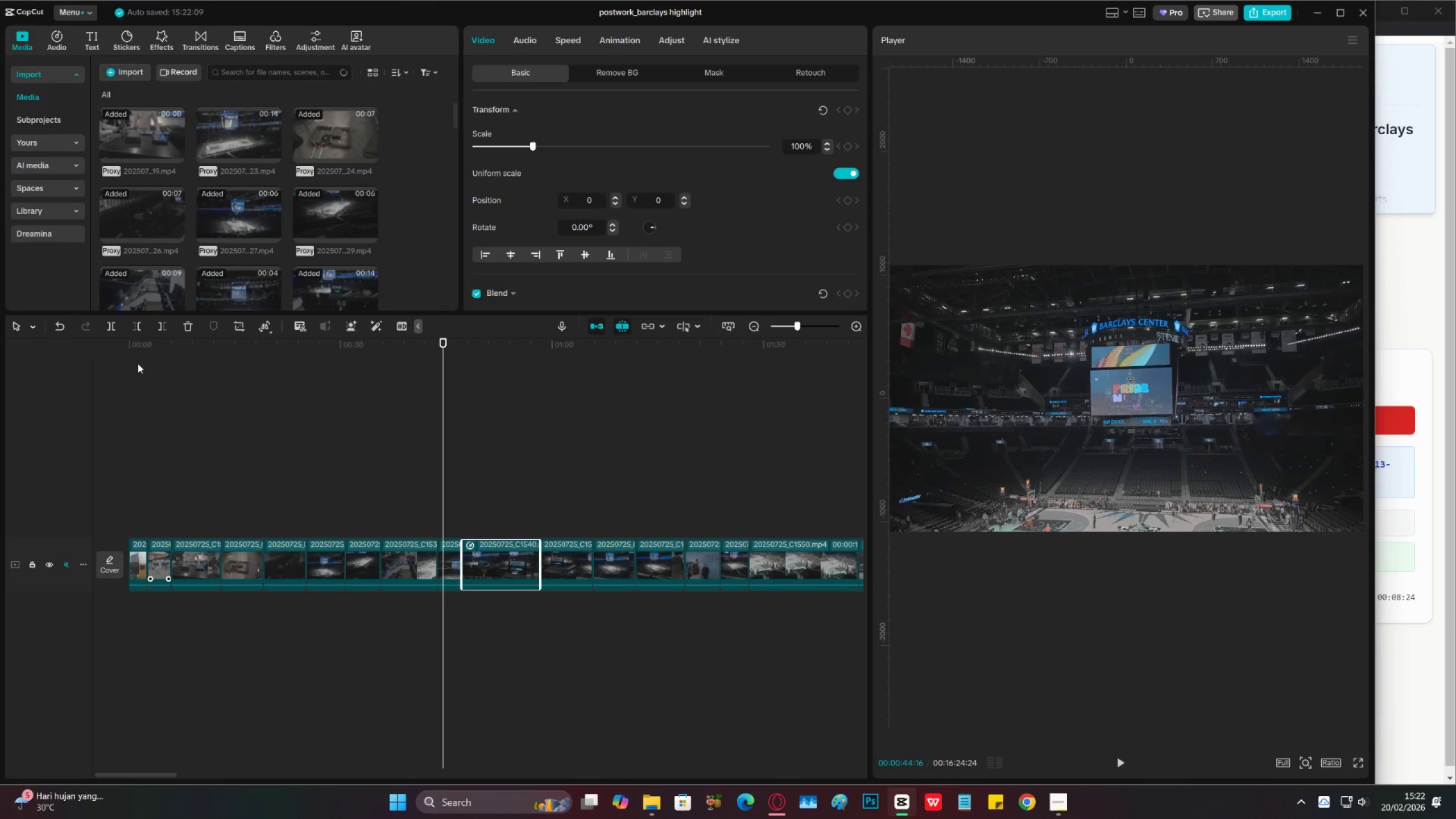 
left_click_drag(start_coordinate=[140, 349], to_coordinate=[74, 362])
 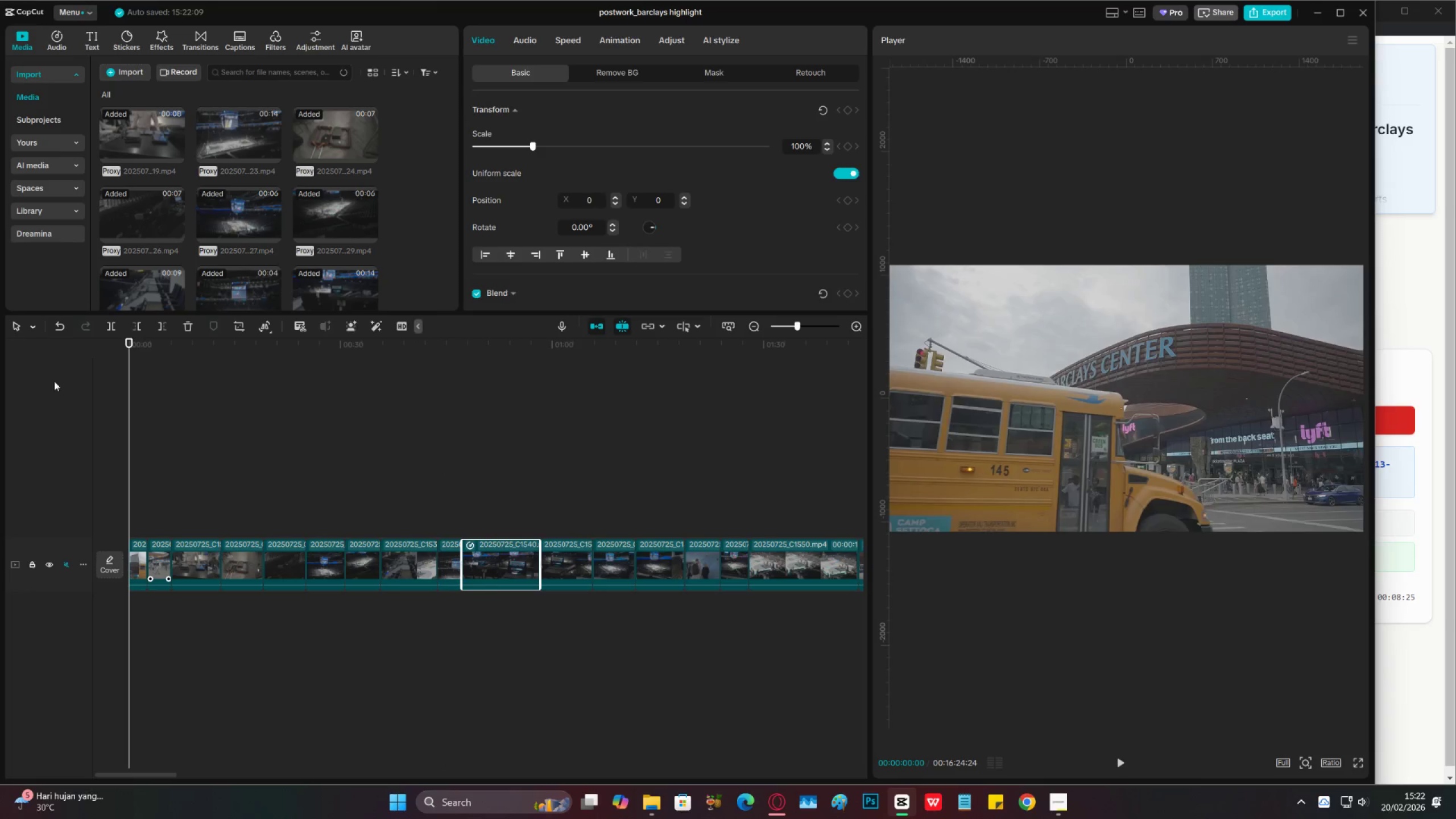 
key(Space)
 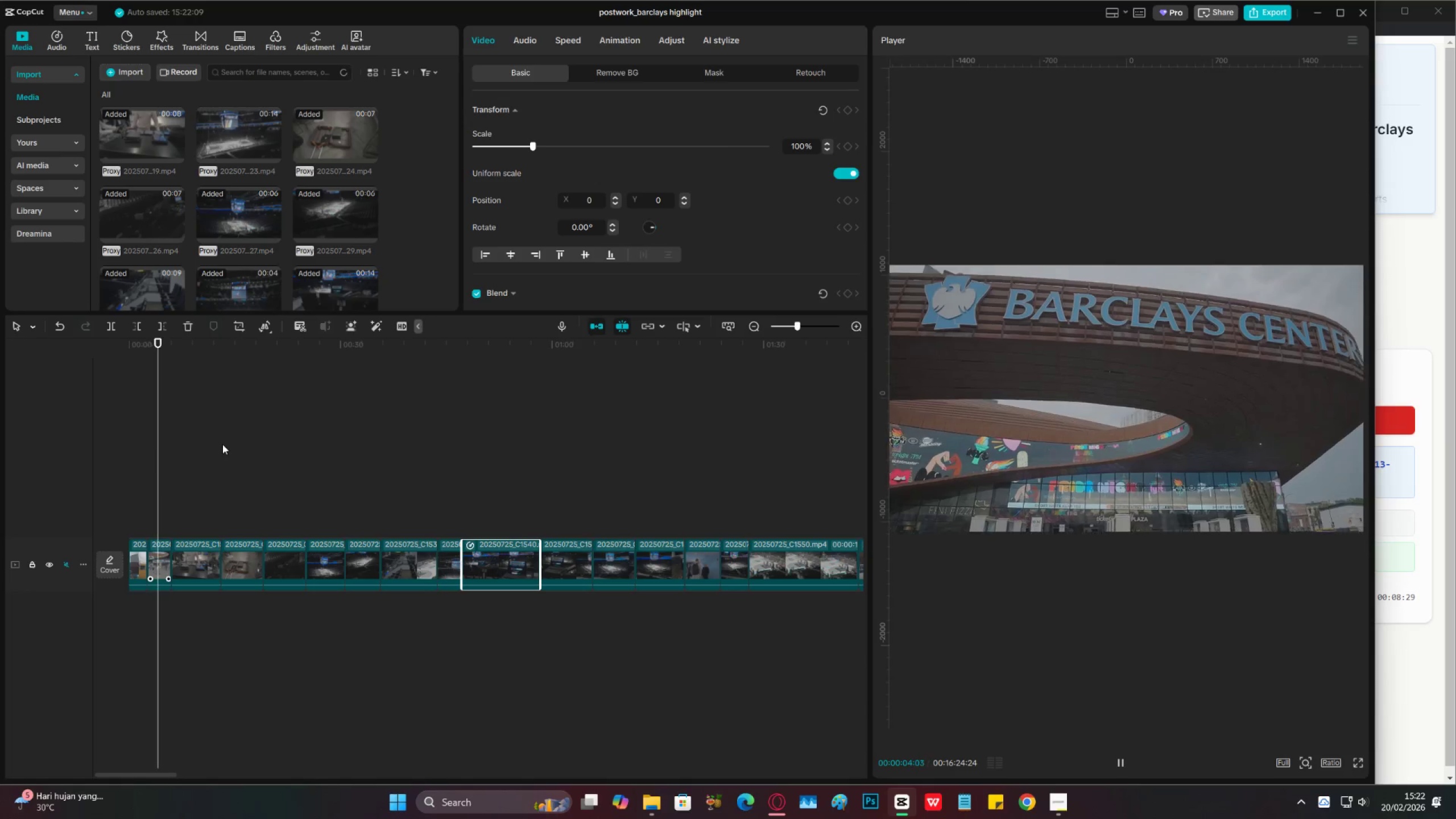 
wait(9.22)
 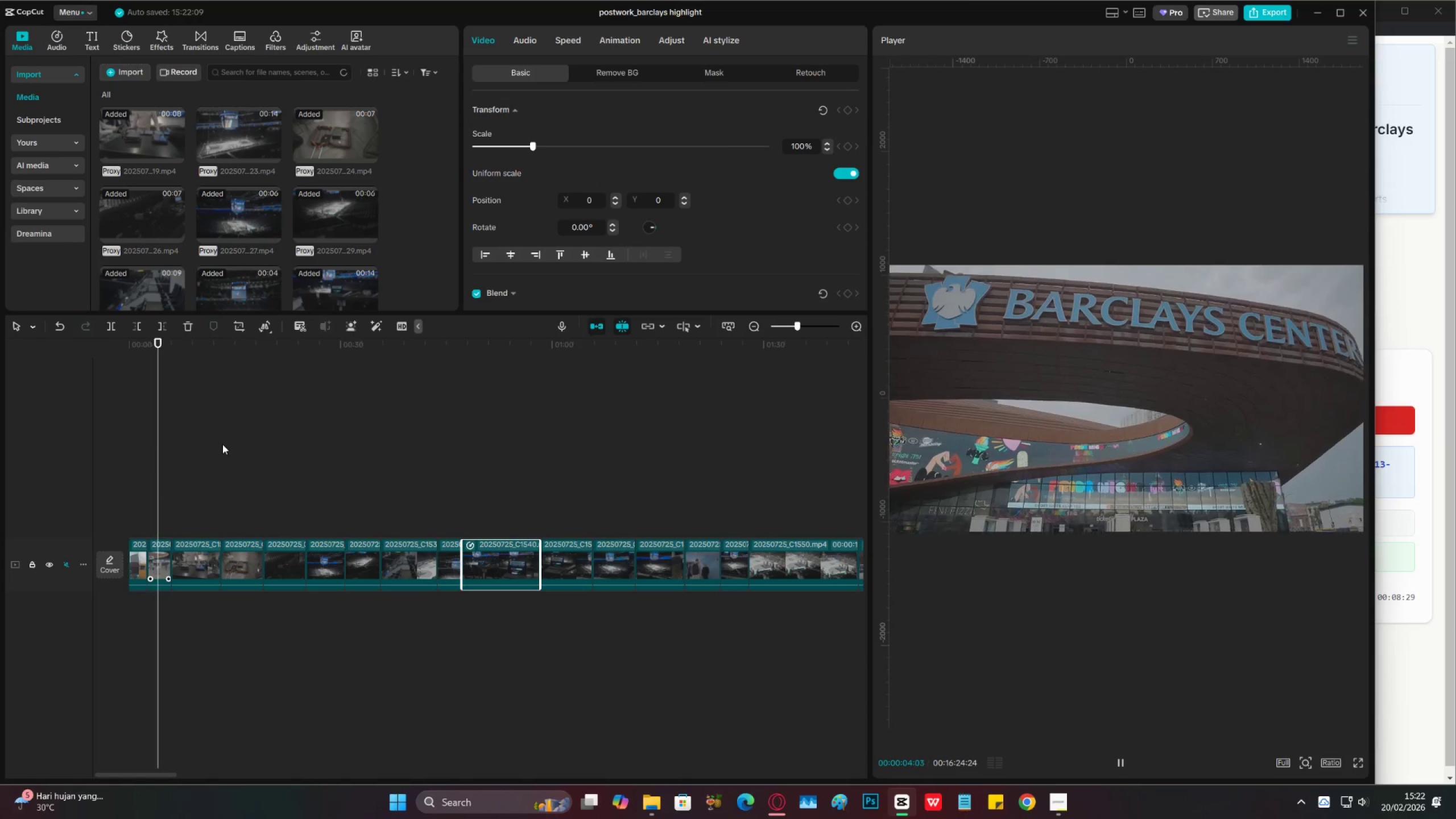 
key(Space)
 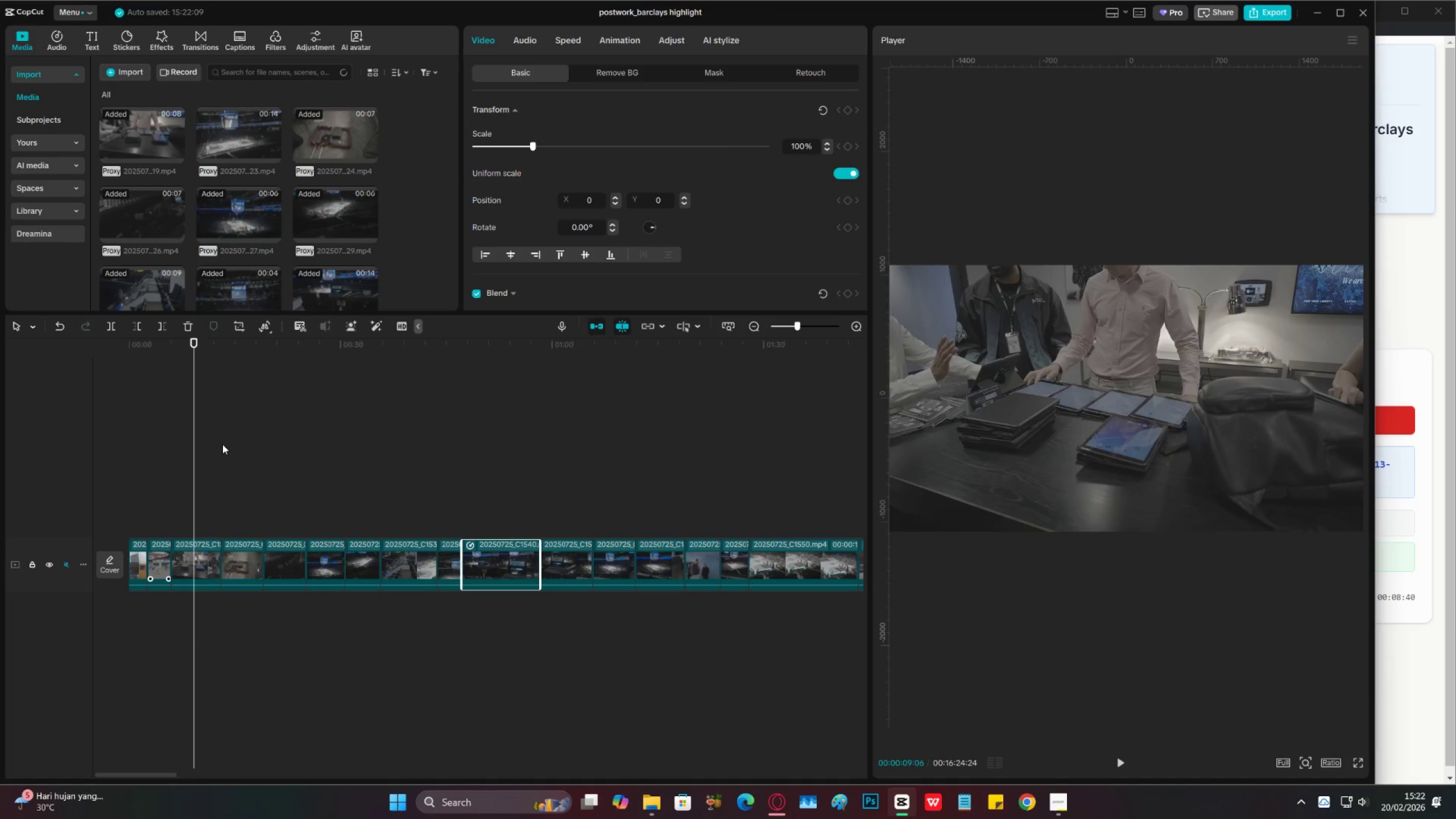 
wait(7.85)
 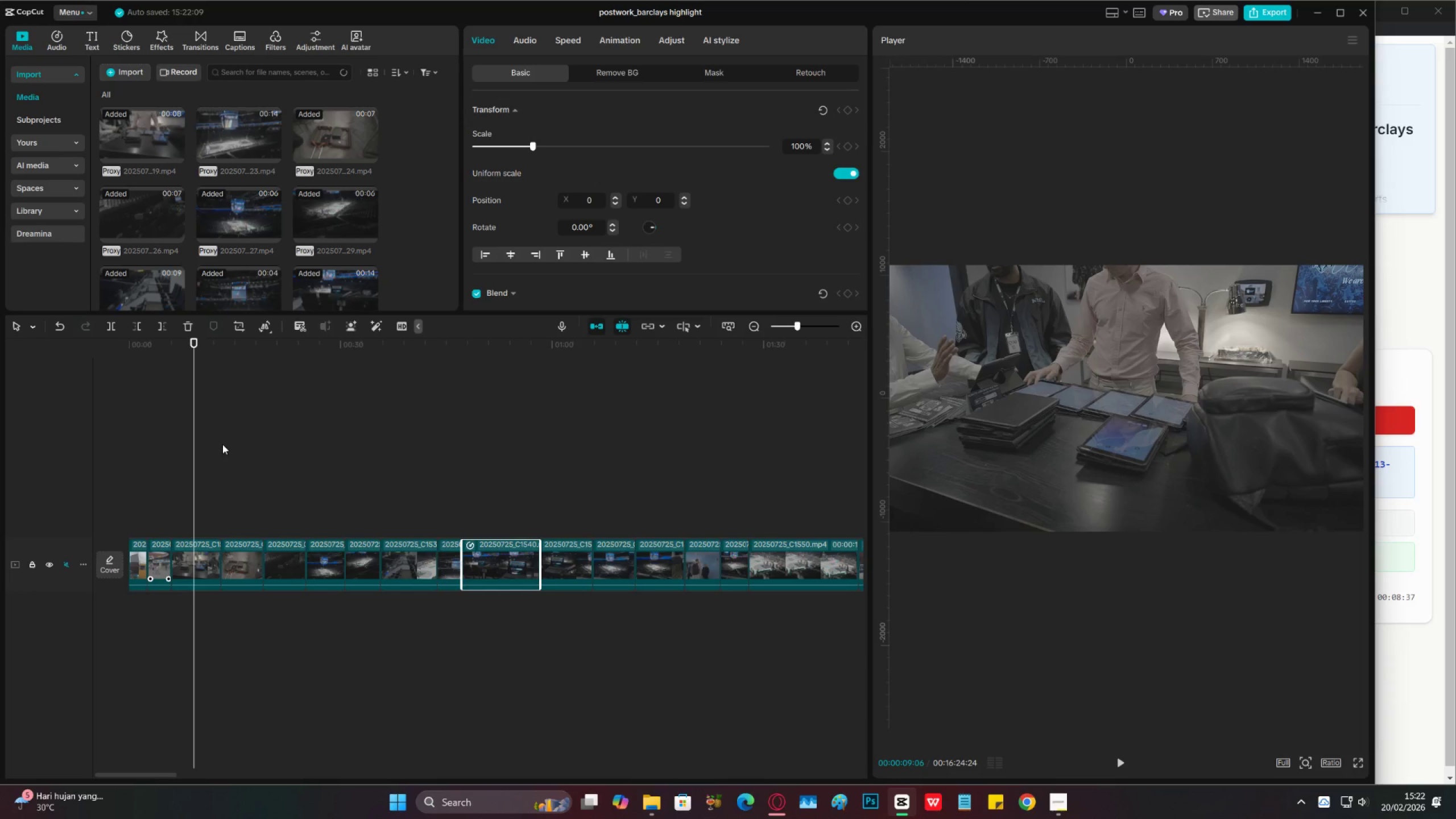 
key(Space)
 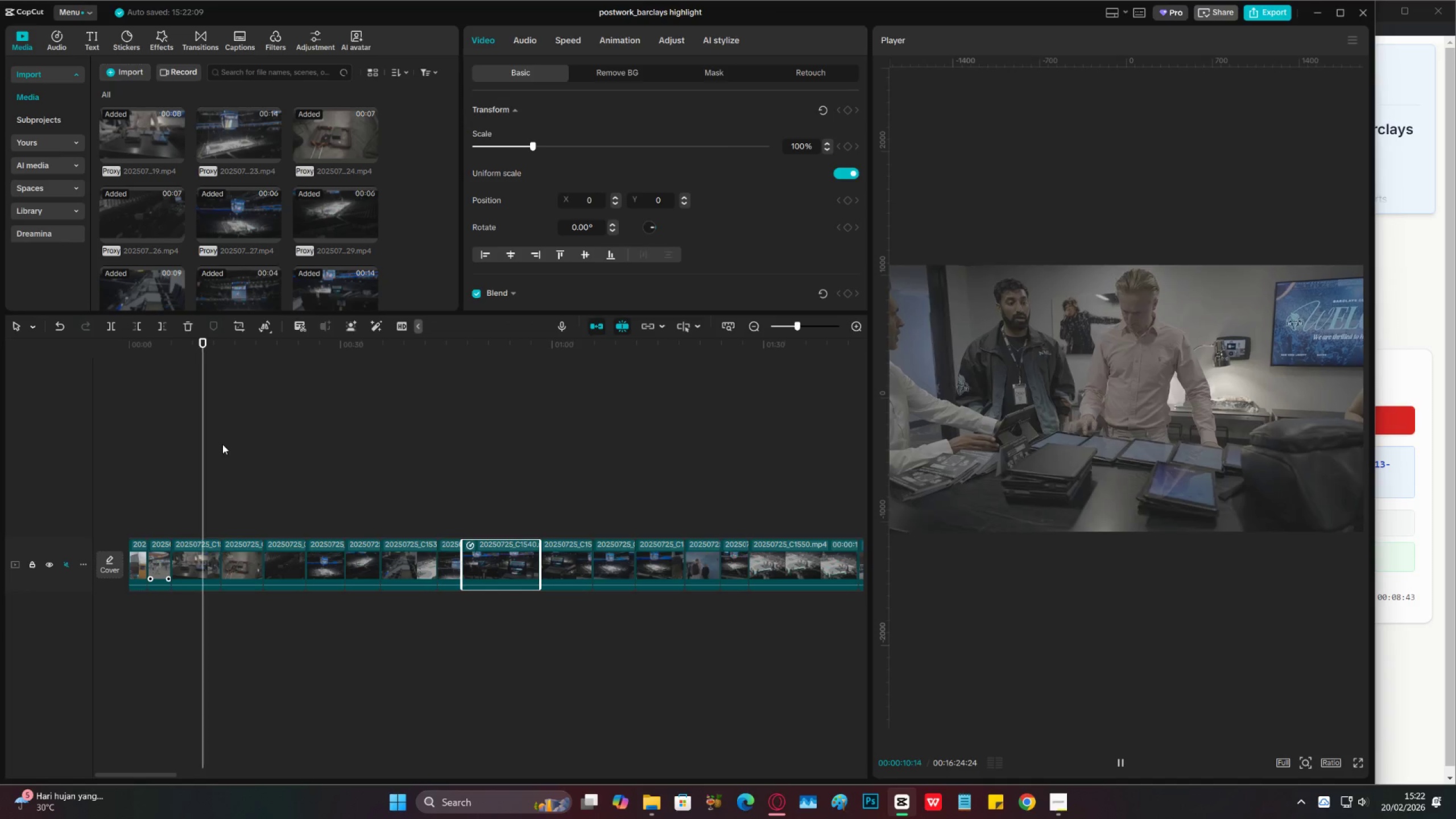 
key(Space)
 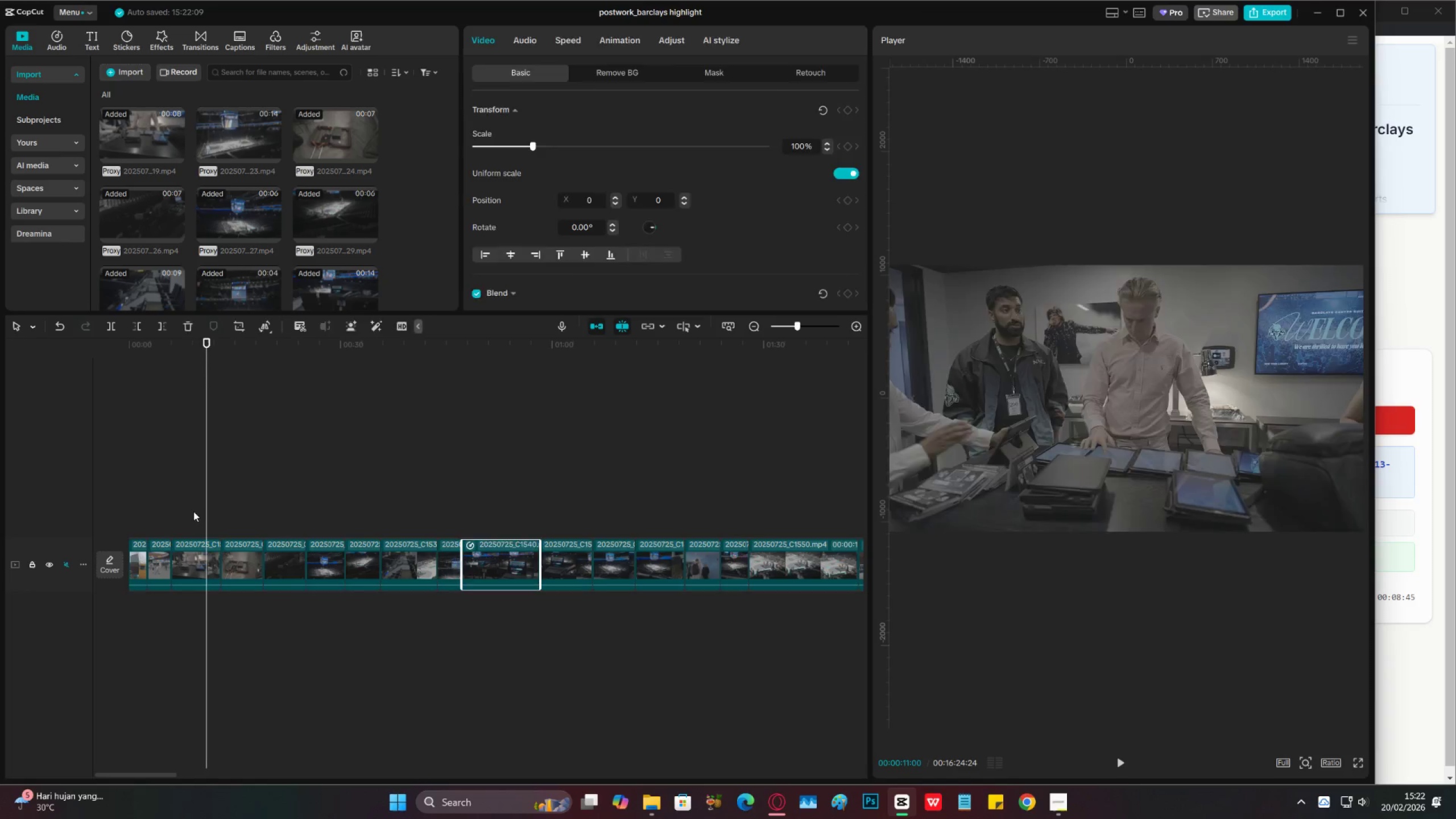 
key(Space)
 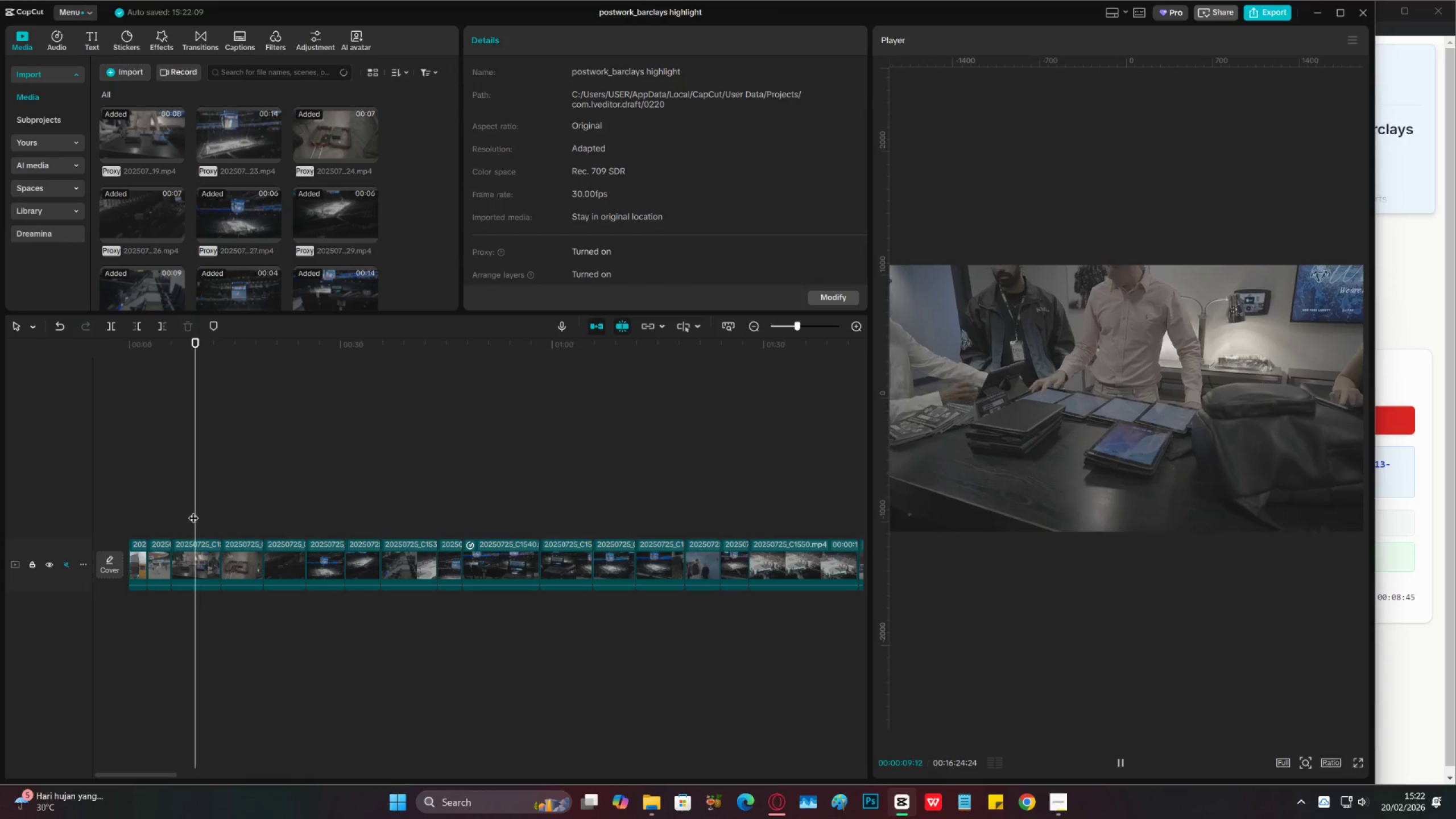 
key(Space)
 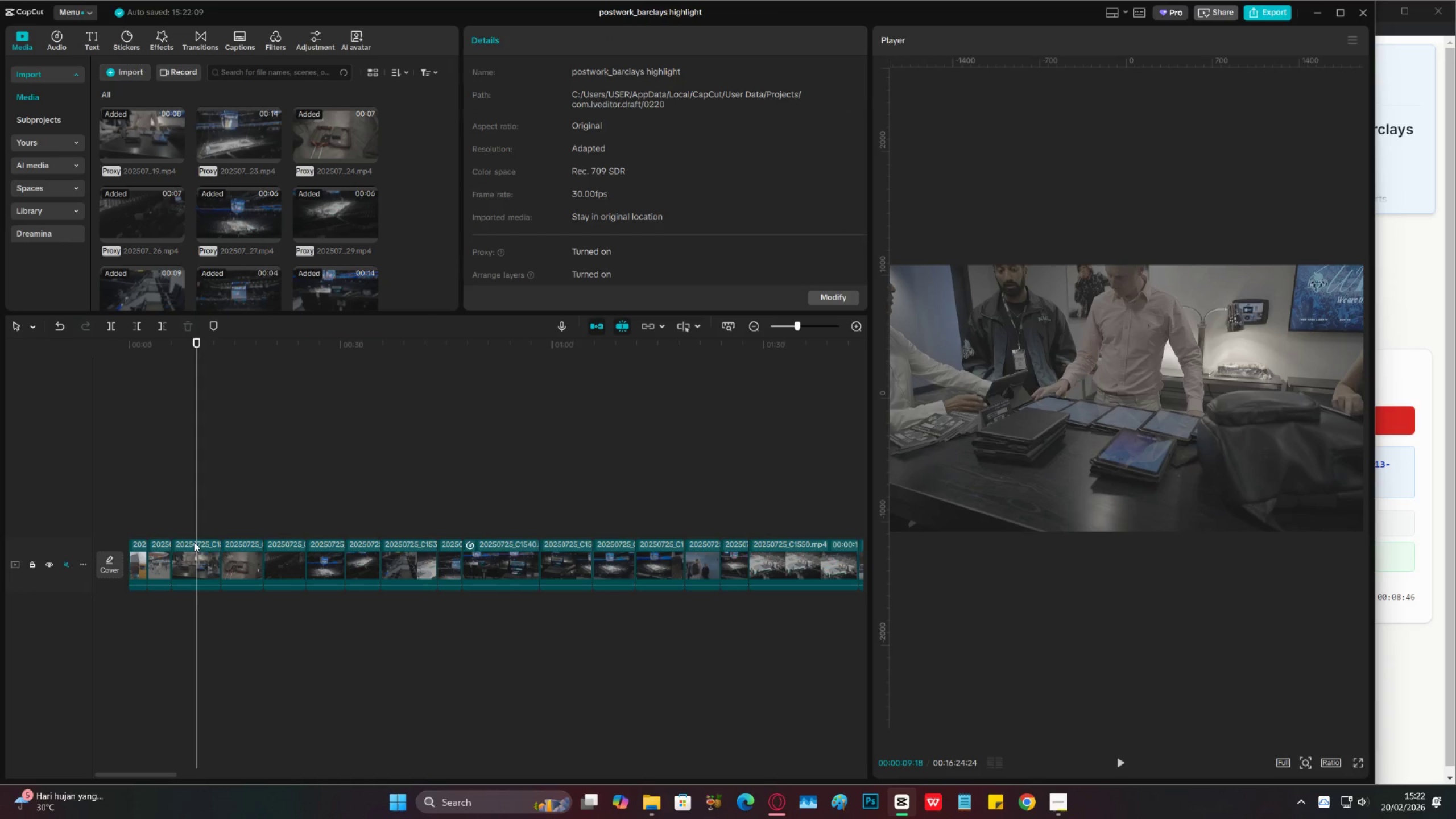 
key(C)
 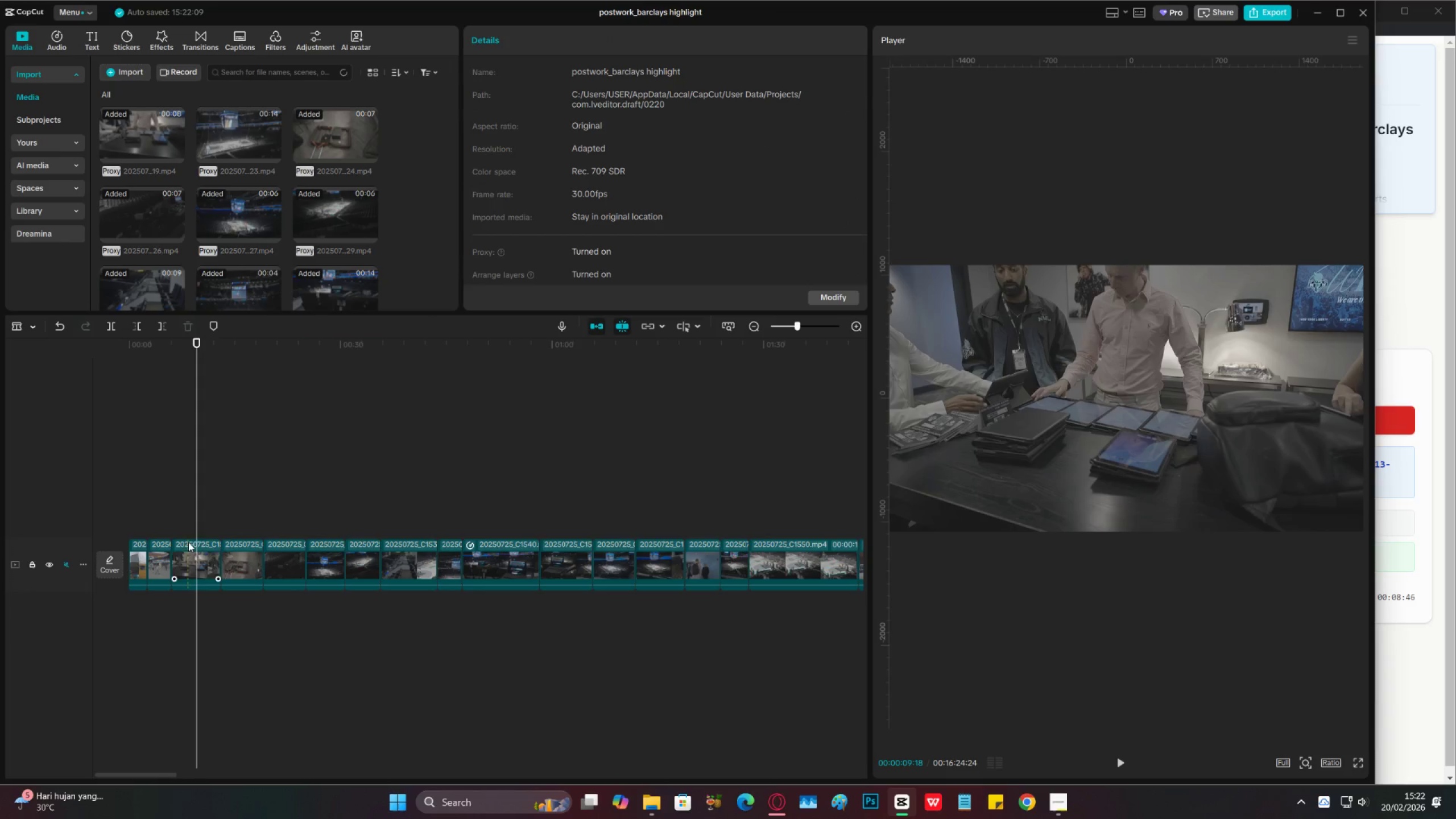 
left_click([183, 528])
 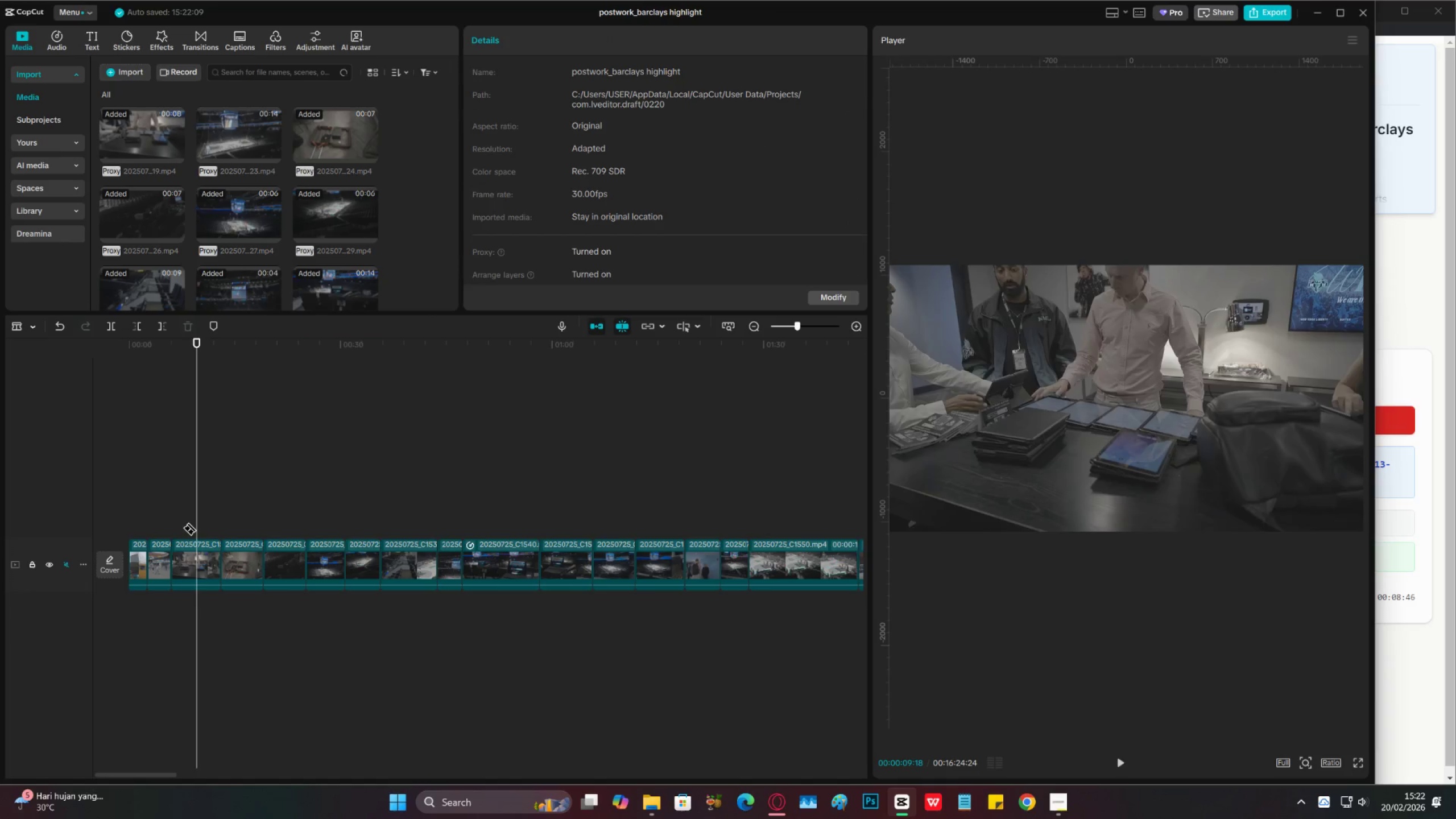 
key(Space)
 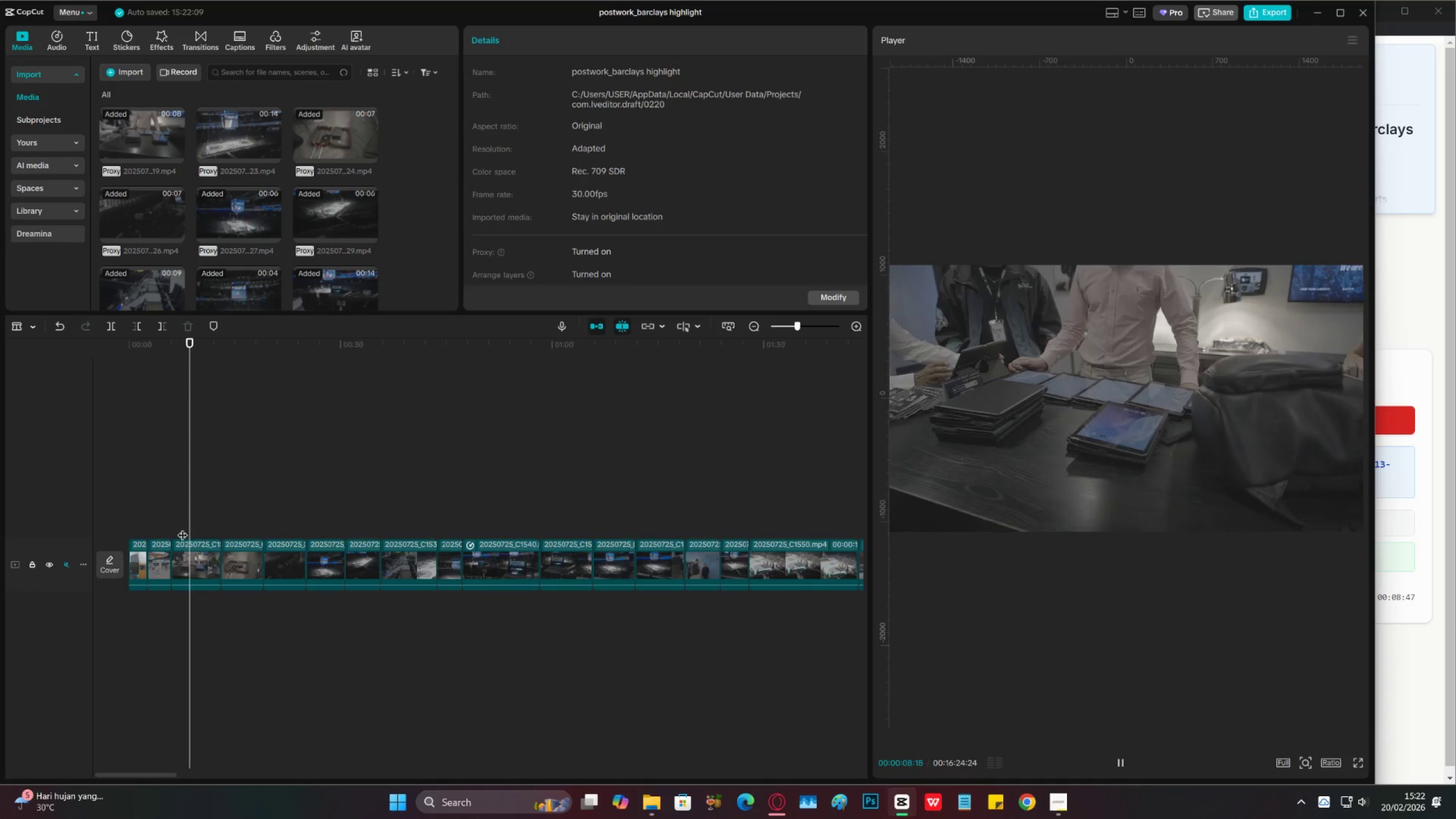 
key(Space)
 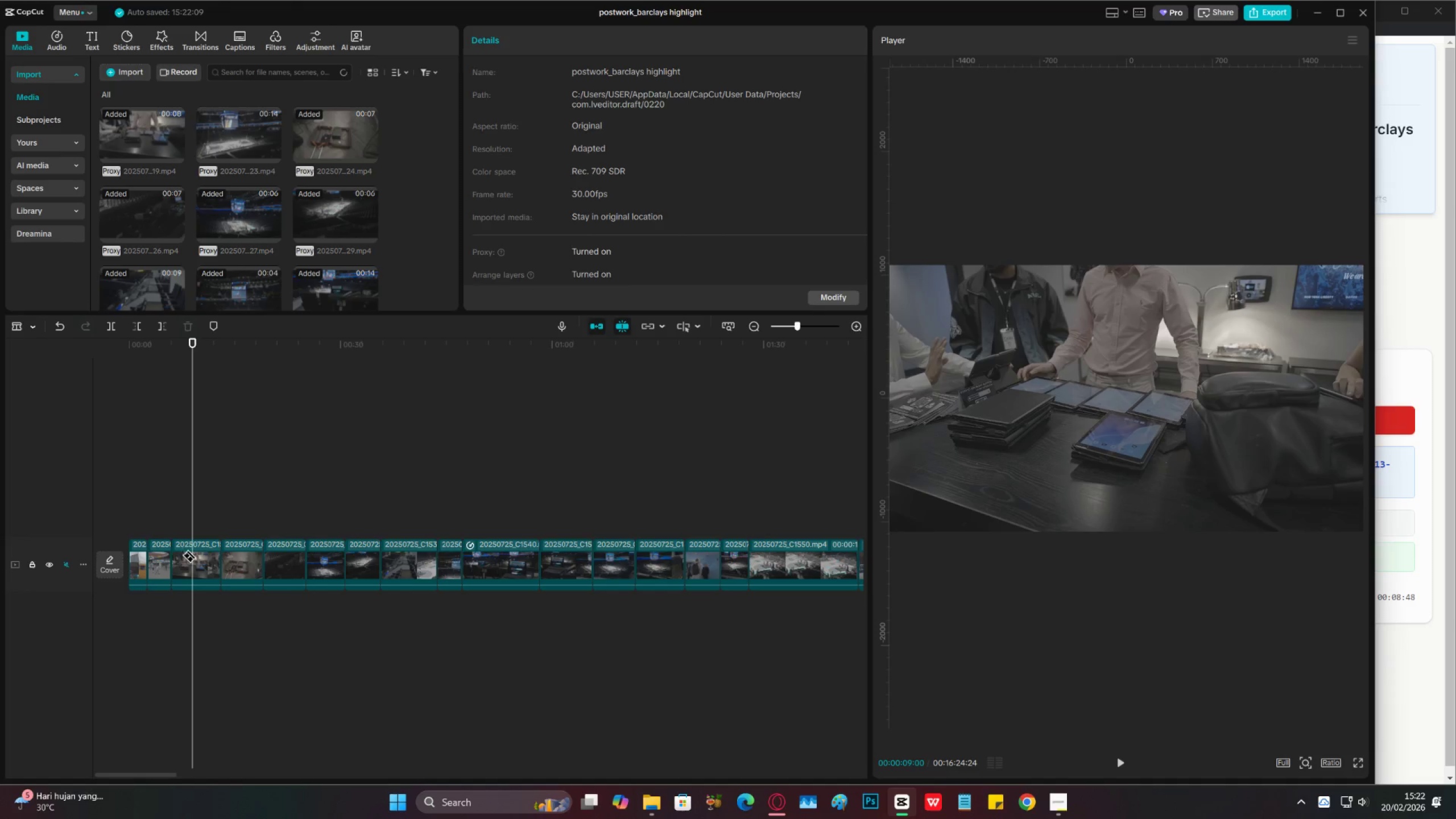 
key(Space)
 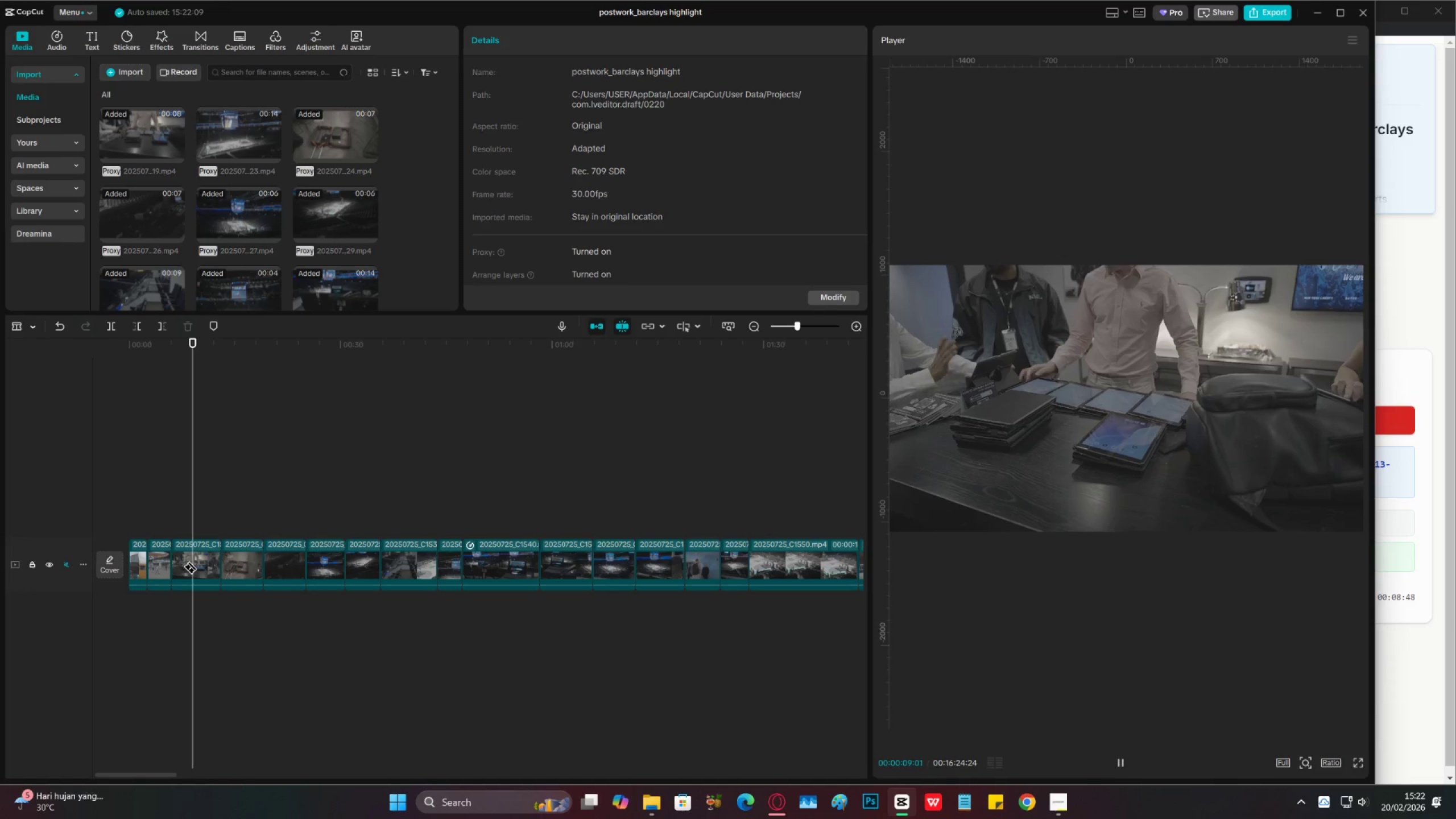 
key(Space)
 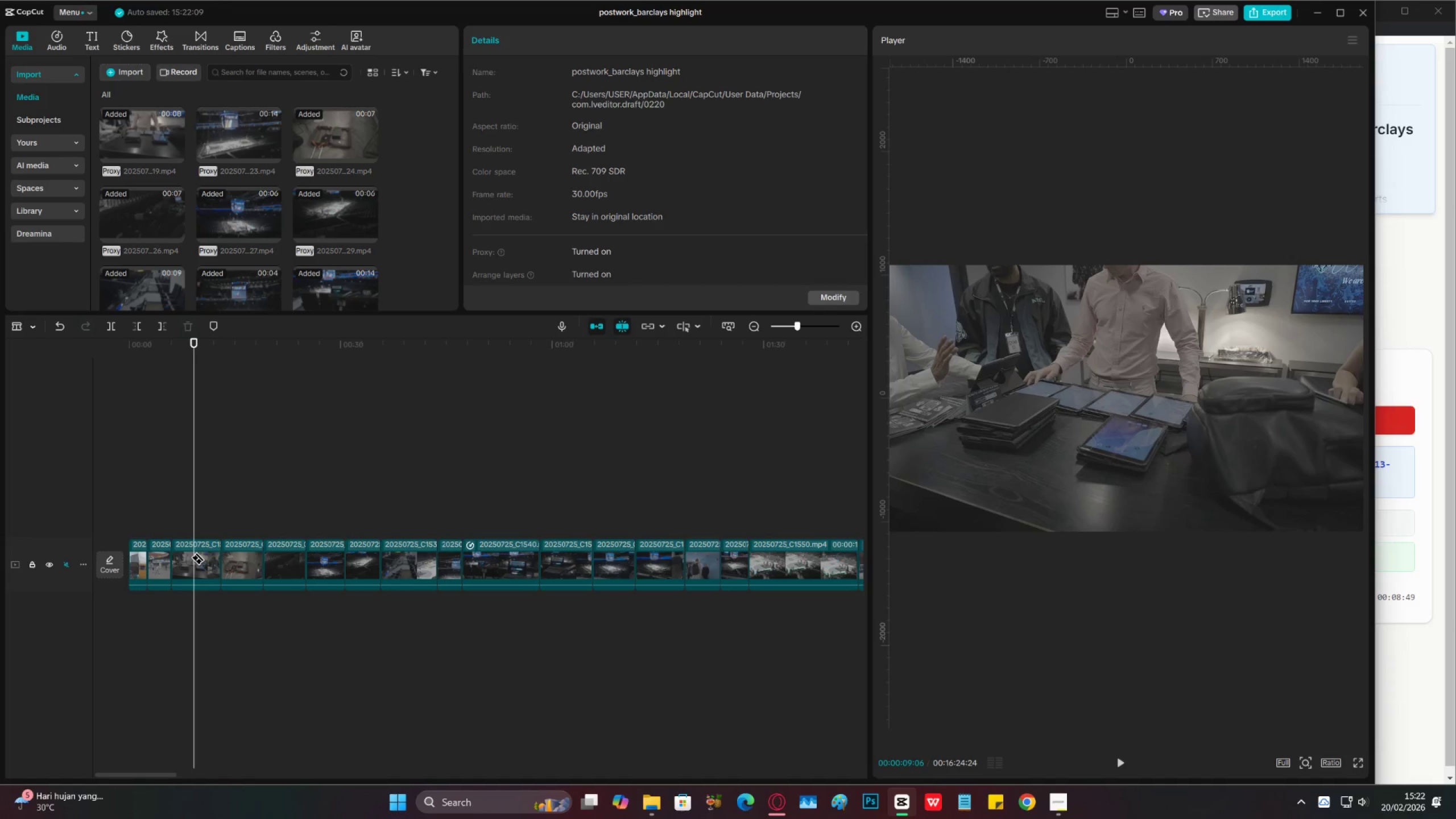 
left_click([198, 552])
 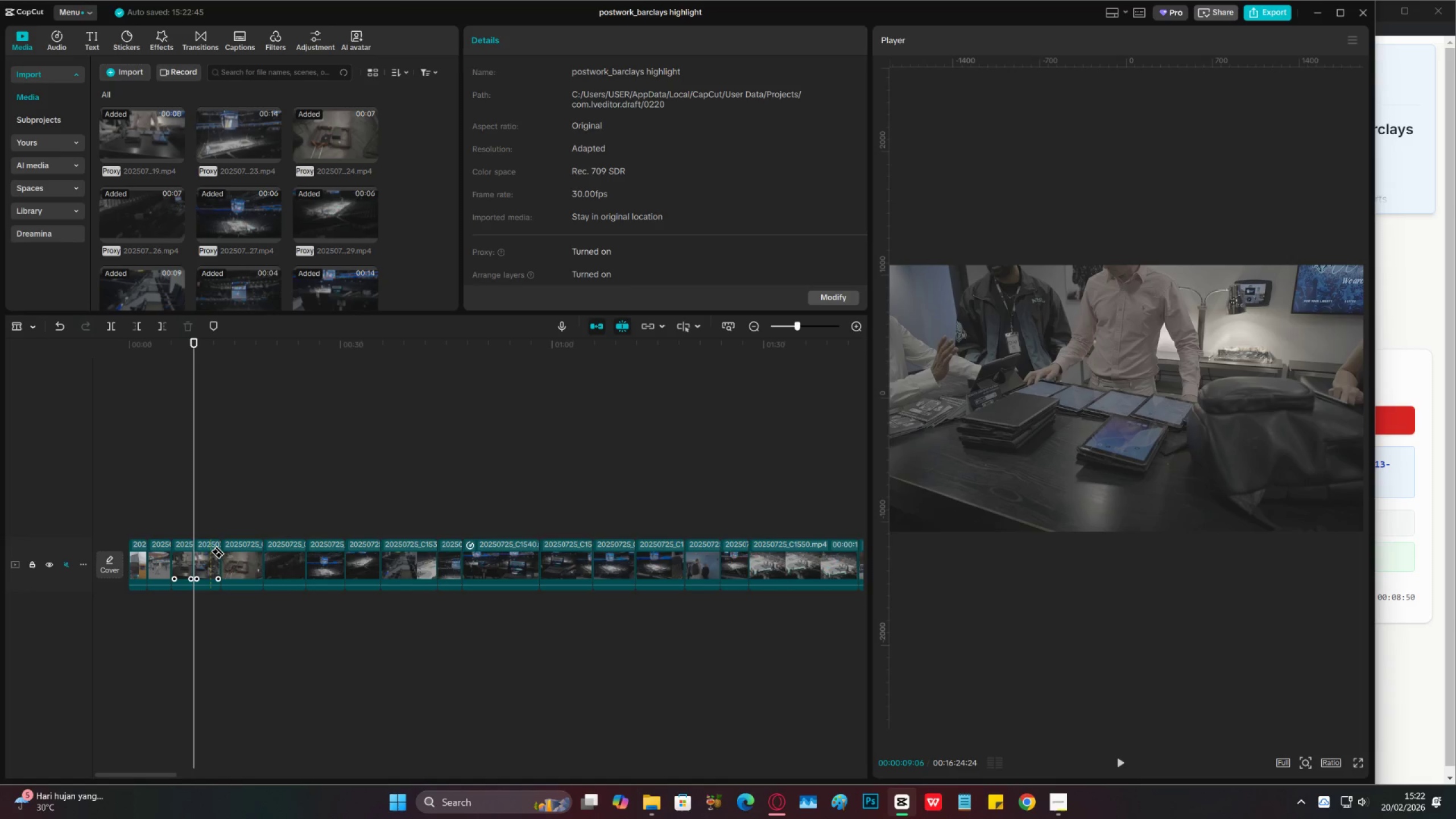 
left_click([210, 551])
 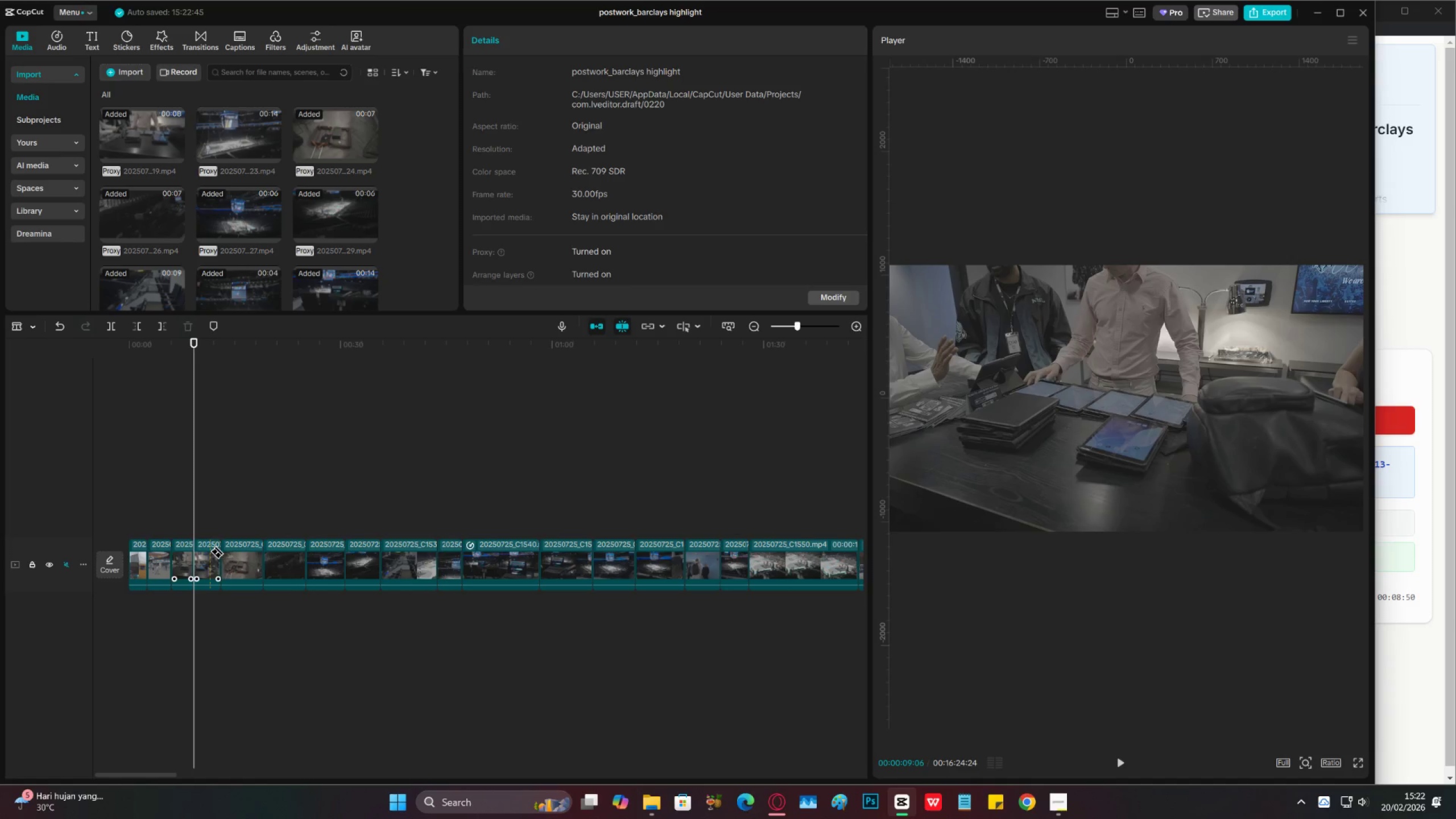 
key(V)
 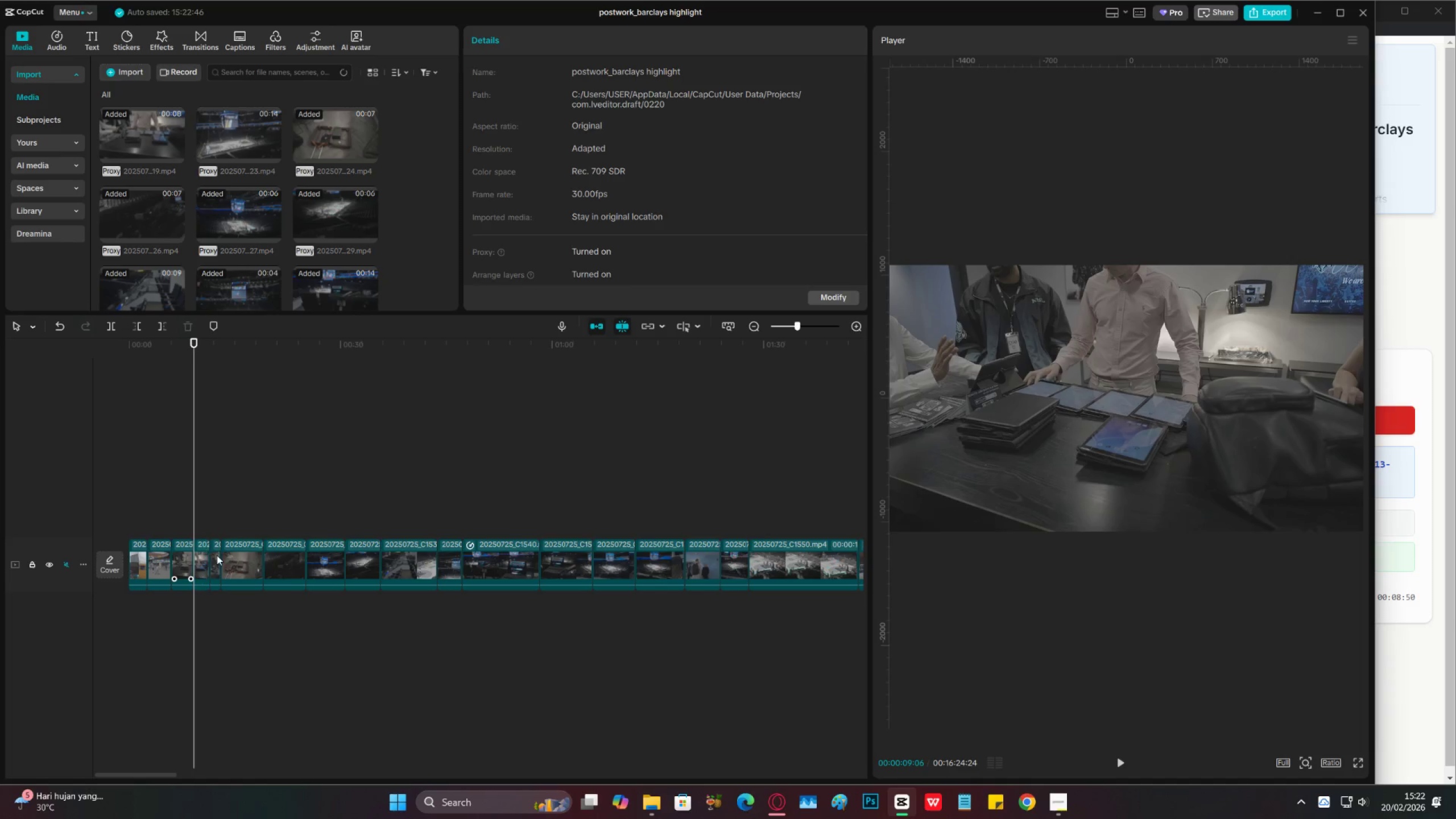 
double_click([217, 555])
 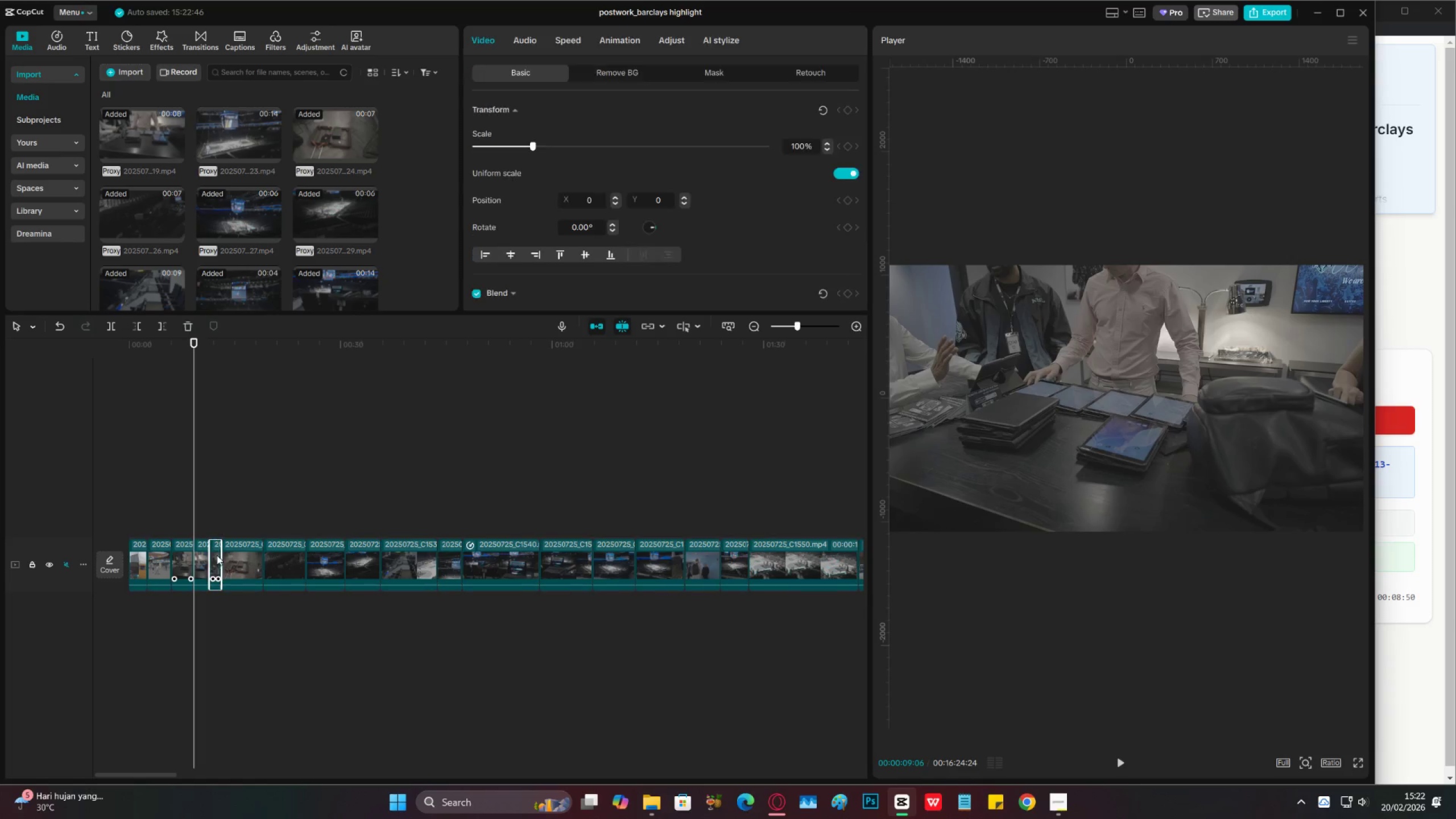 
key(X)
 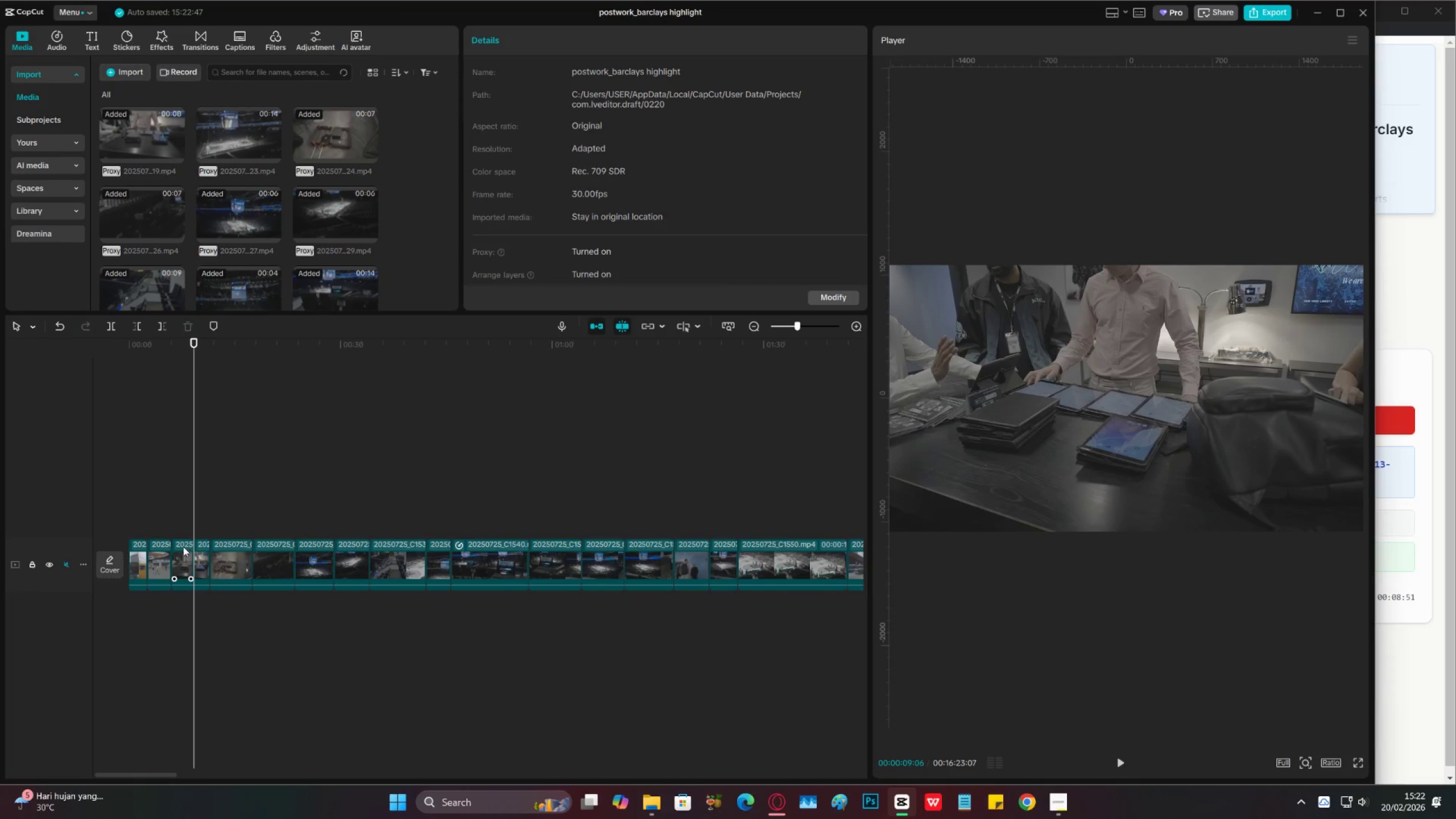 
left_click([183, 549])
 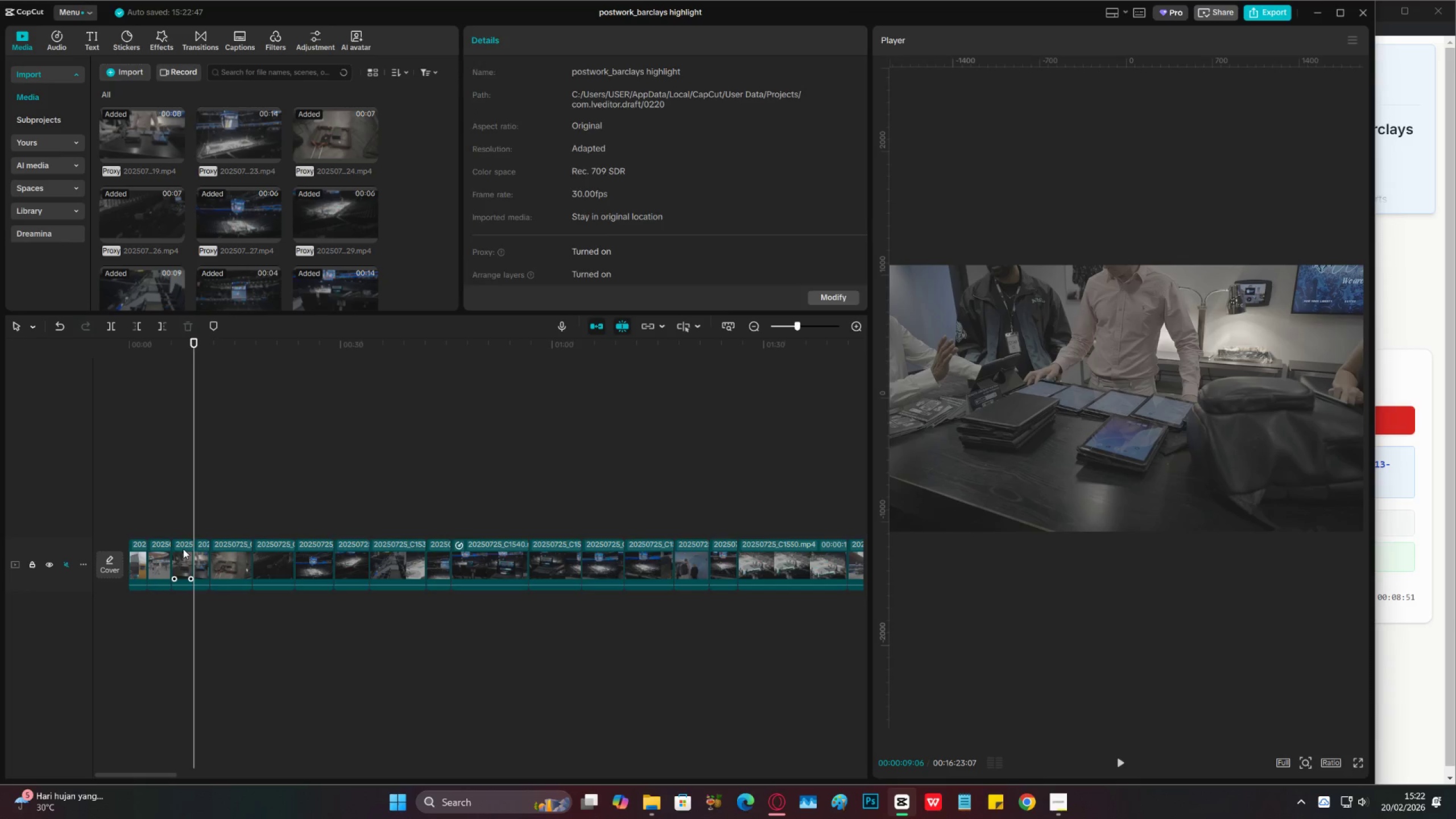 
key(X)
 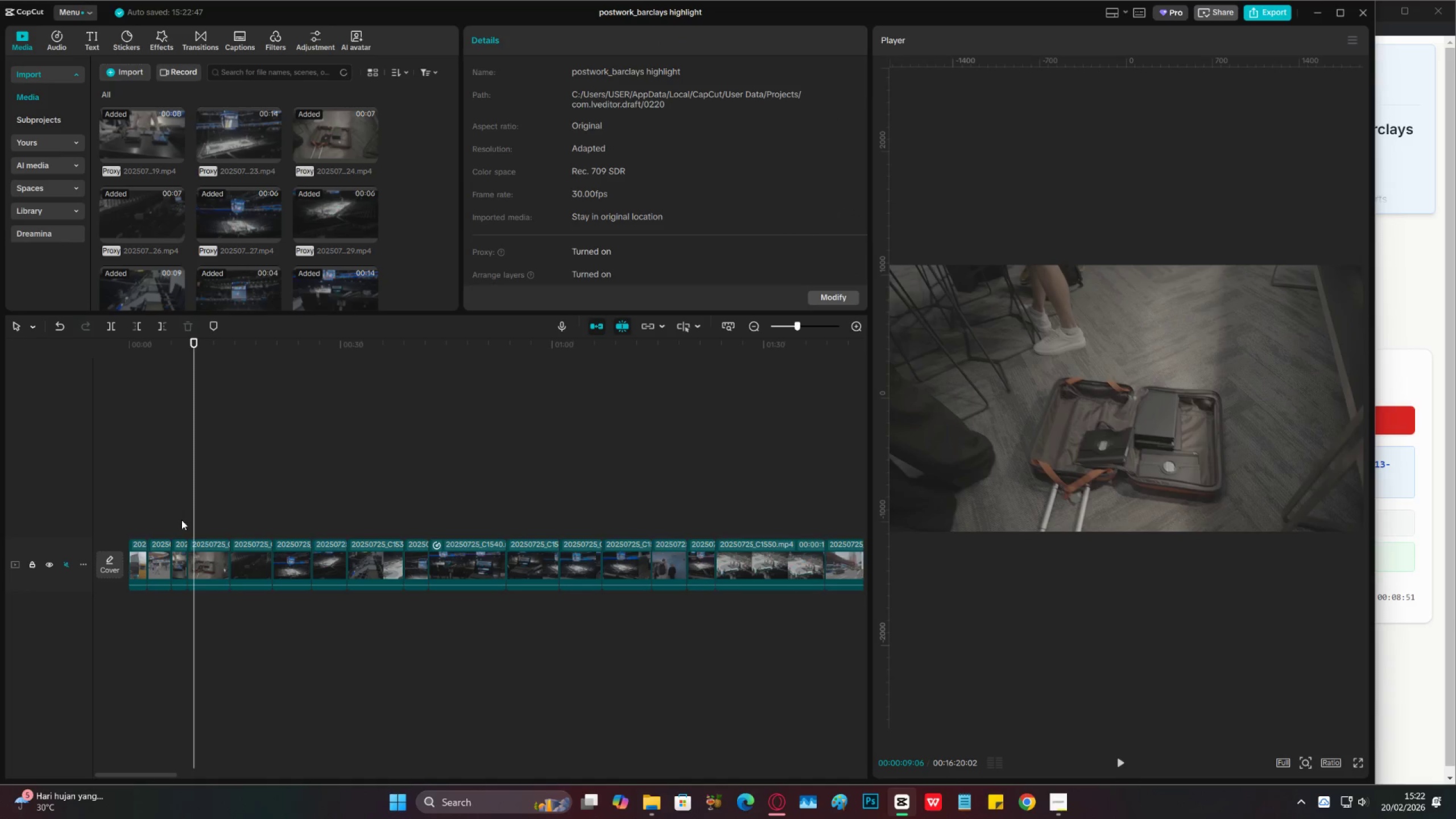 
left_click([181, 520])
 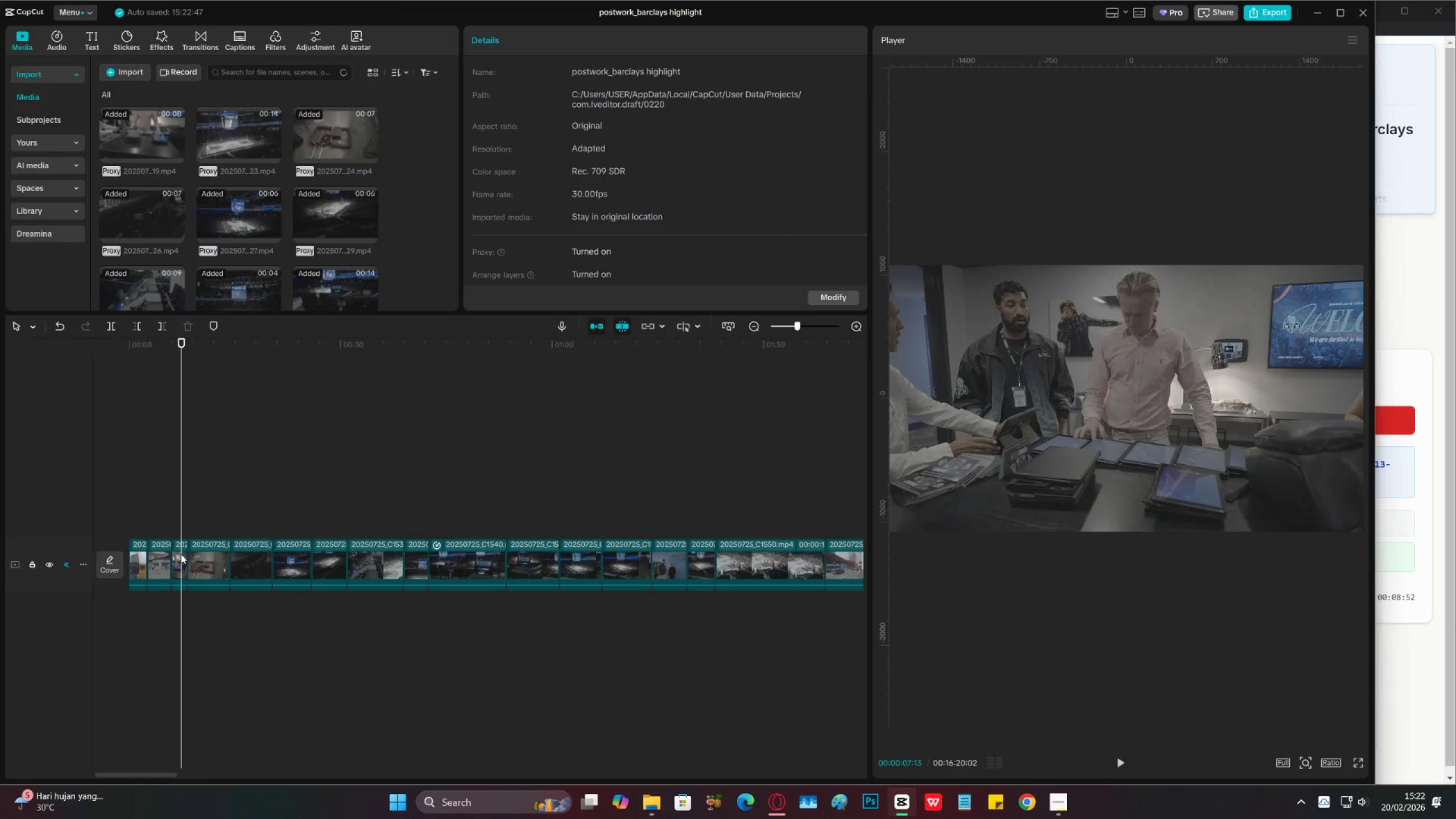 
left_click_drag(start_coordinate=[181, 554], to_coordinate=[231, 517])
 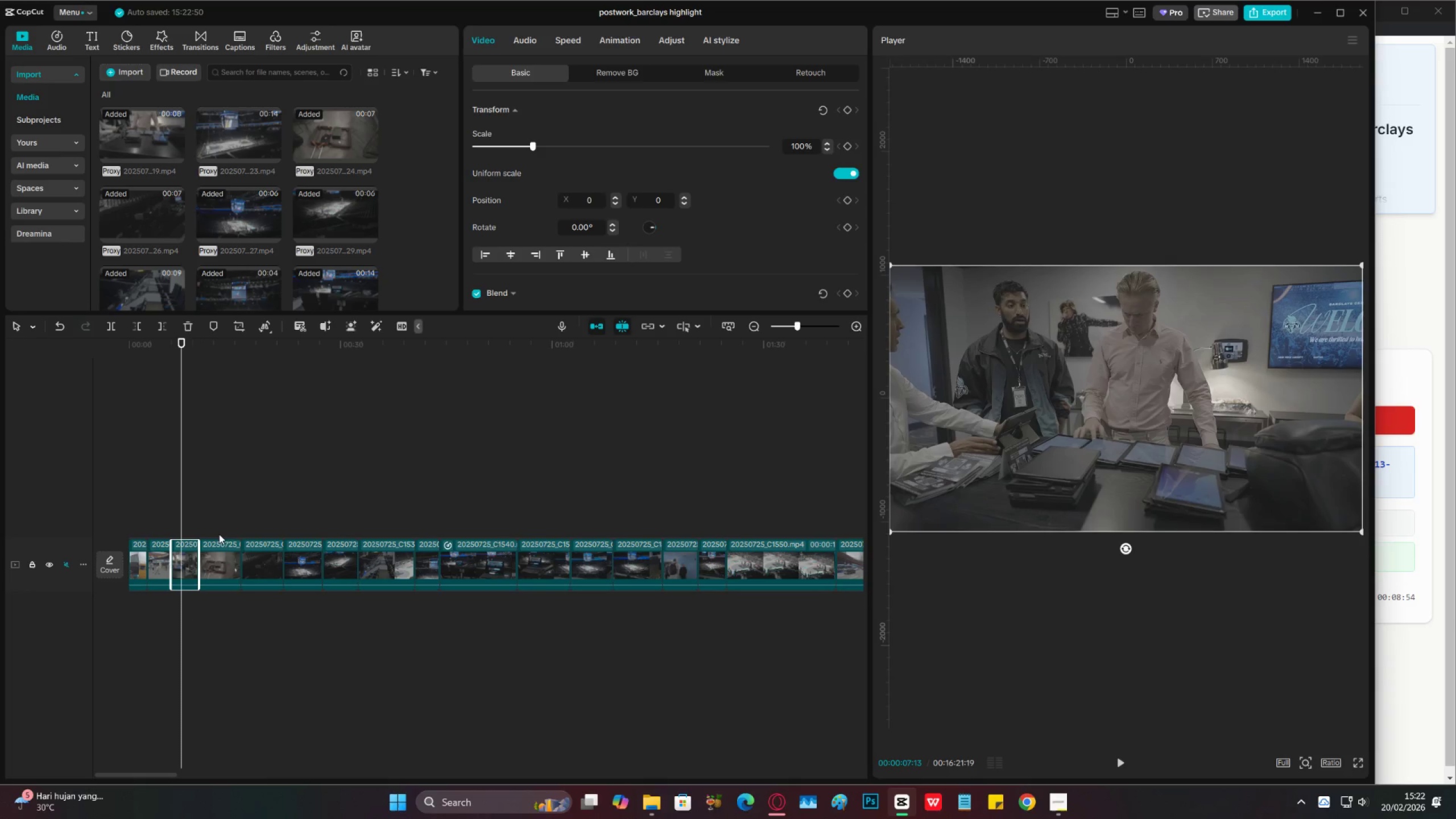 
key(Control+Z)
 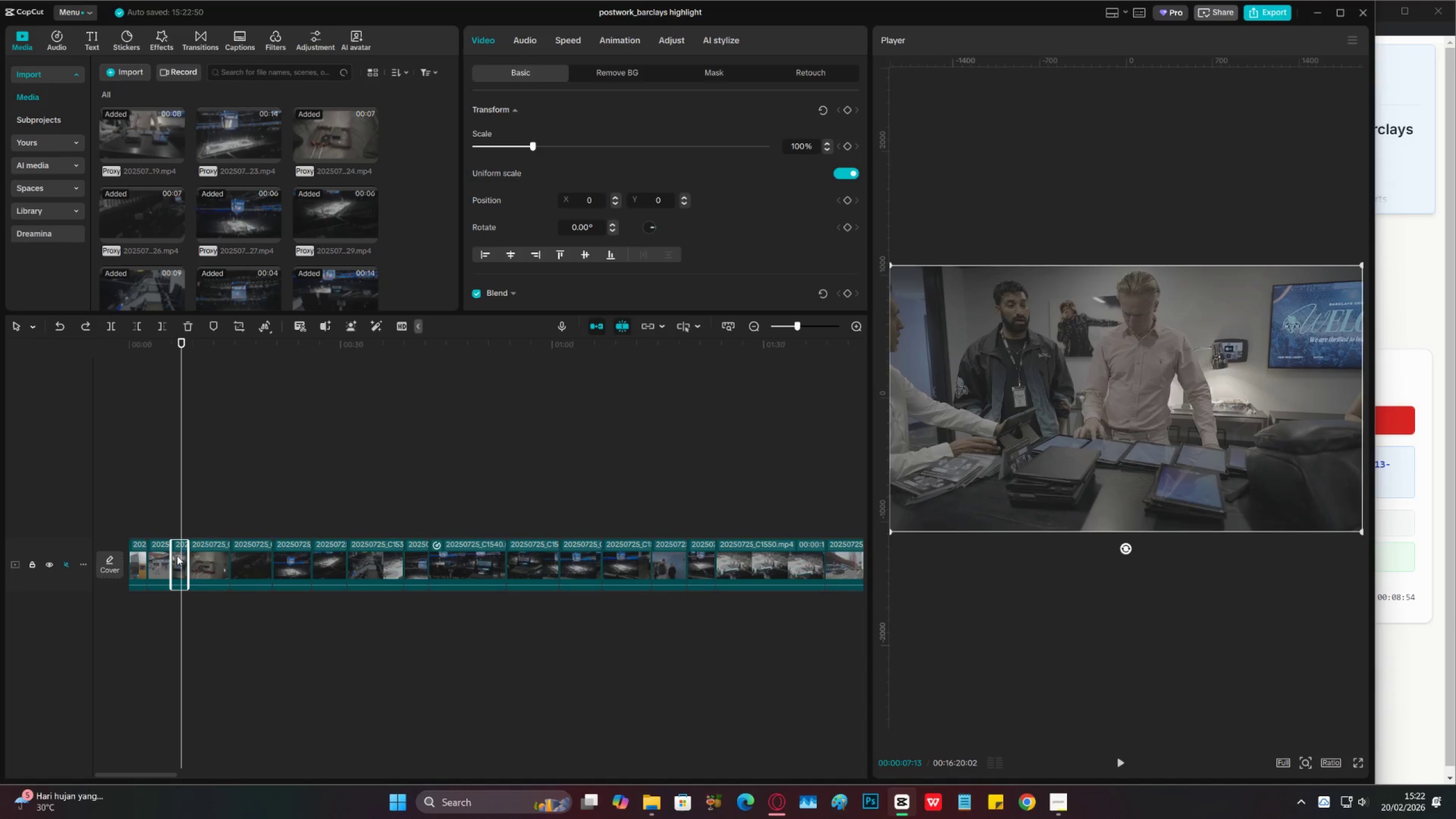 
left_click_drag(start_coordinate=[177, 556], to_coordinate=[222, 564])
 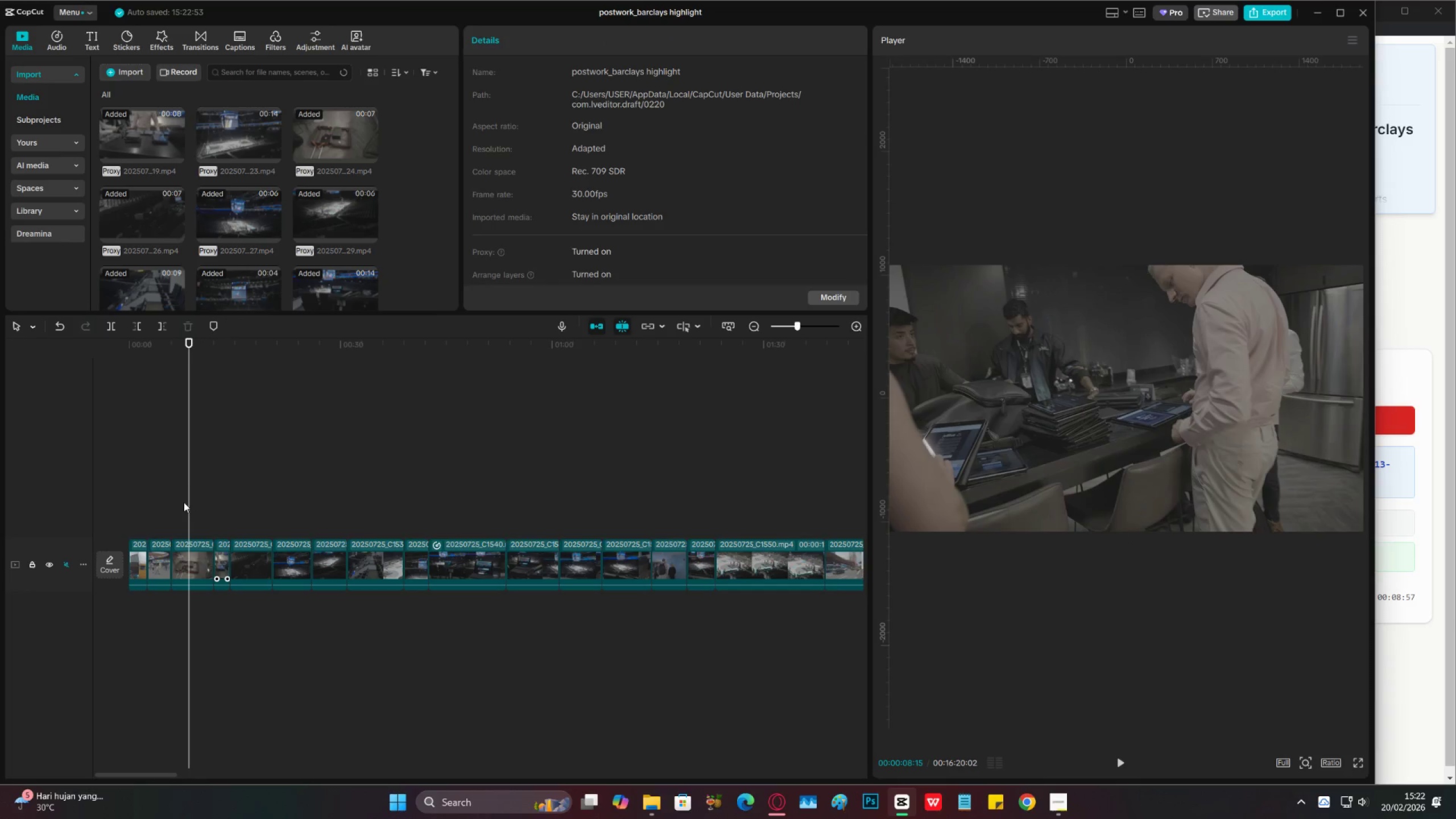 
double_click([183, 502])
 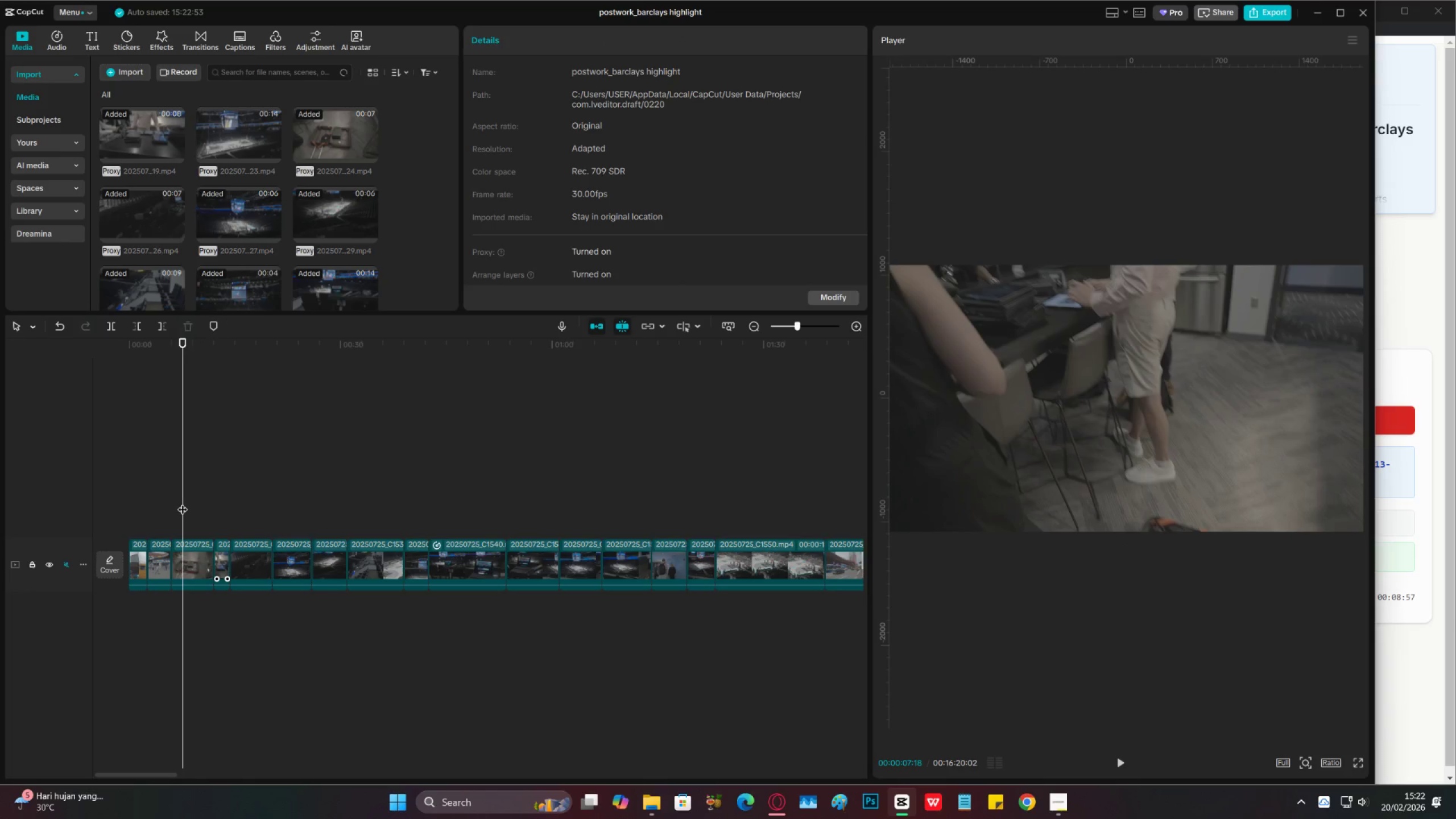 
left_click_drag(start_coordinate=[183, 502], to_coordinate=[197, 508])
 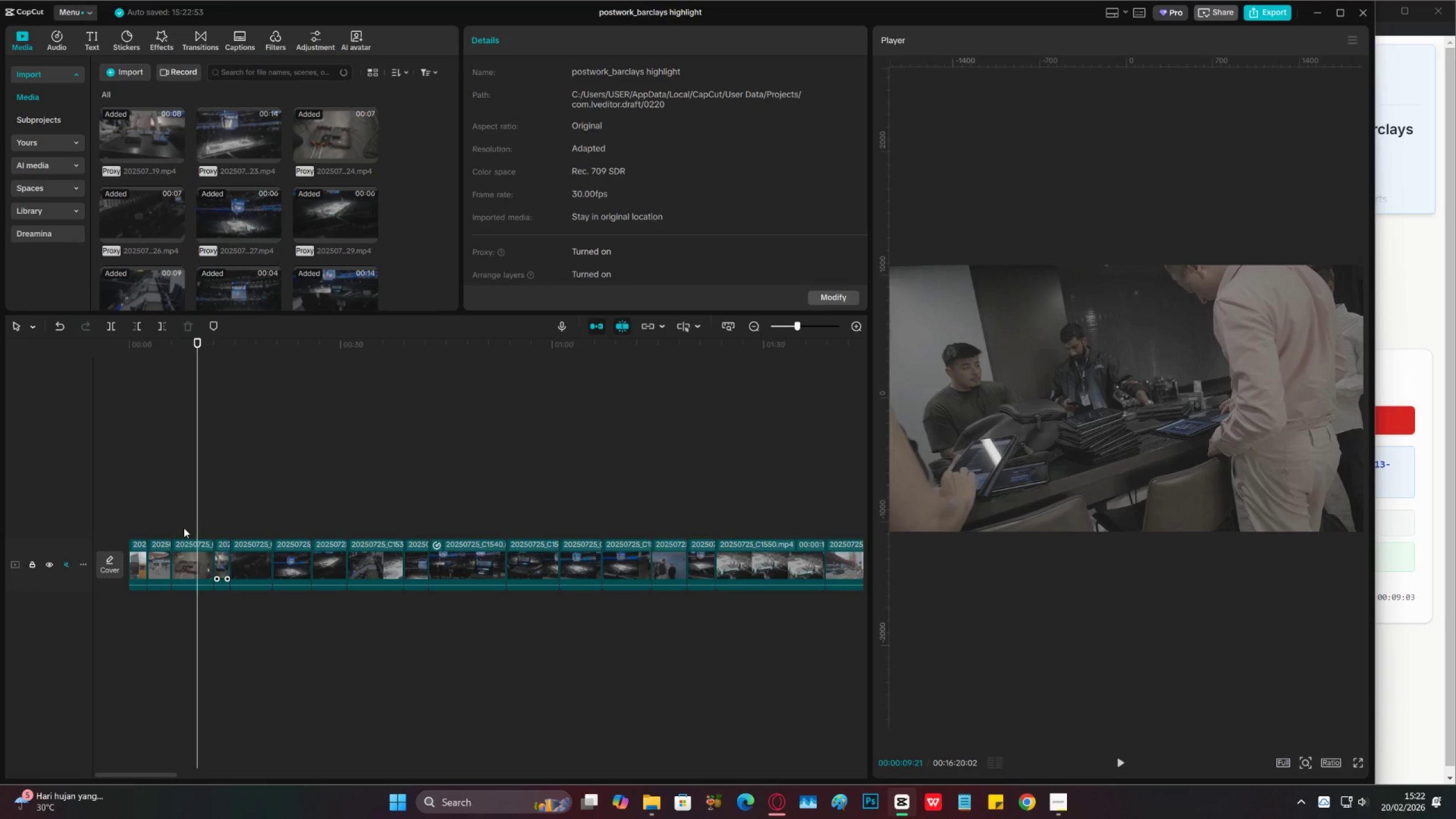 
left_click([192, 555])
 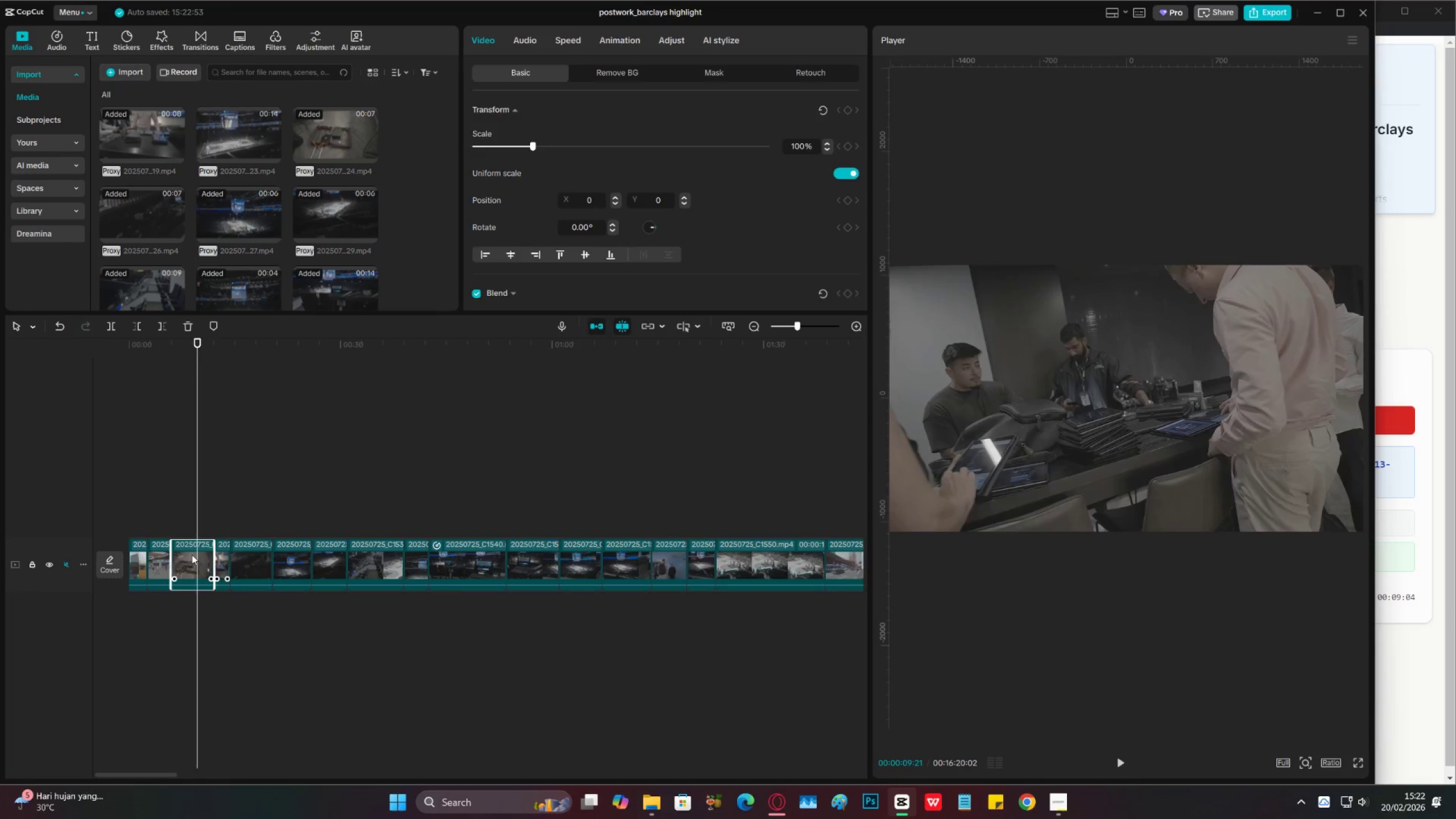 
key(X)
 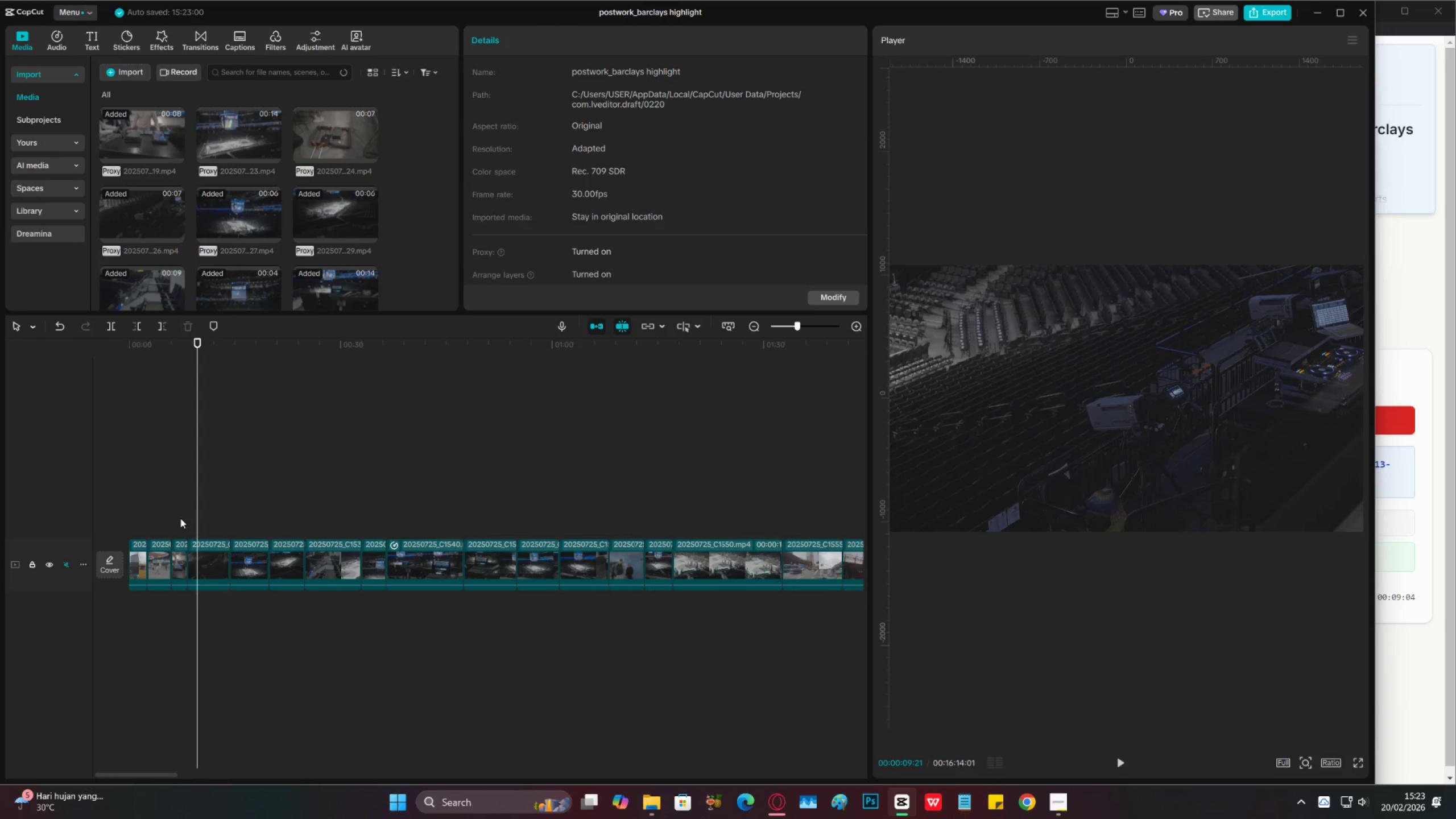 
left_click([180, 518])
 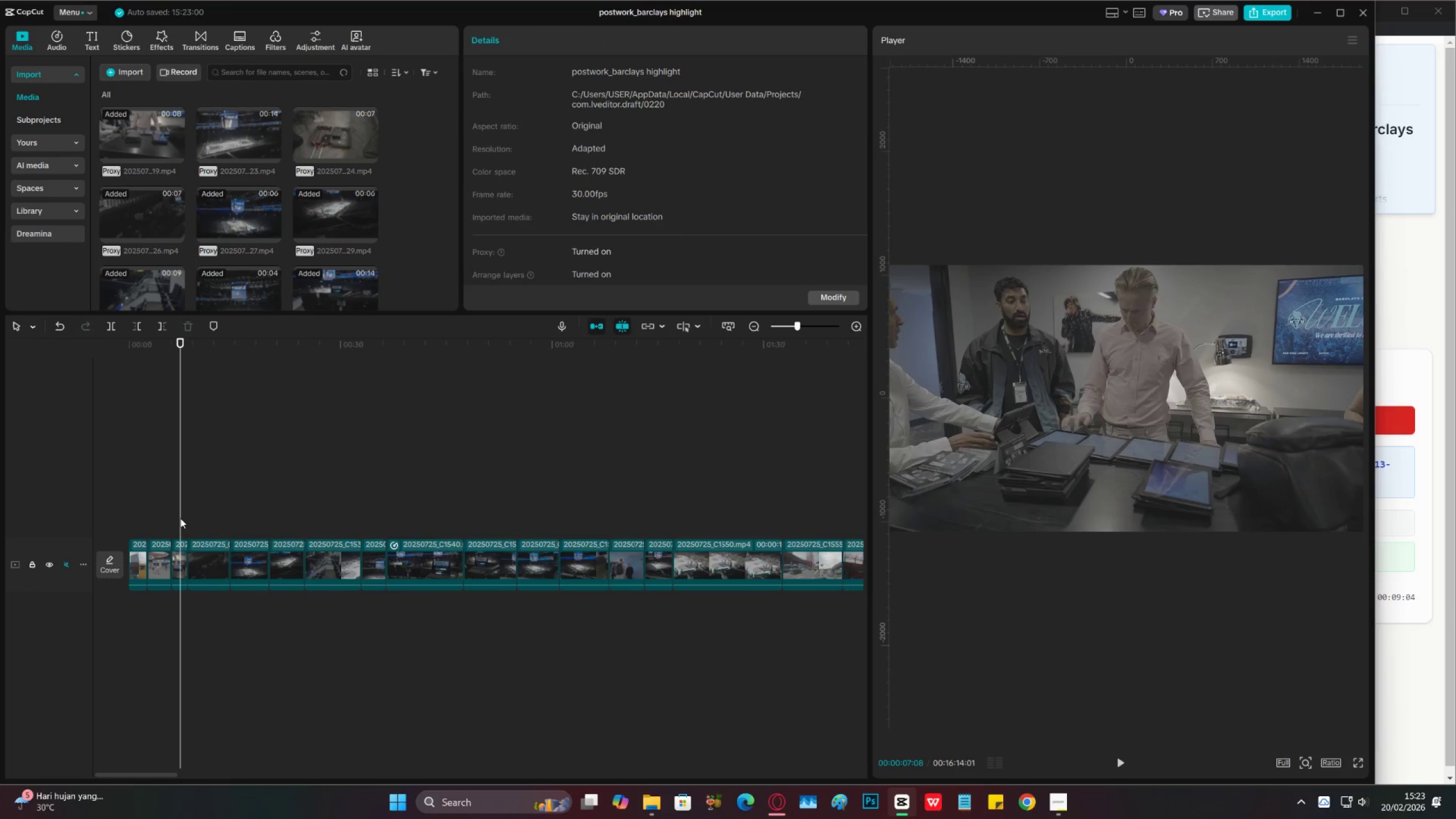 
left_click_drag(start_coordinate=[180, 518], to_coordinate=[363, 548])
 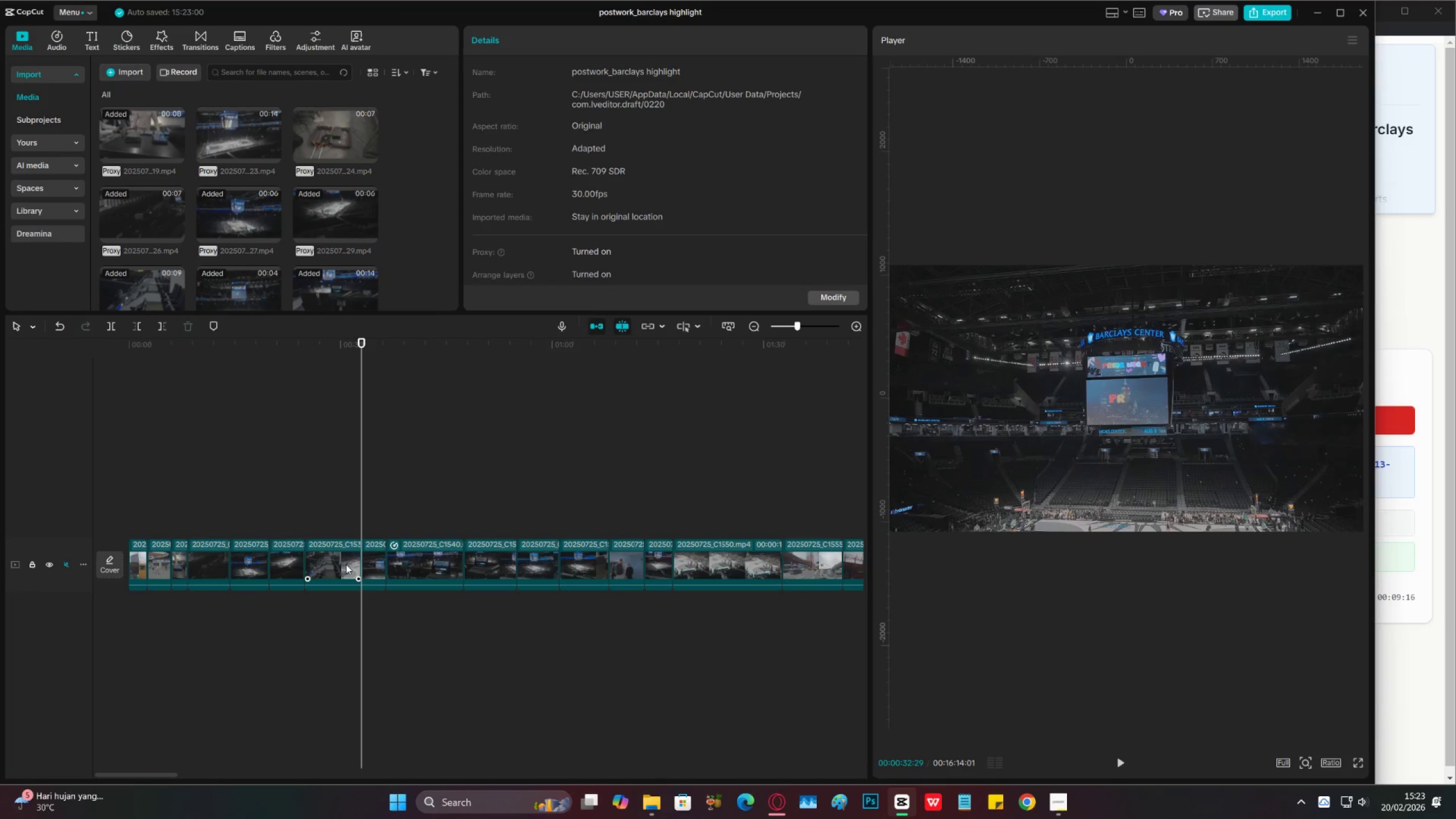 
left_click([345, 565])
 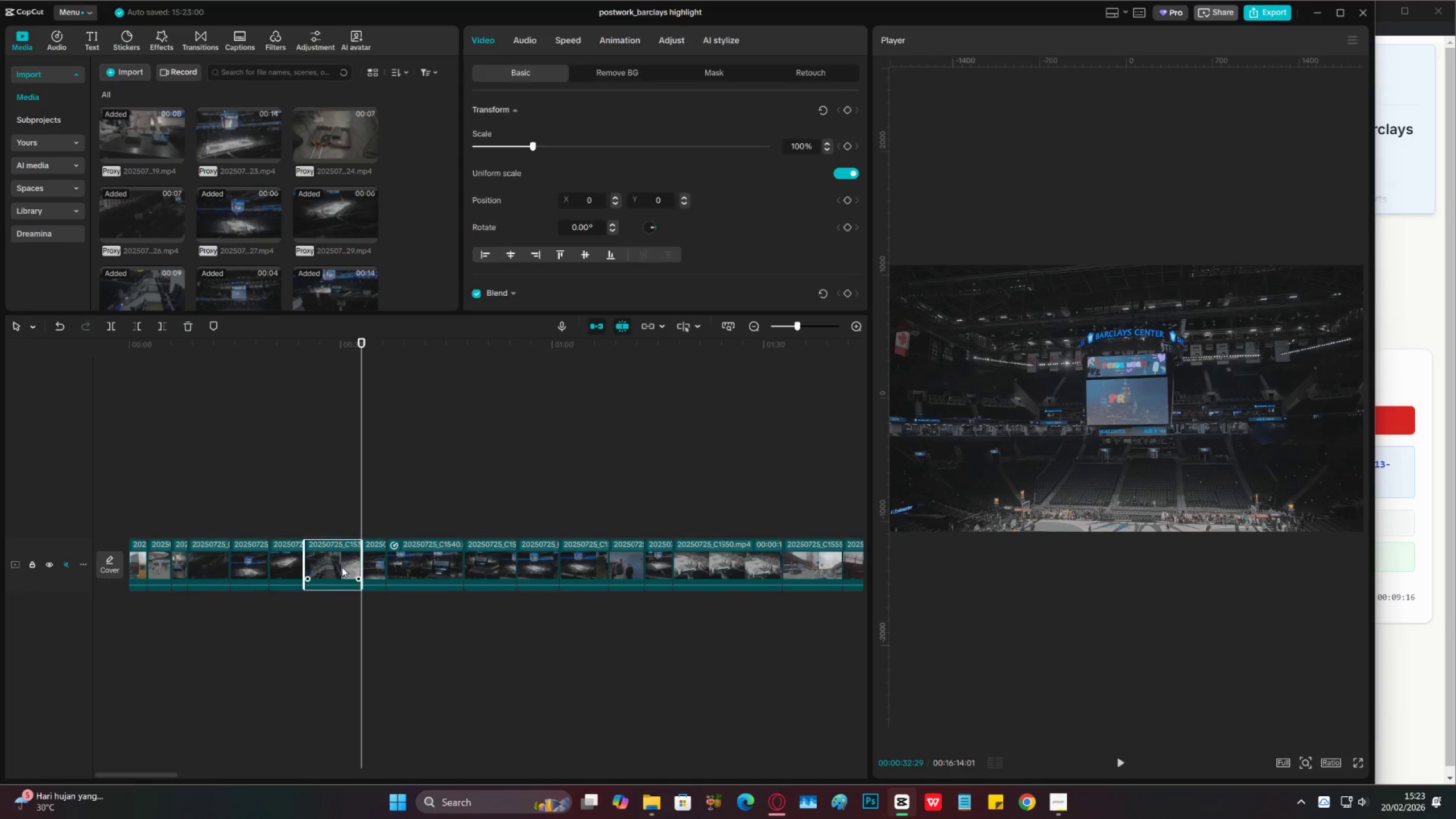 
key(X)
 